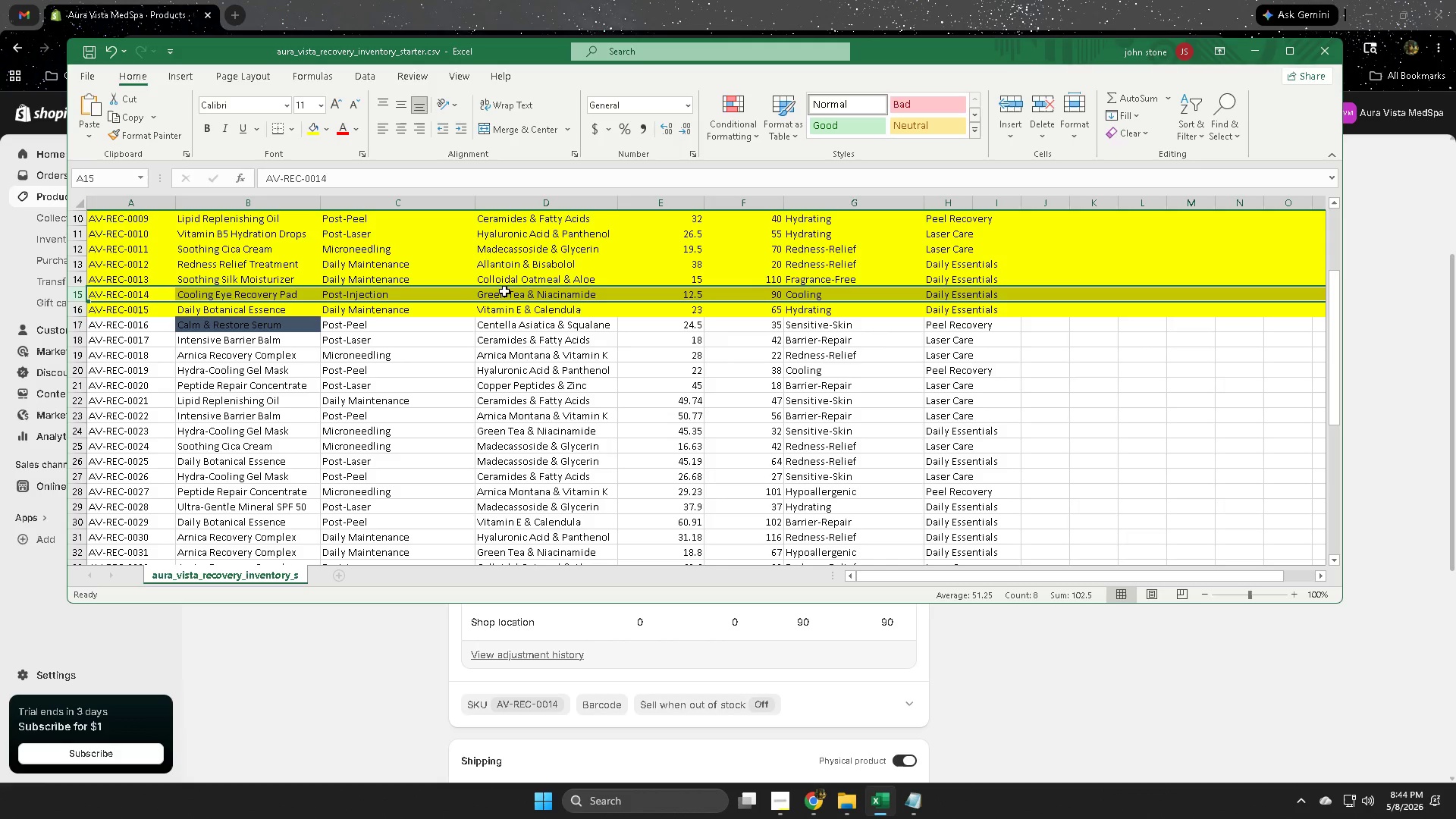 
double_click([495, 293])
 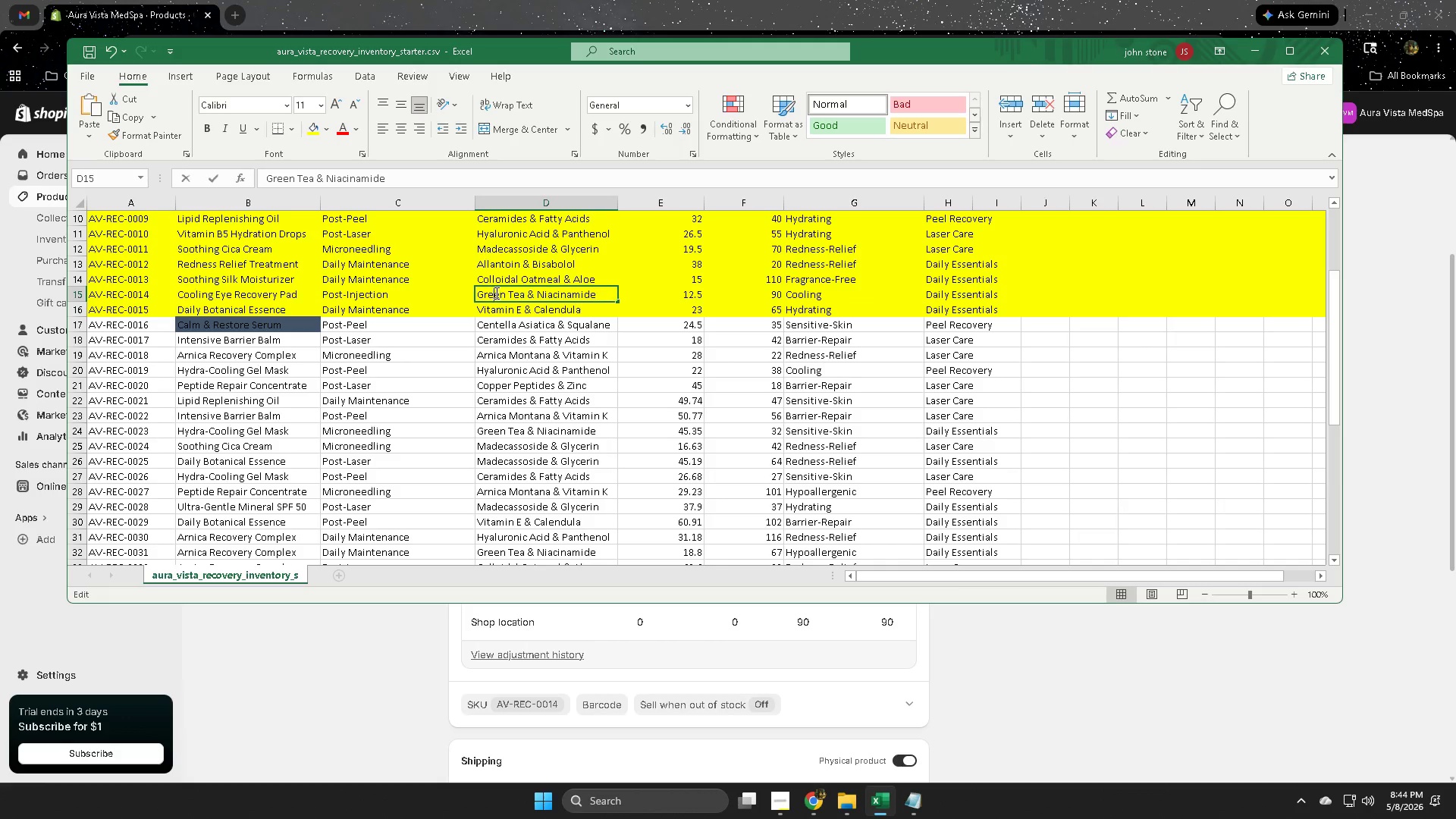 
triple_click([495, 293])
 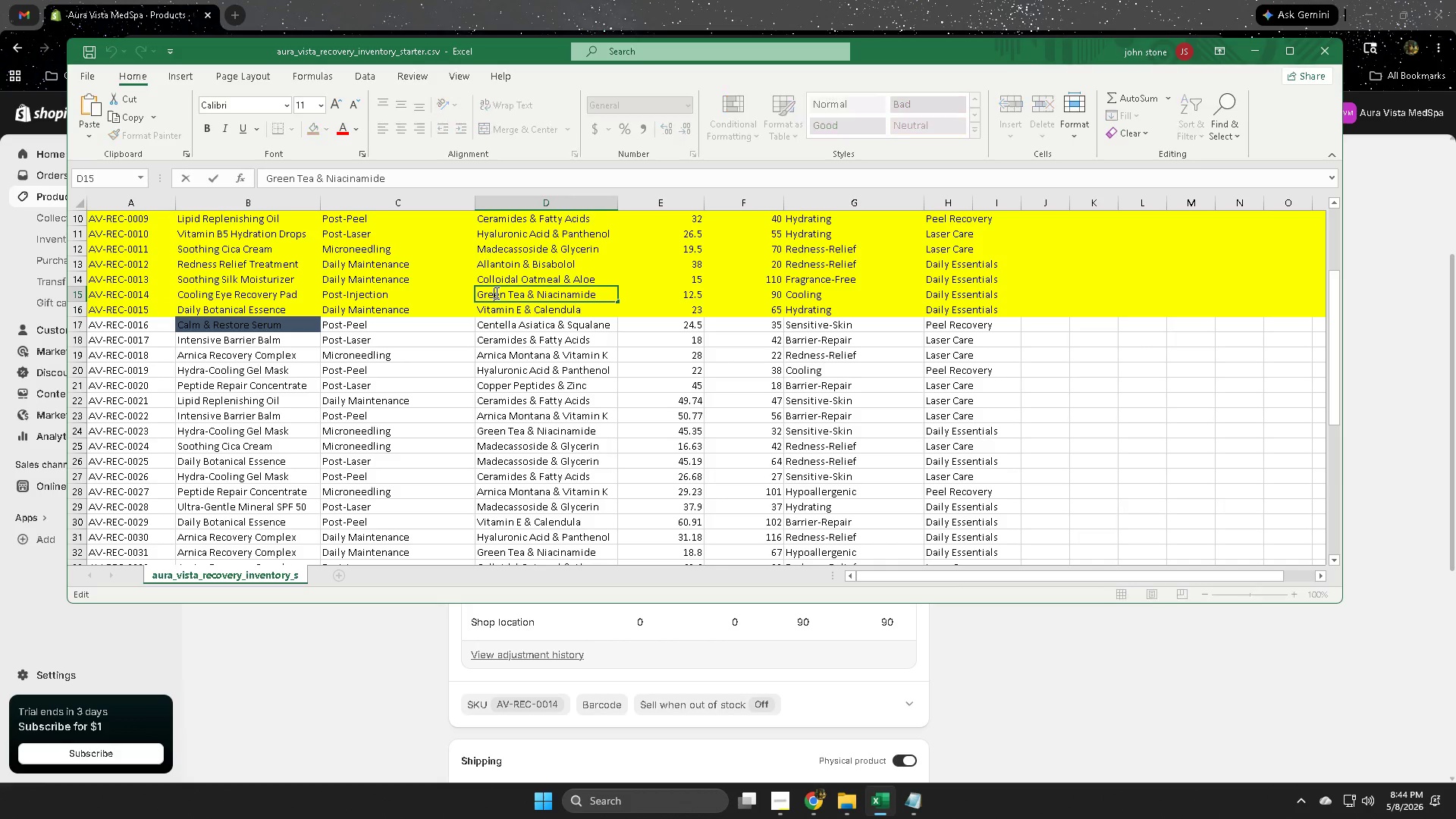 
left_click_drag(start_coordinate=[495, 293], to_coordinate=[583, 300])
 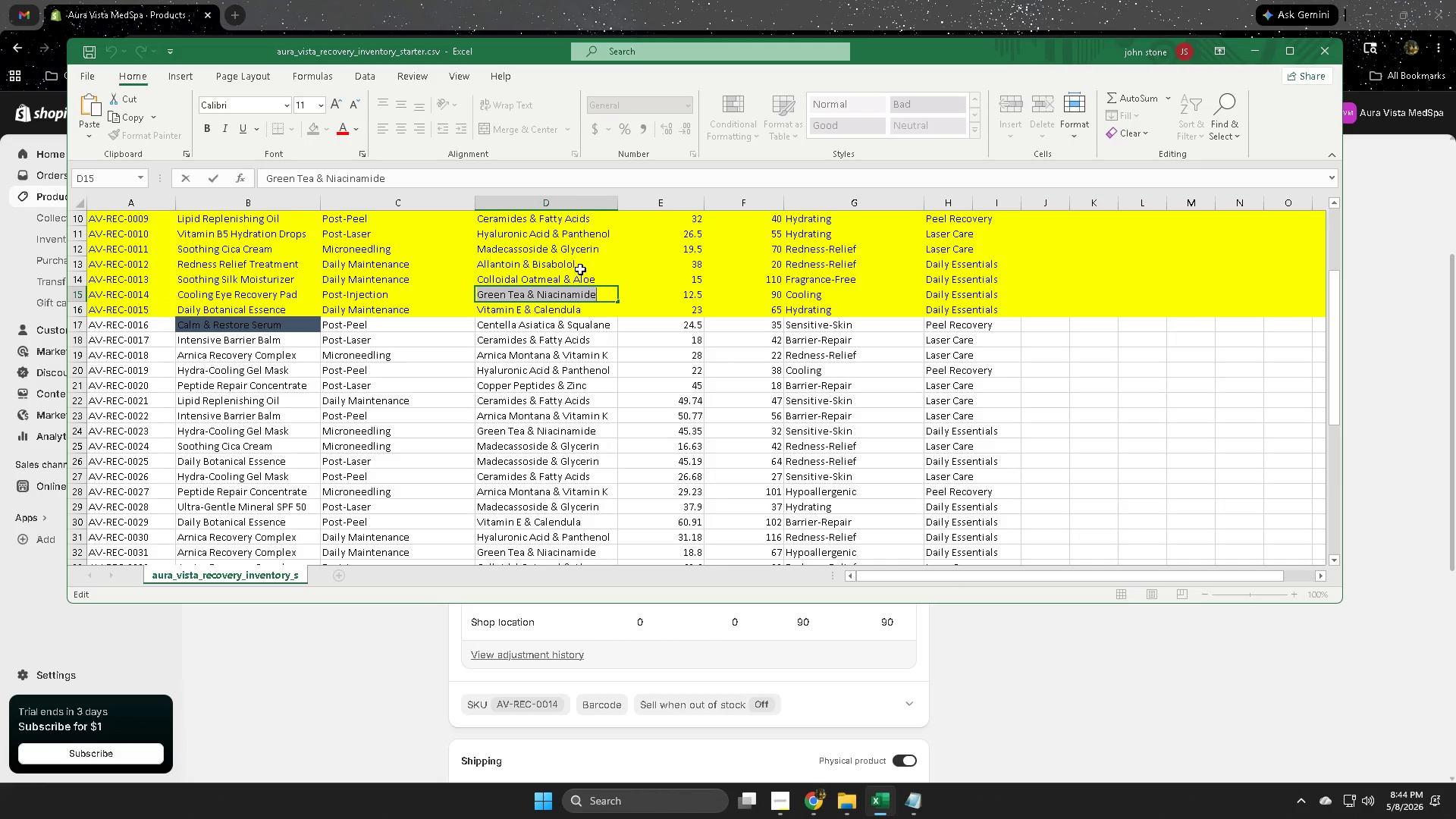 
key(Control+ControlLeft)
 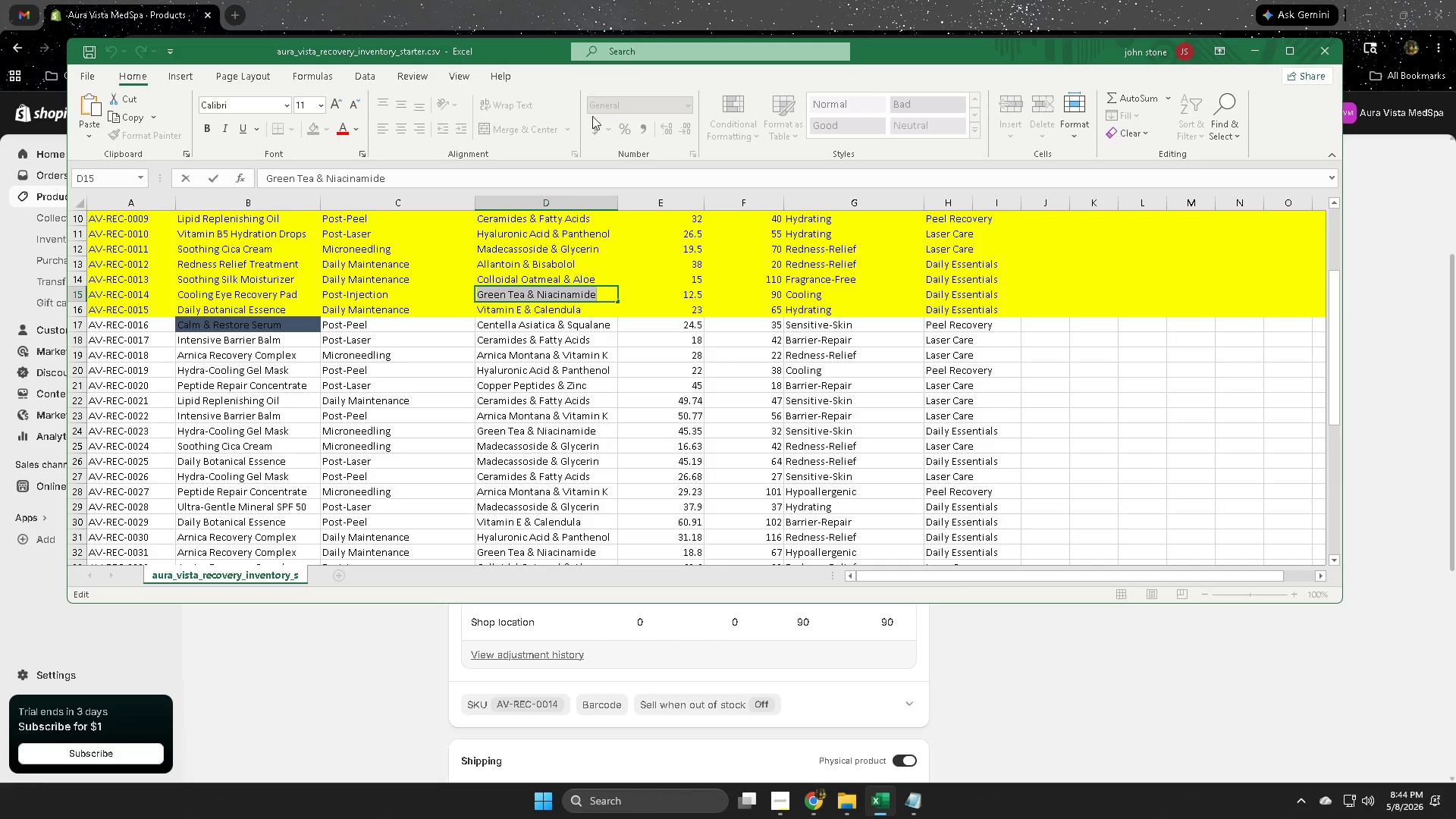 
key(Control+C)
 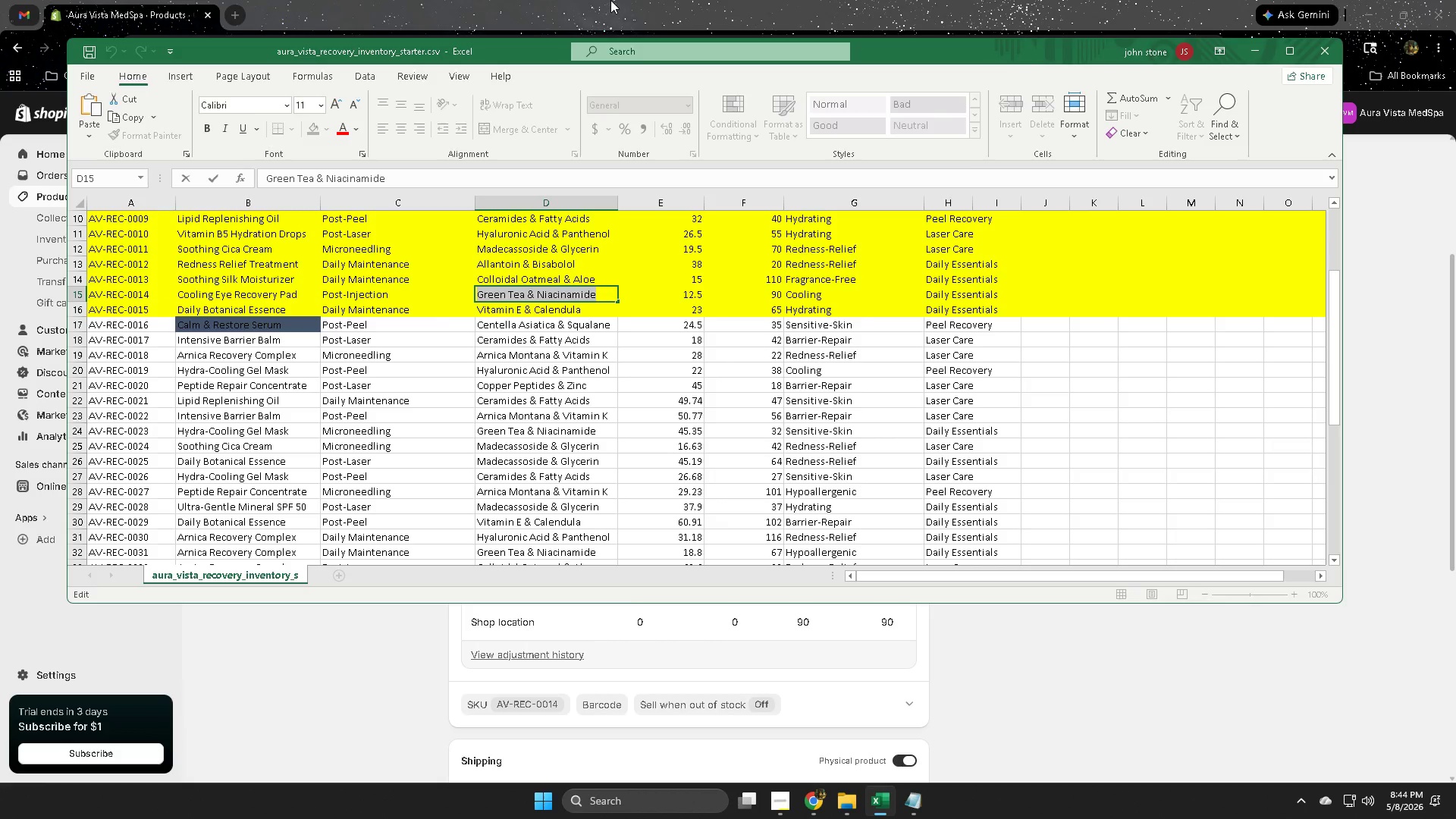 
left_click([610, 0])
 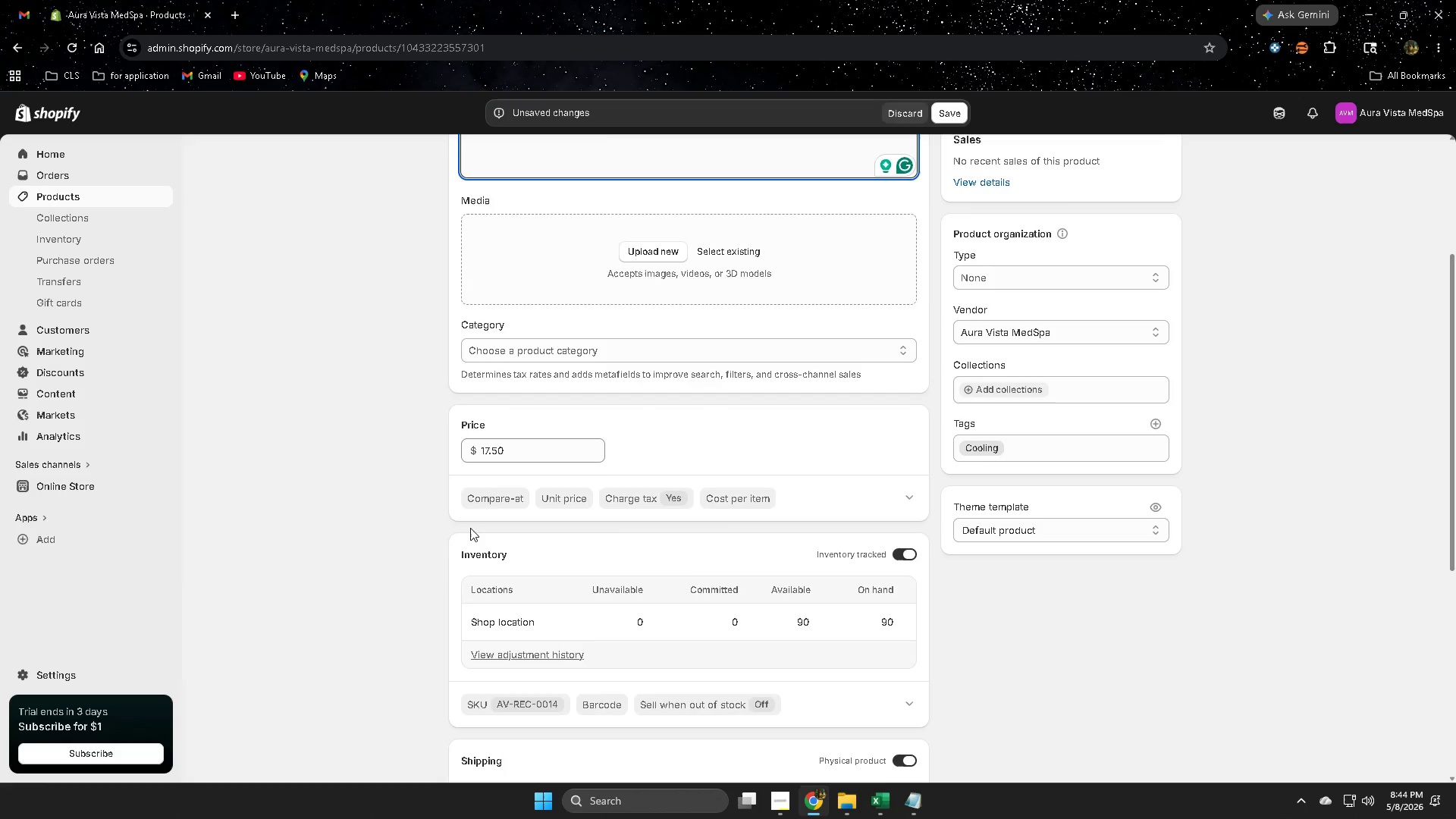 
scroll: coordinate [428, 536], scroll_direction: up, amount: 3.0
 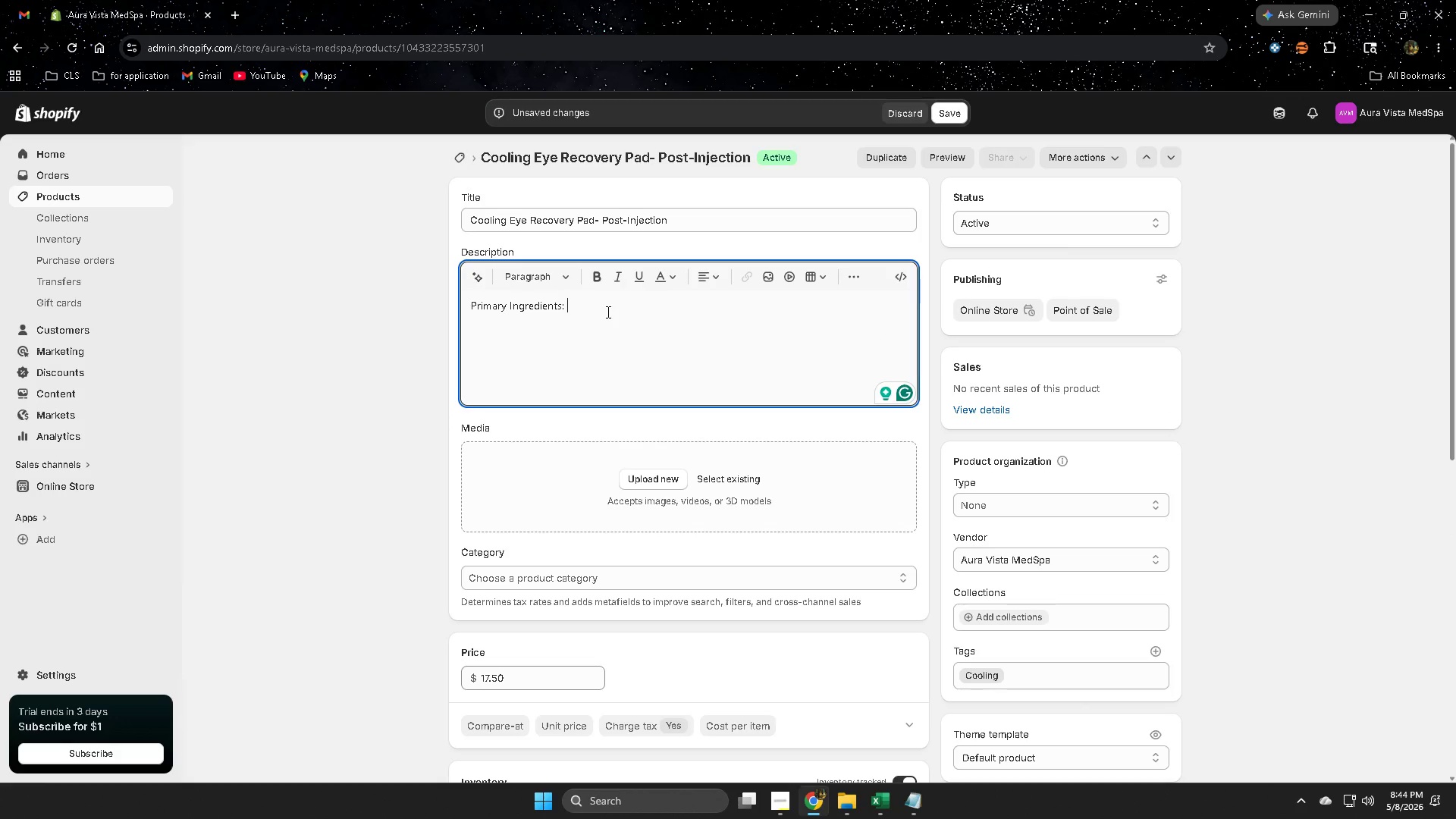 
key(Control+ControlLeft)
 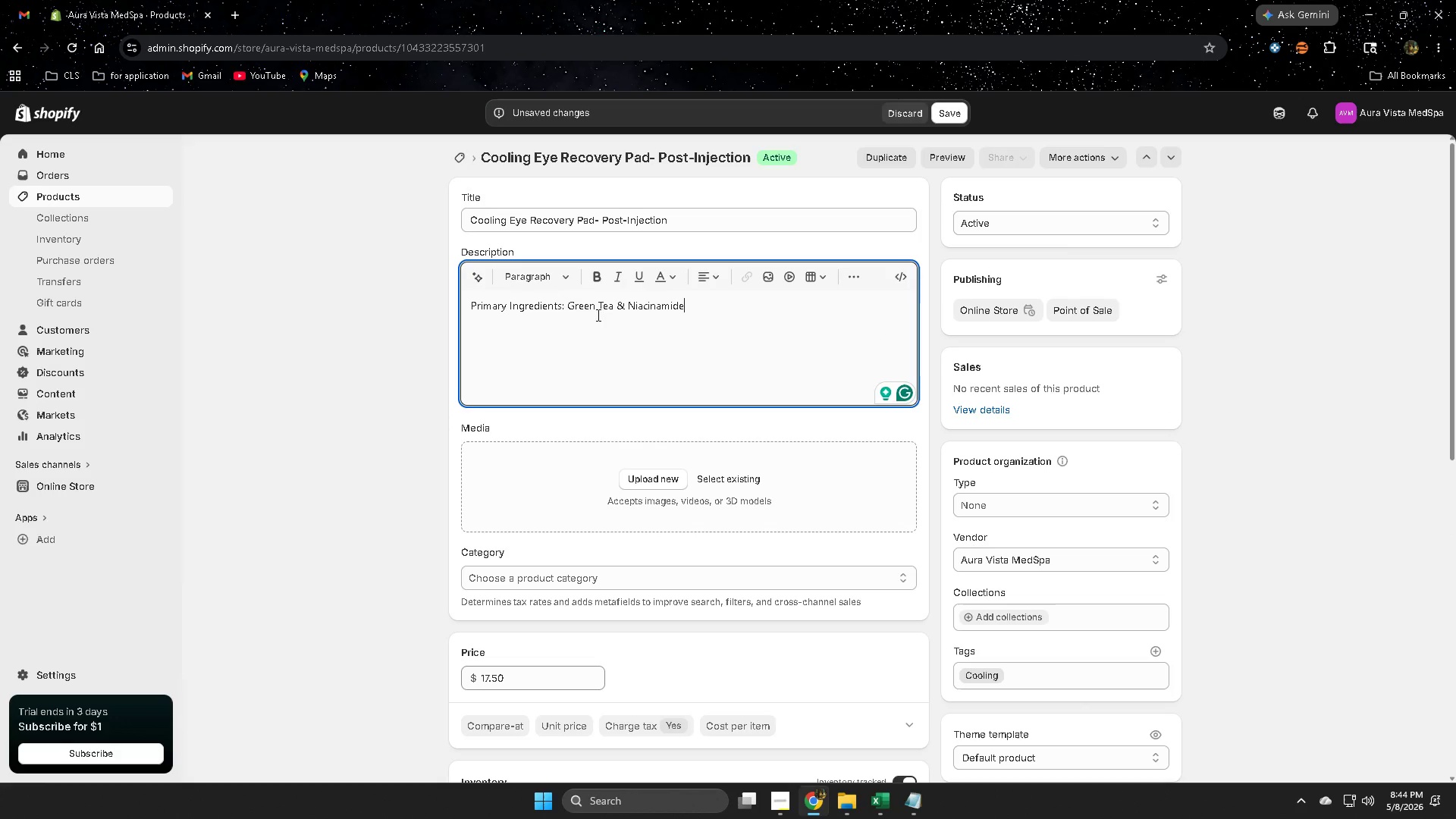 
key(Control+V)
 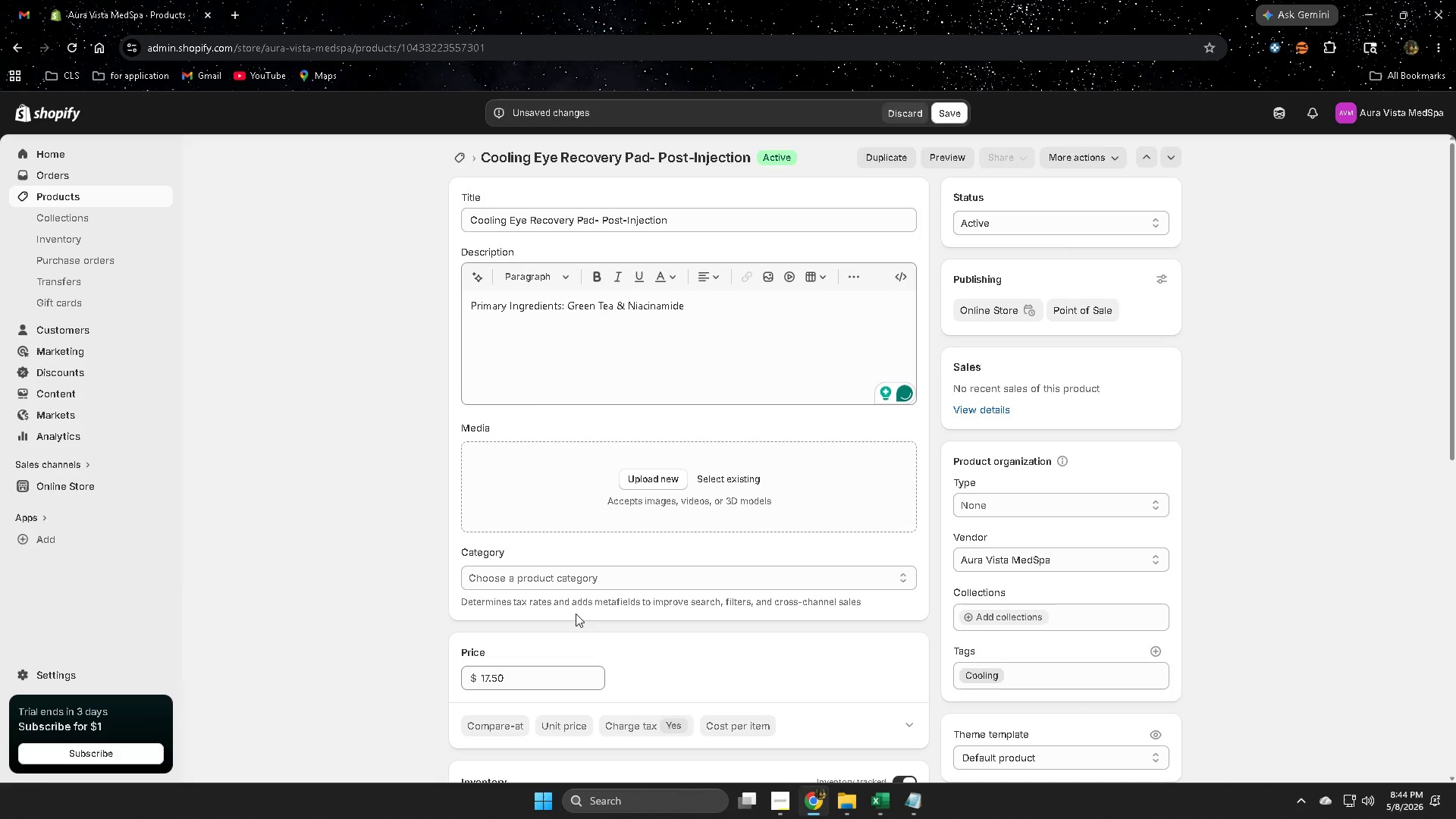 
left_click([376, 609])
 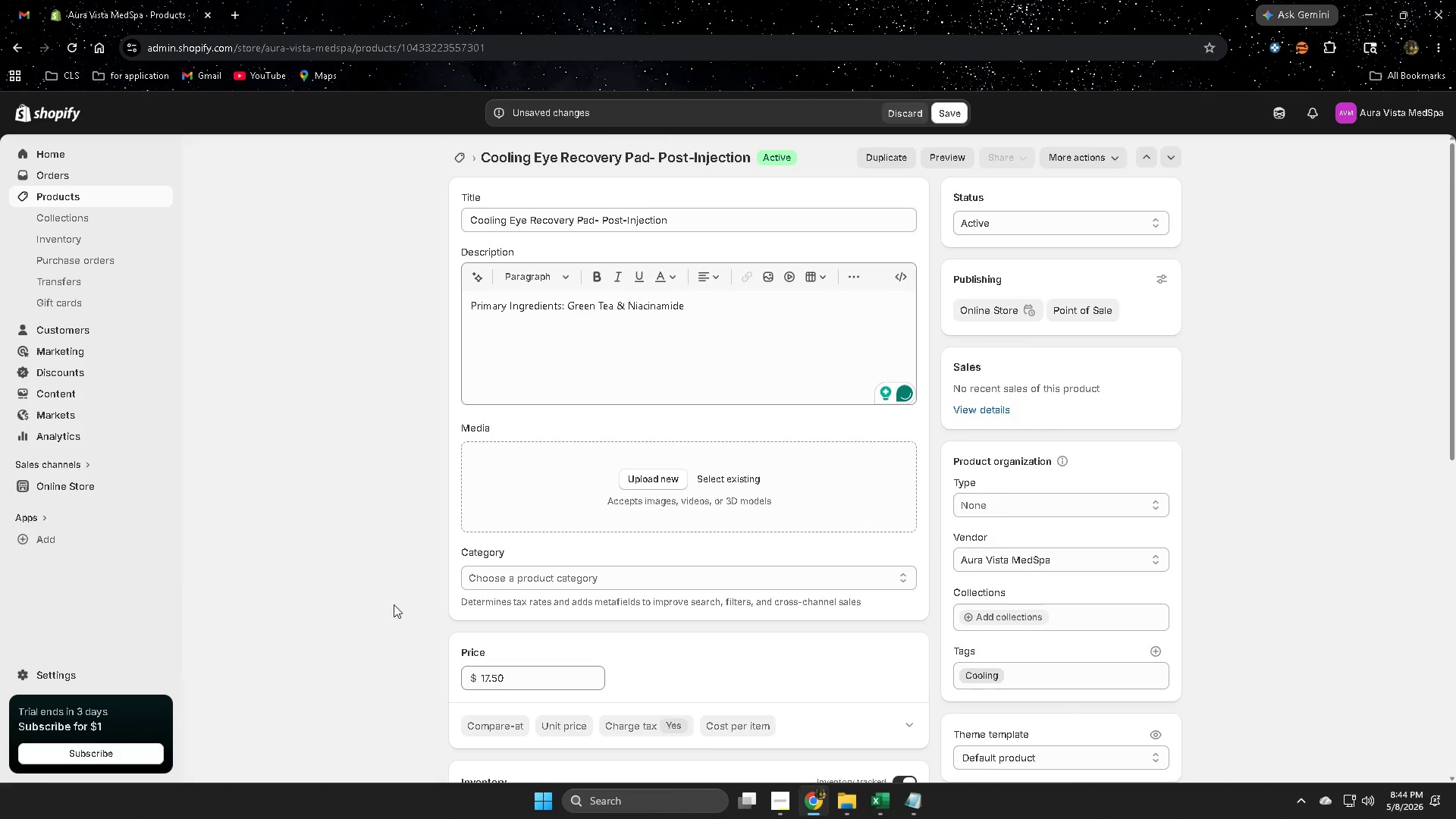 
scroll: coordinate [394, 604], scroll_direction: down, amount: 3.0
 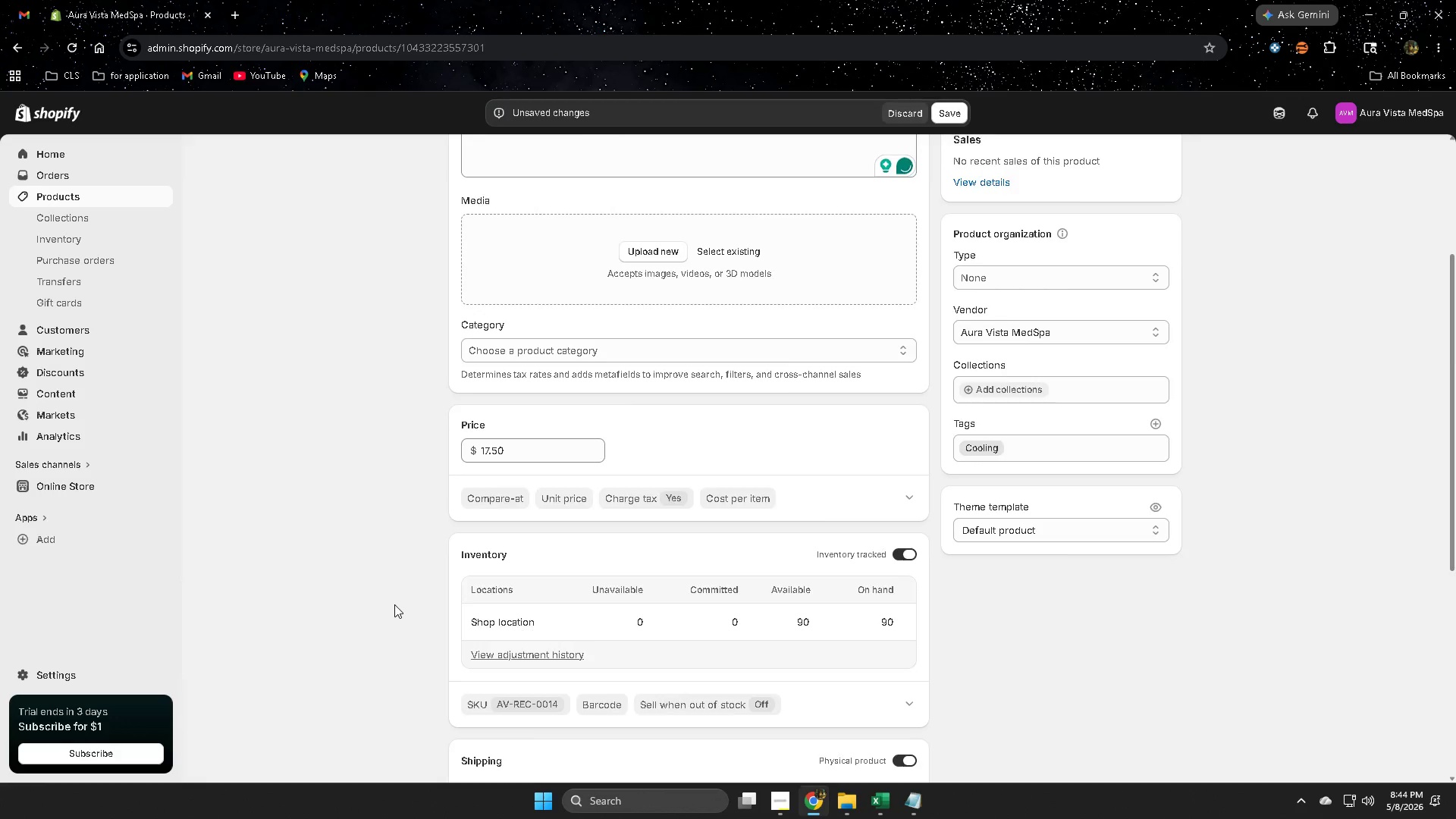 
scroll: coordinate [394, 604], scroll_direction: none, amount: 0.0
 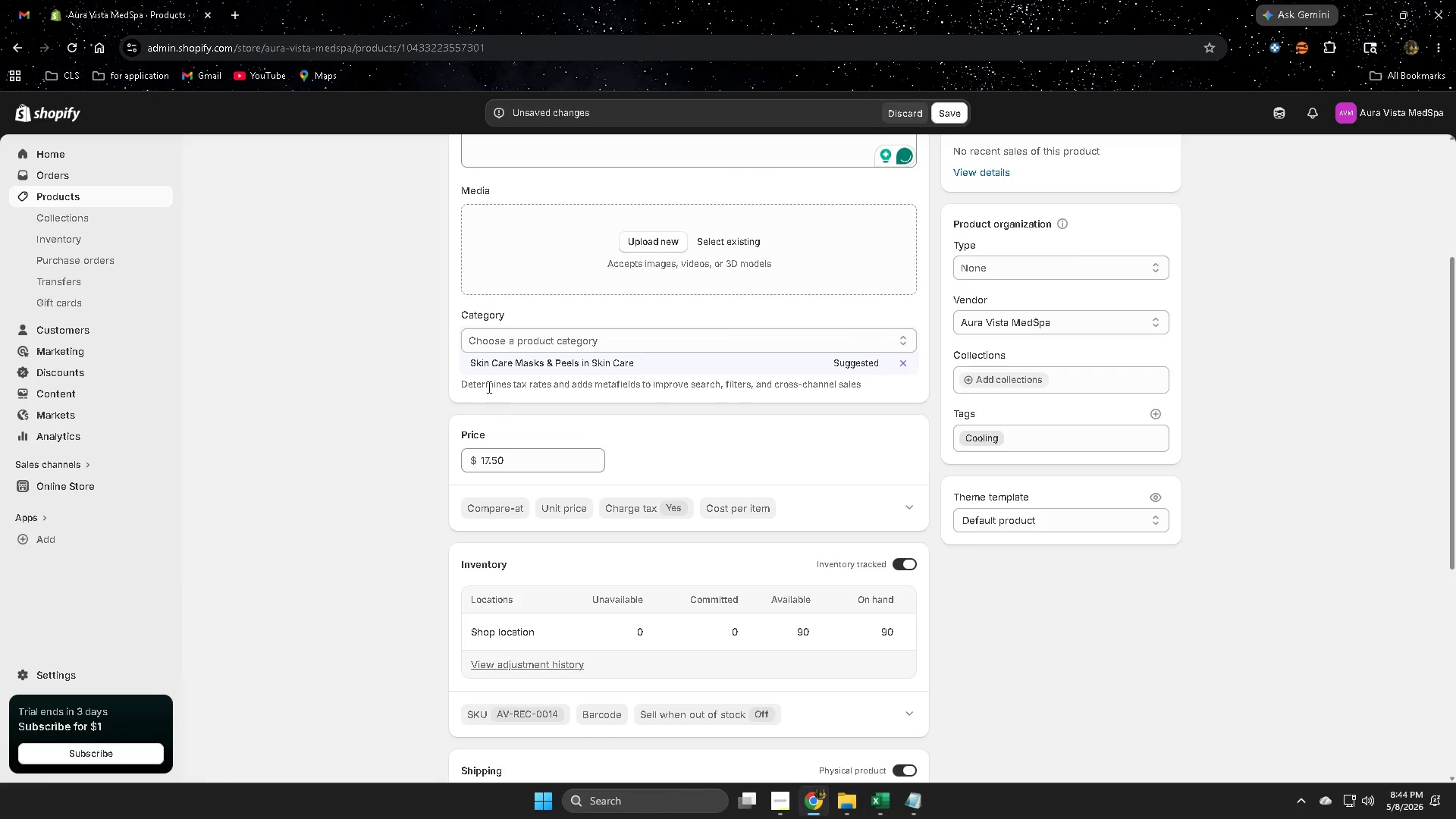 
left_click([491, 359])
 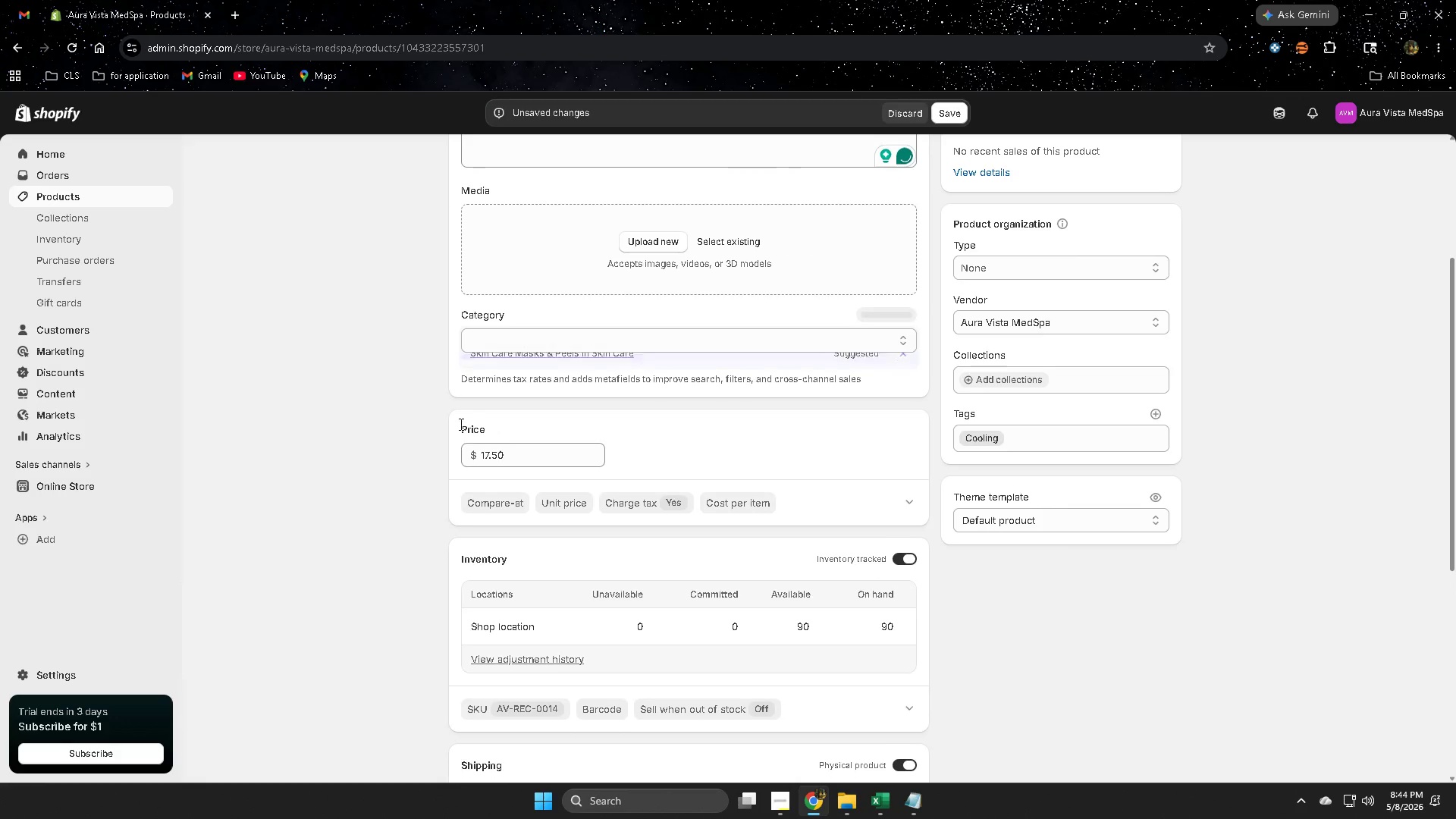 
scroll: coordinate [320, 550], scroll_direction: up, amount: 4.0
 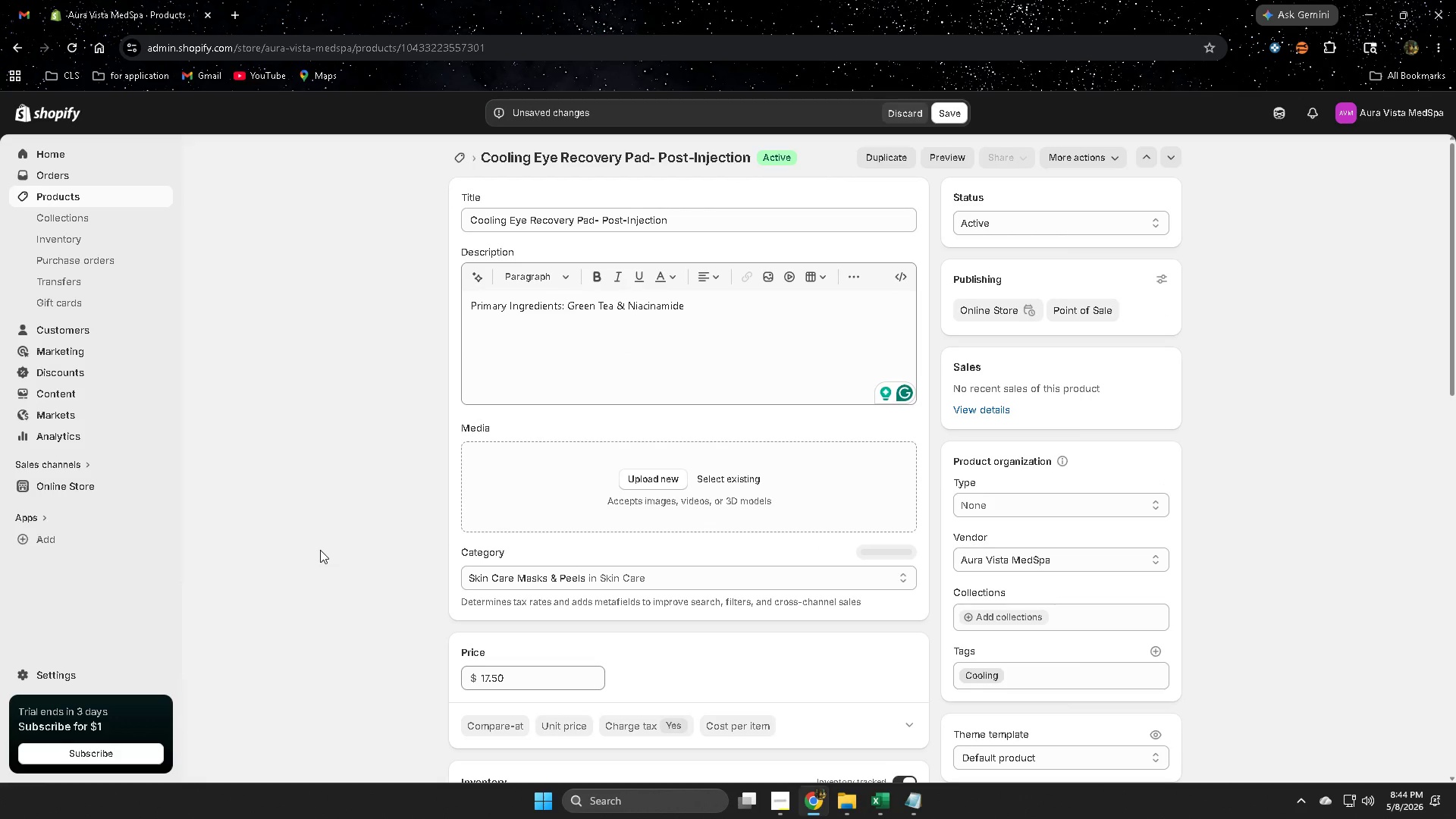 
scroll: coordinate [320, 550], scroll_direction: down, amount: 6.0
 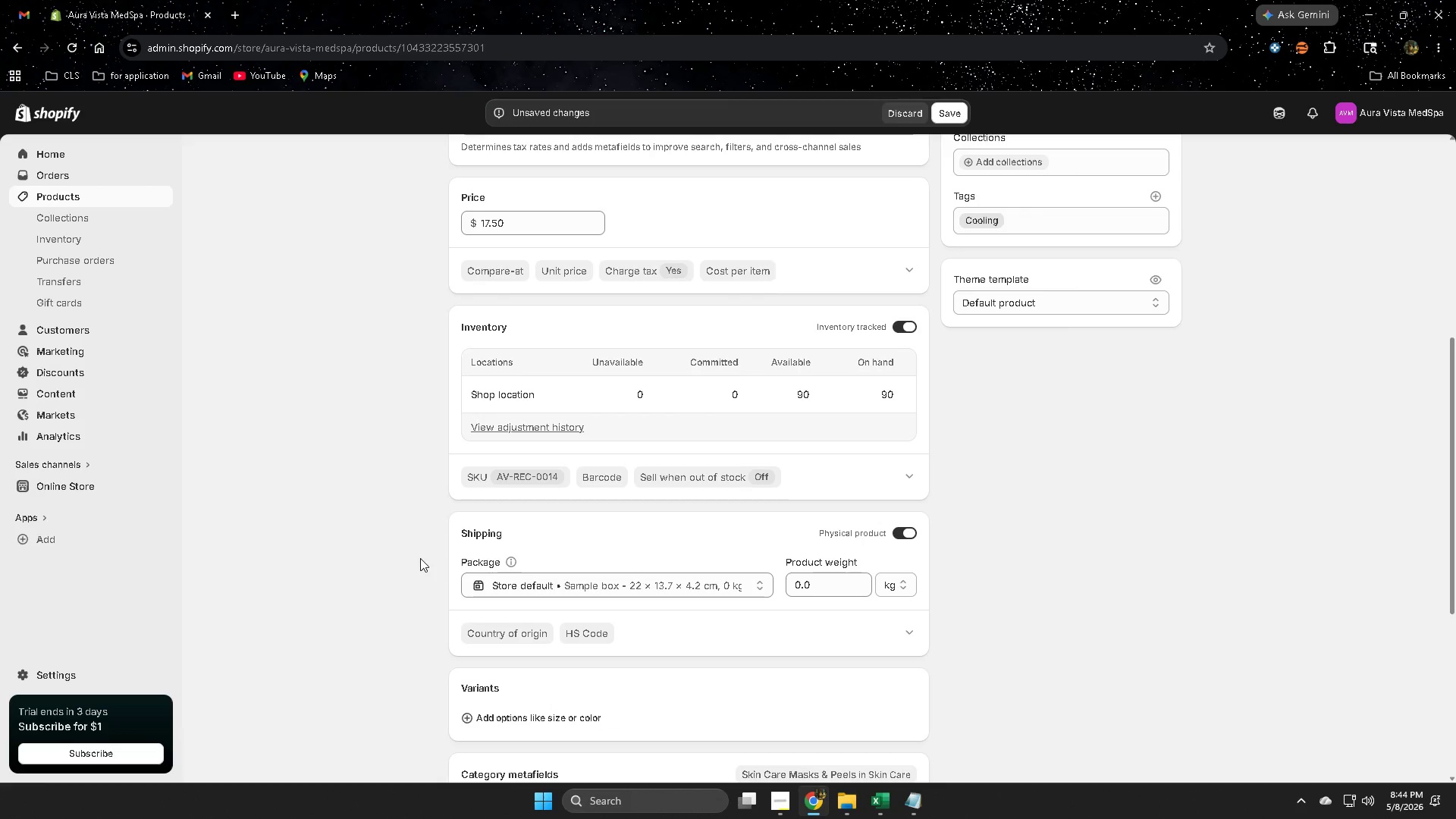 
wait(6.85)
 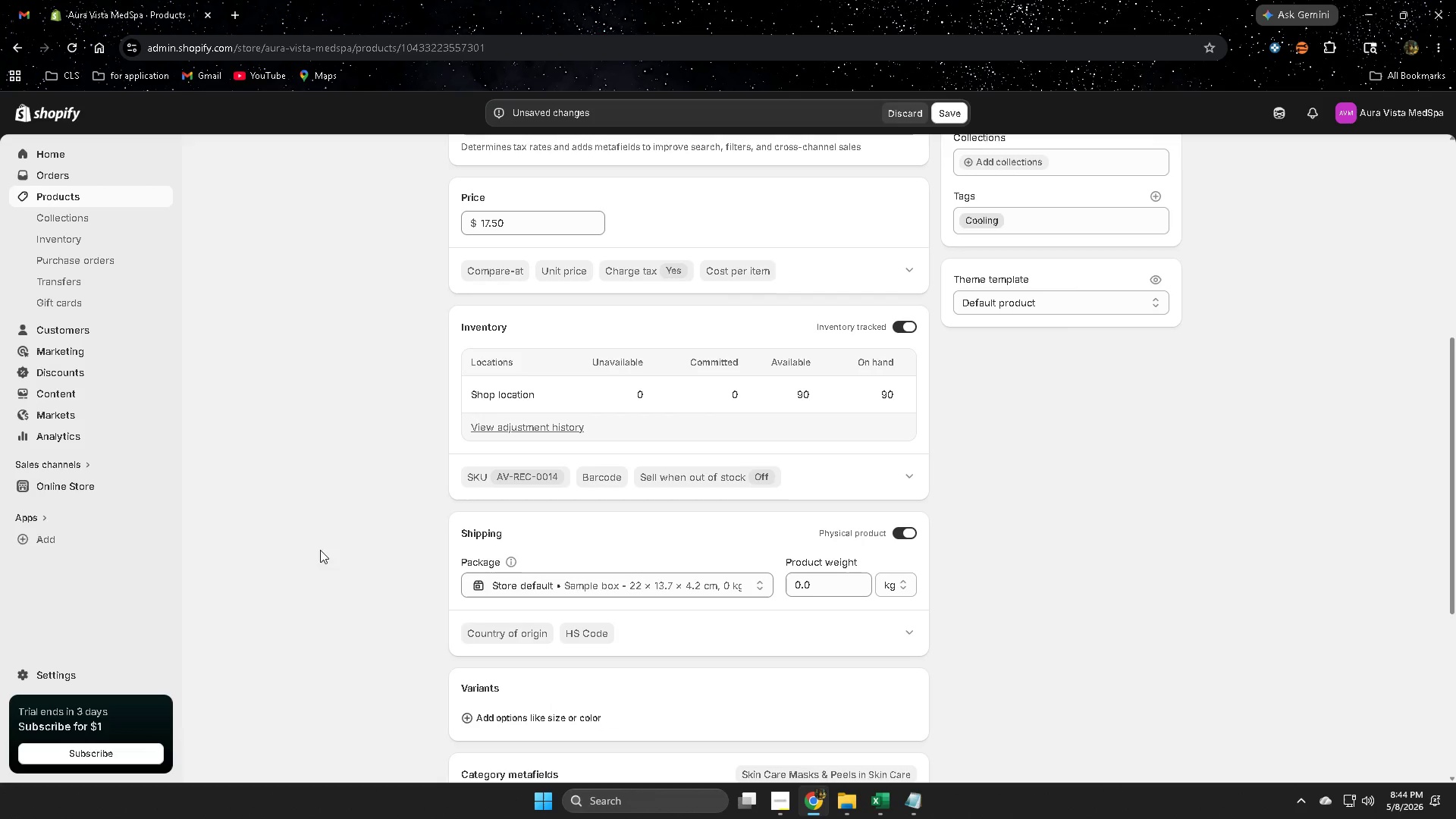 
scroll: coordinate [965, 628], scroll_direction: down, amount: 4.0
 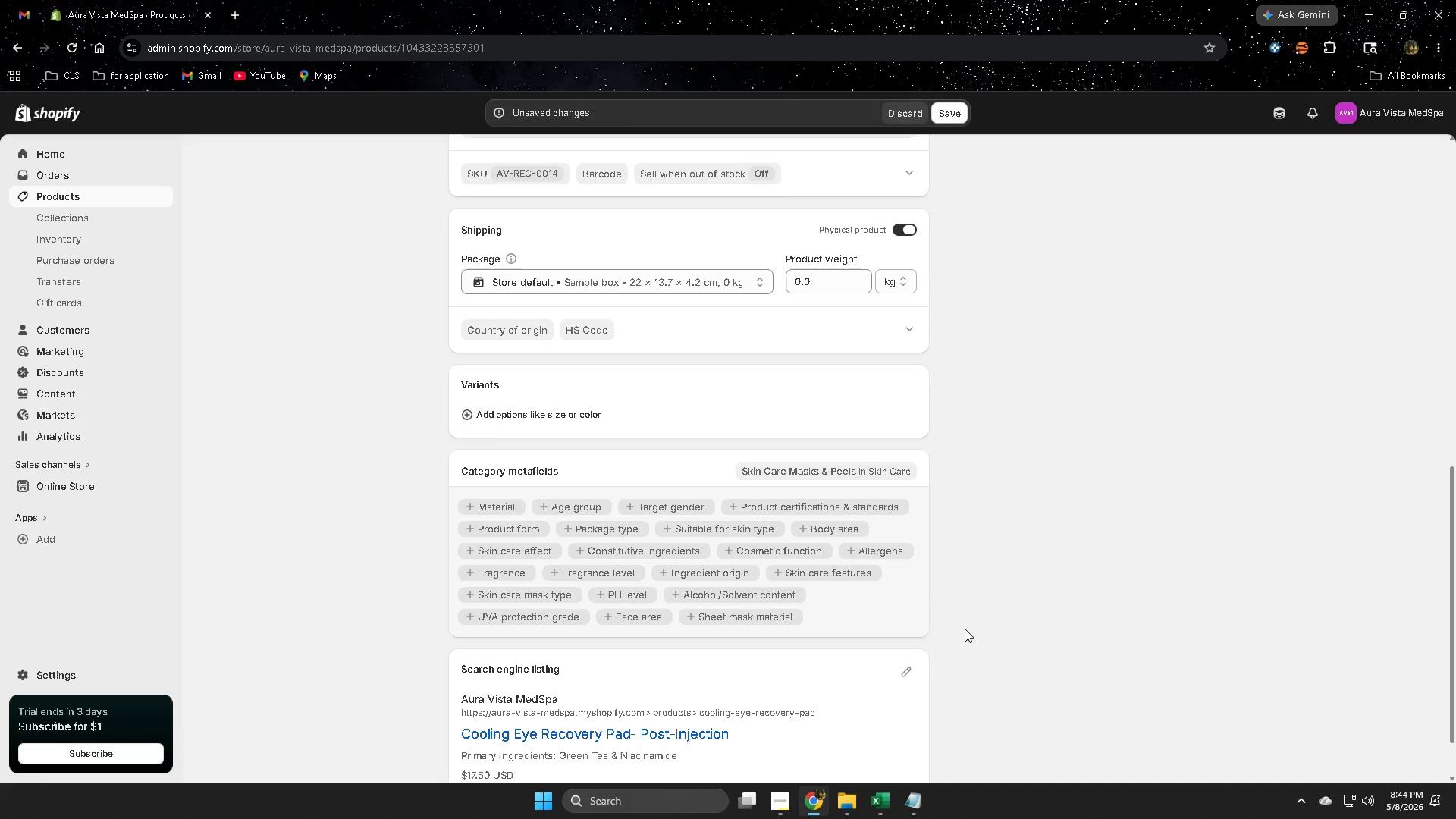 
scroll: coordinate [965, 629], scroll_direction: up, amount: 7.0
 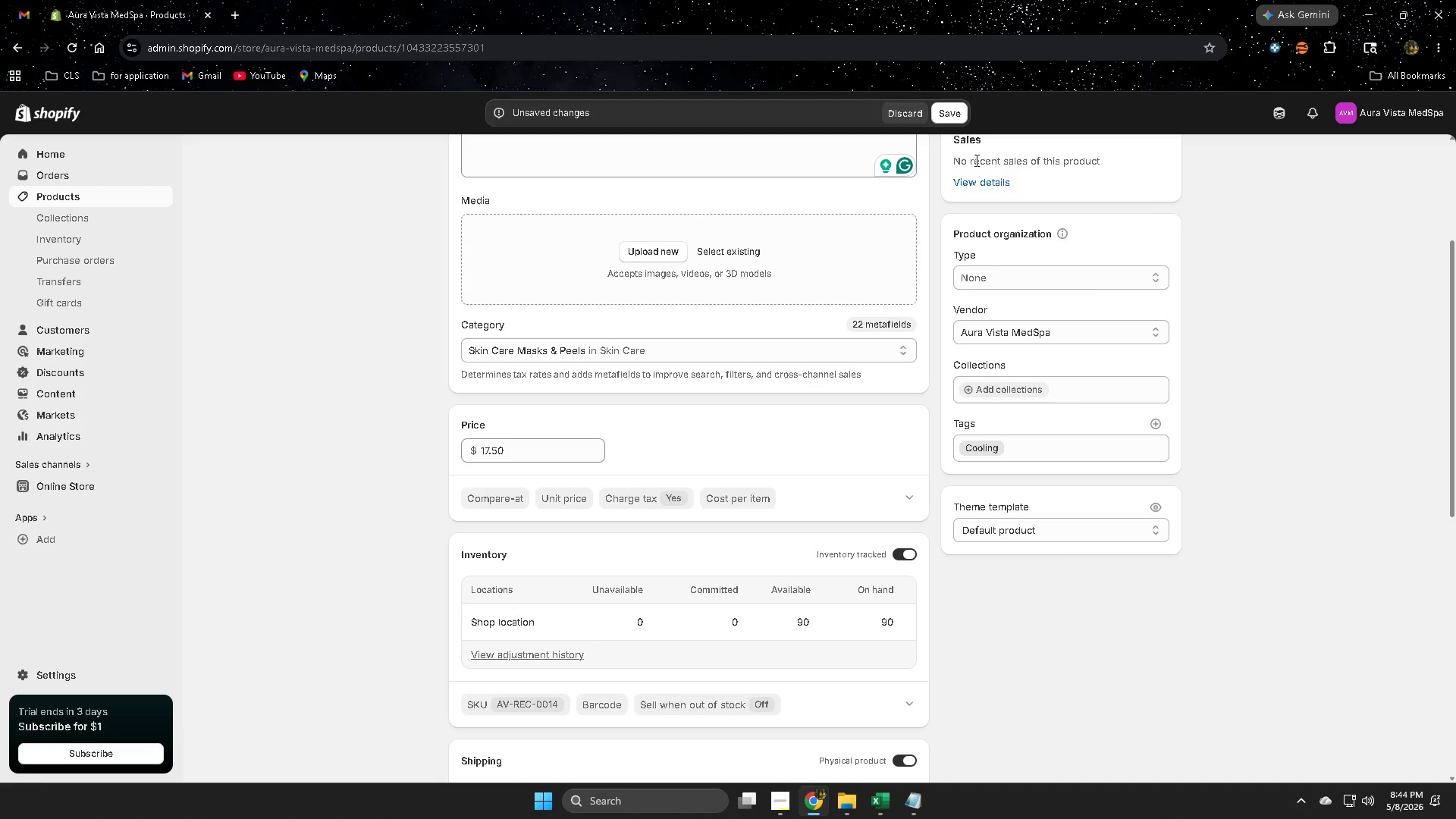 
left_click([949, 110])
 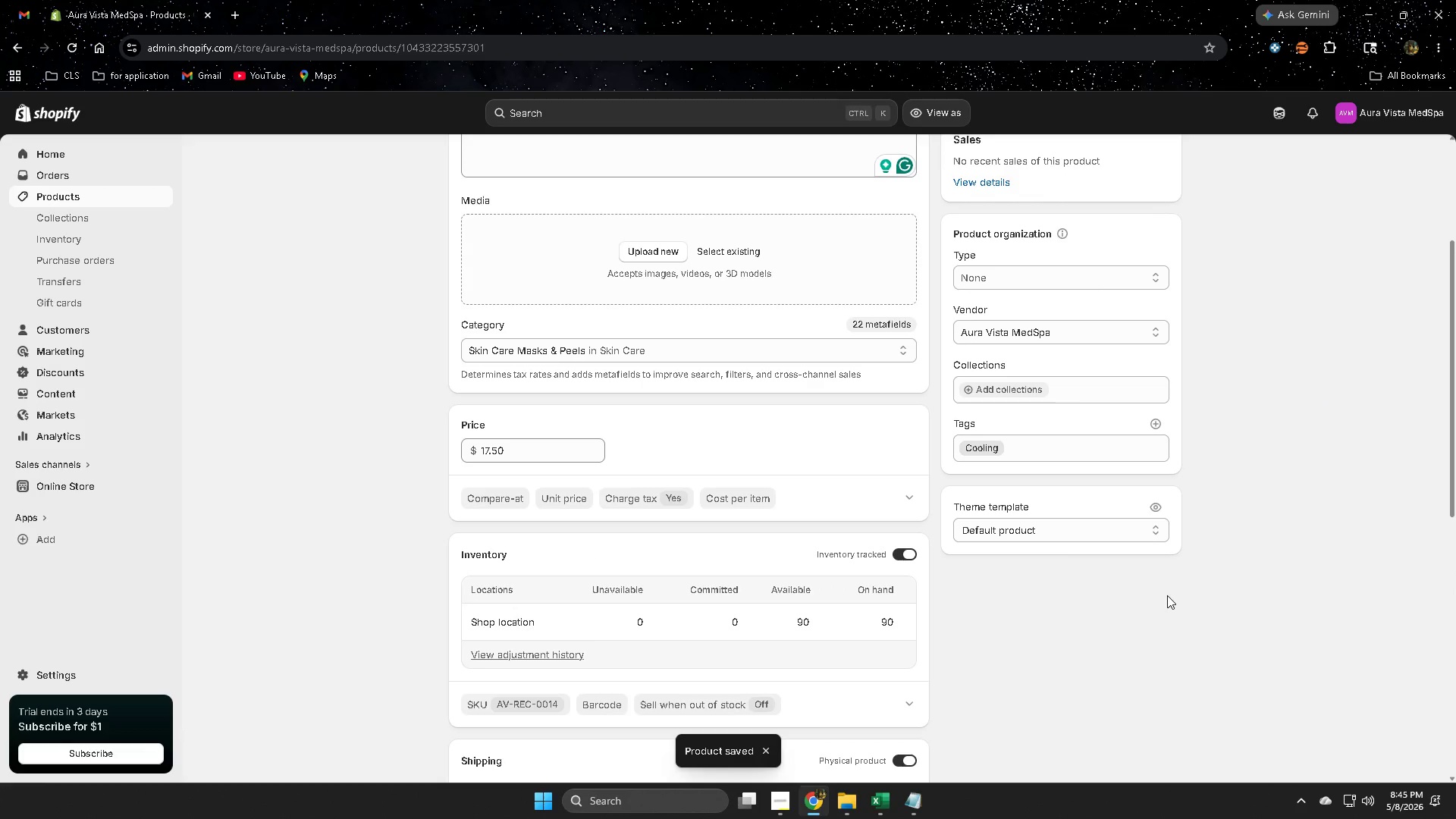 
wait(7.48)
 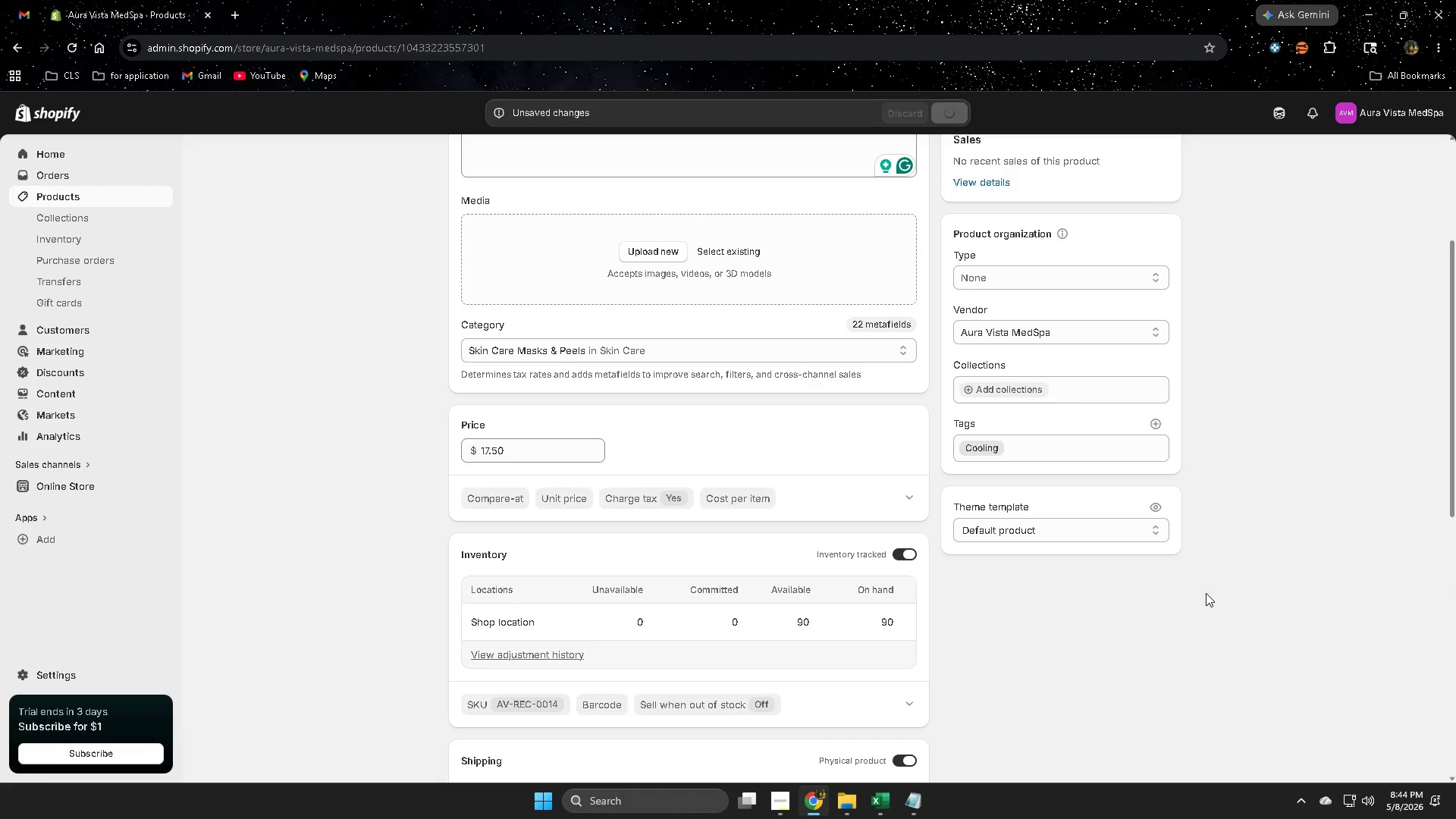 
scroll: coordinate [872, 599], scroll_direction: up, amount: 3.0
 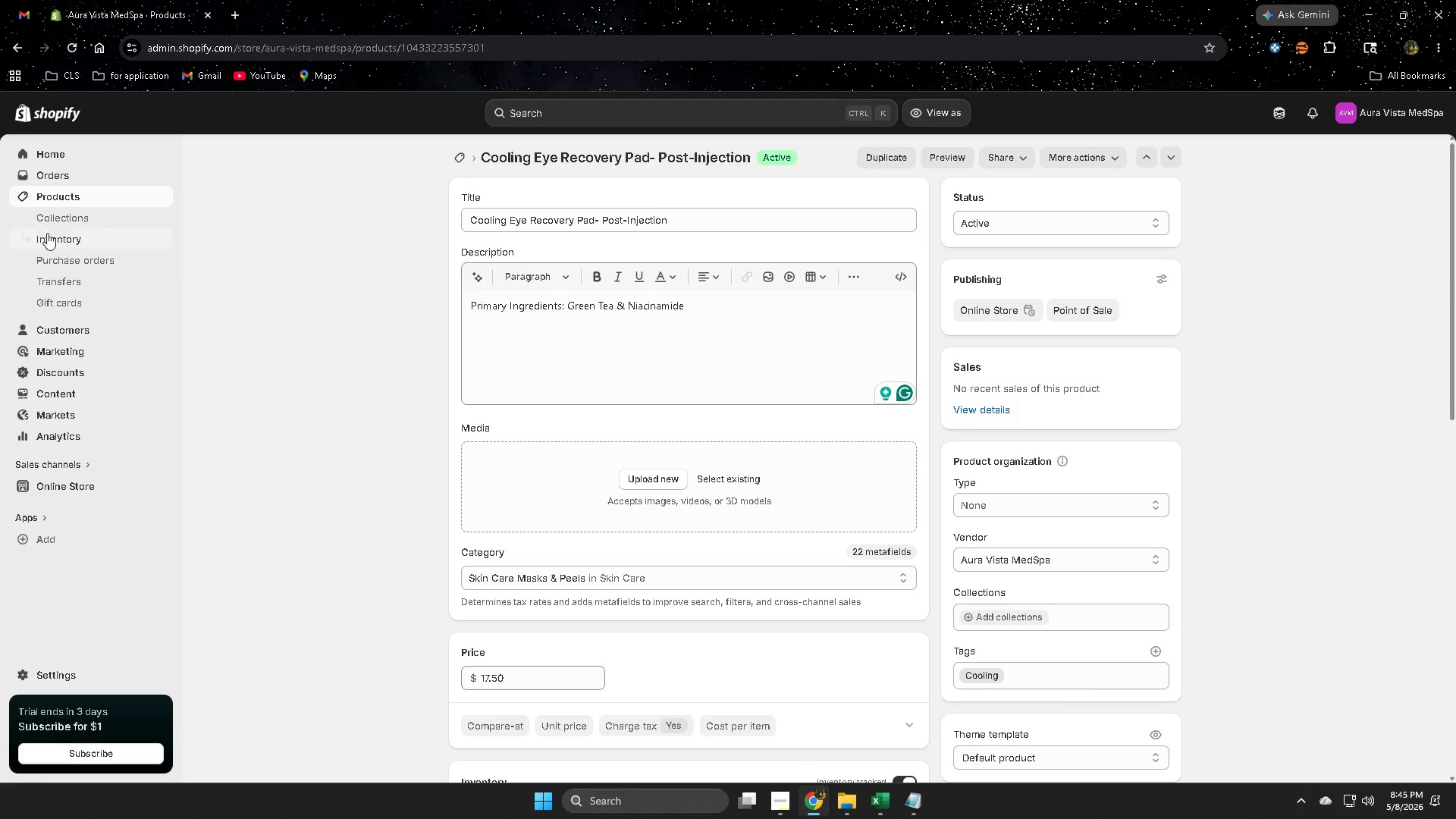 
left_click([77, 197])
 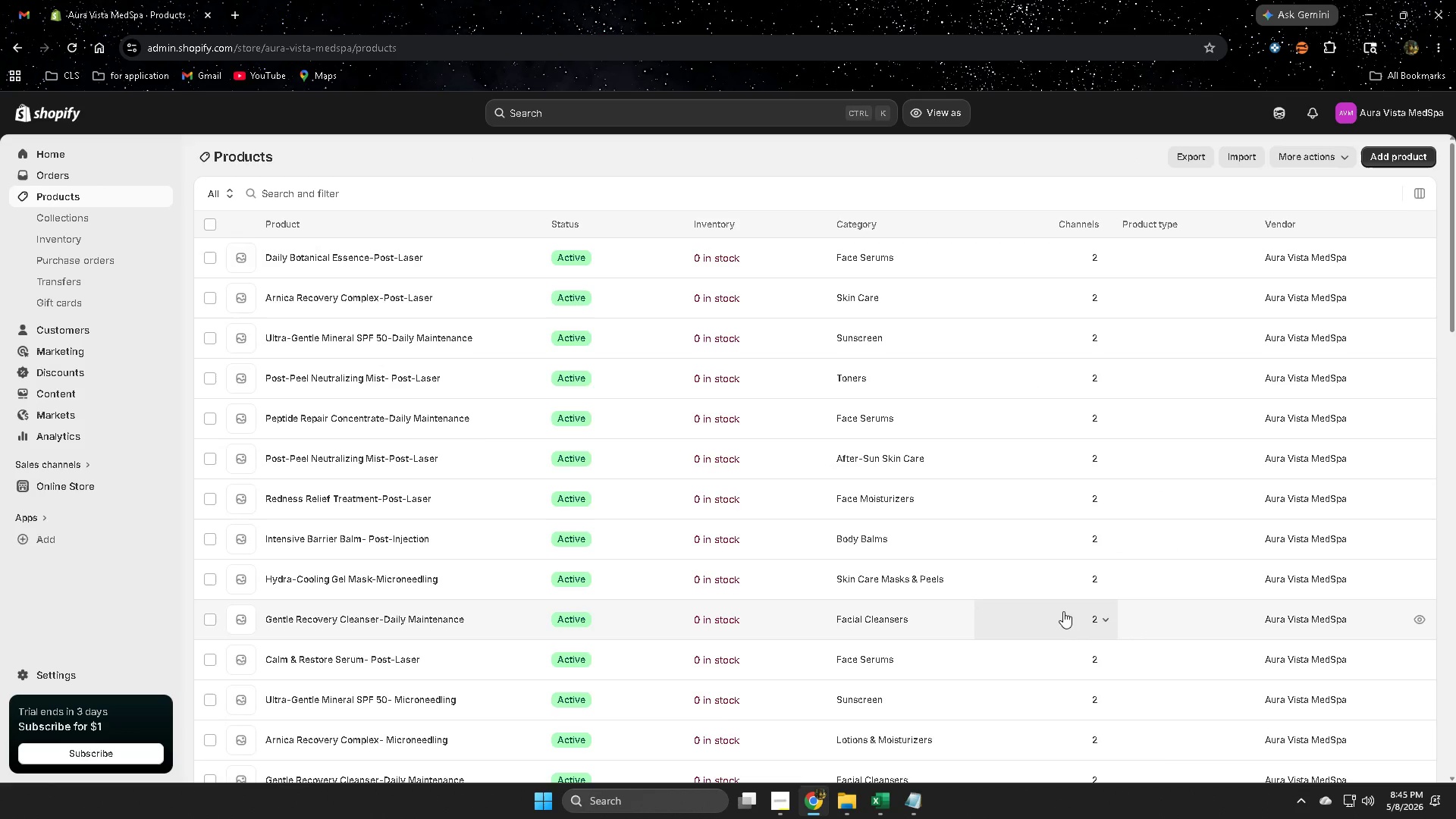 
scroll: coordinate [1006, 629], scroll_direction: down, amount: 16.0
 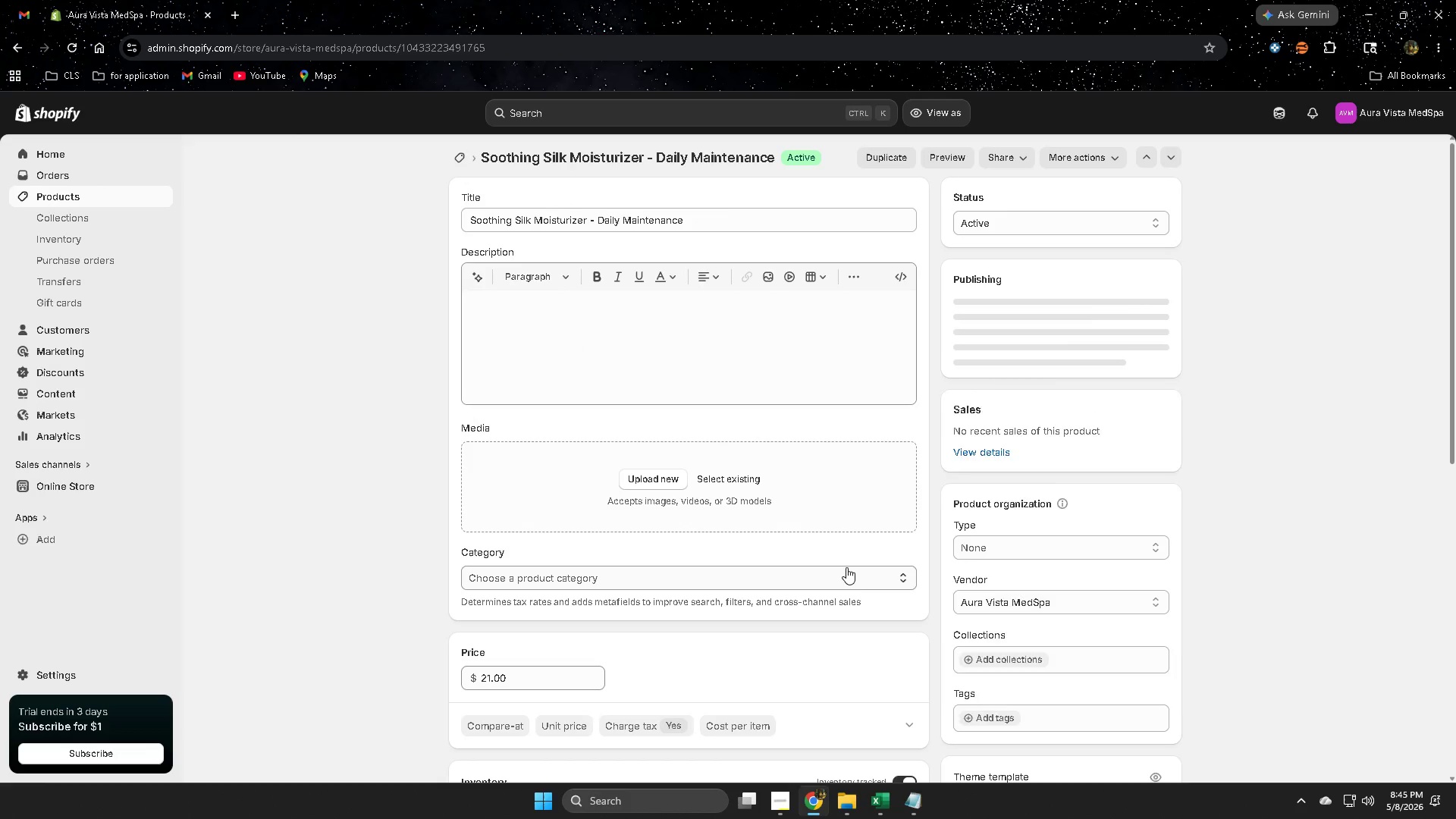 
wait(6.9)
 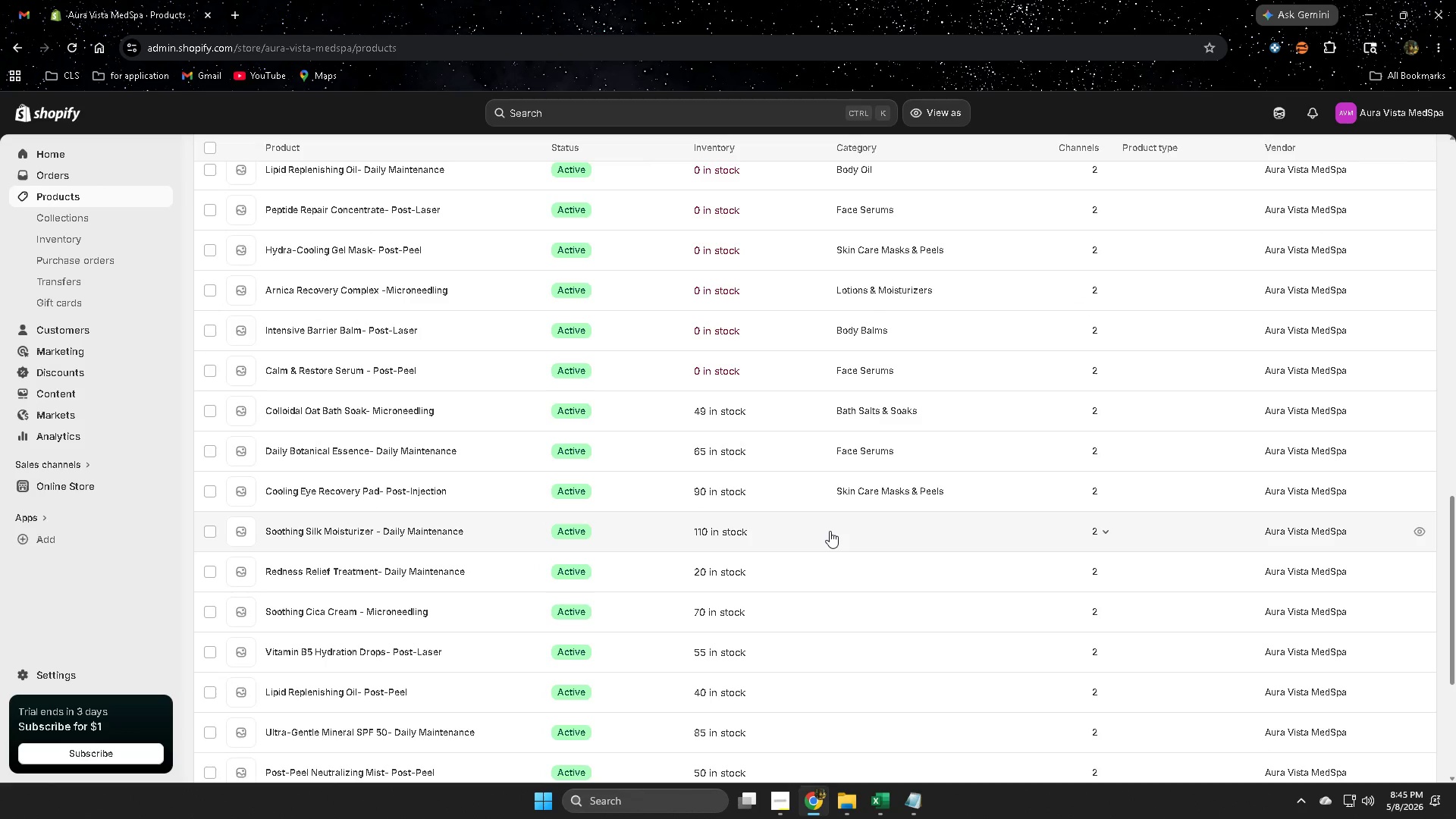 
left_click([905, 801])
 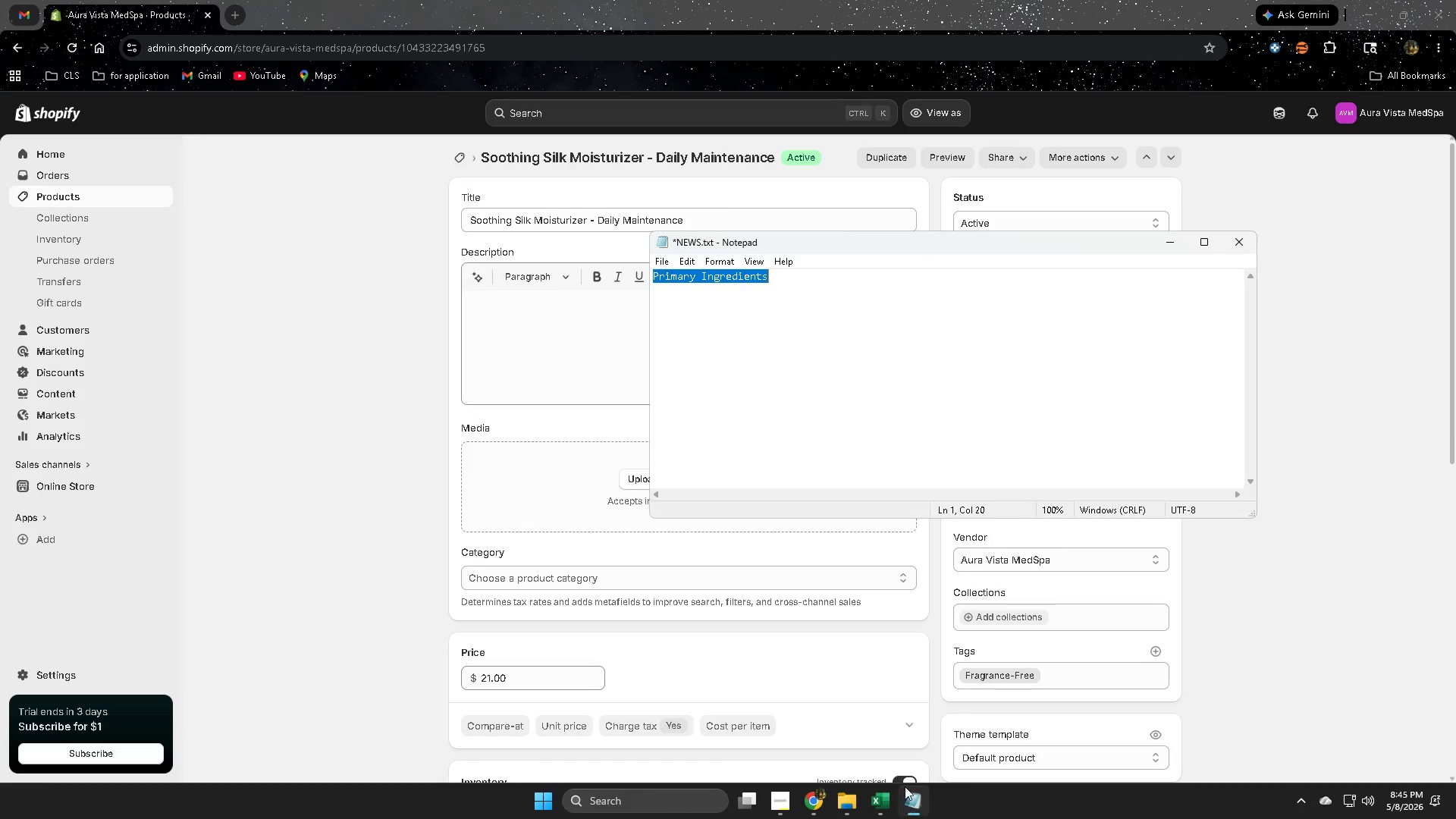 
key(Control+ControlLeft)
 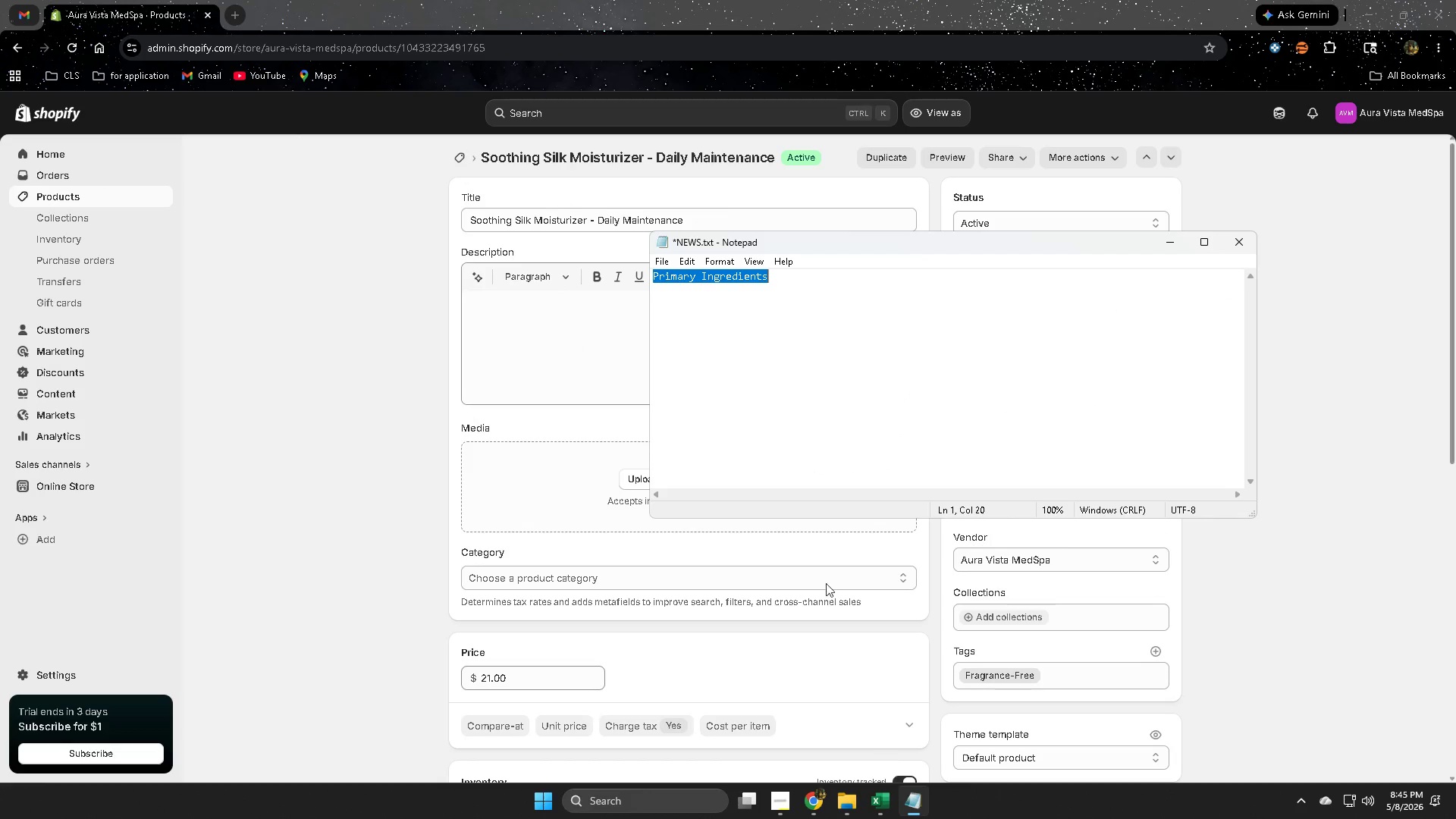 
key(Control+C)
 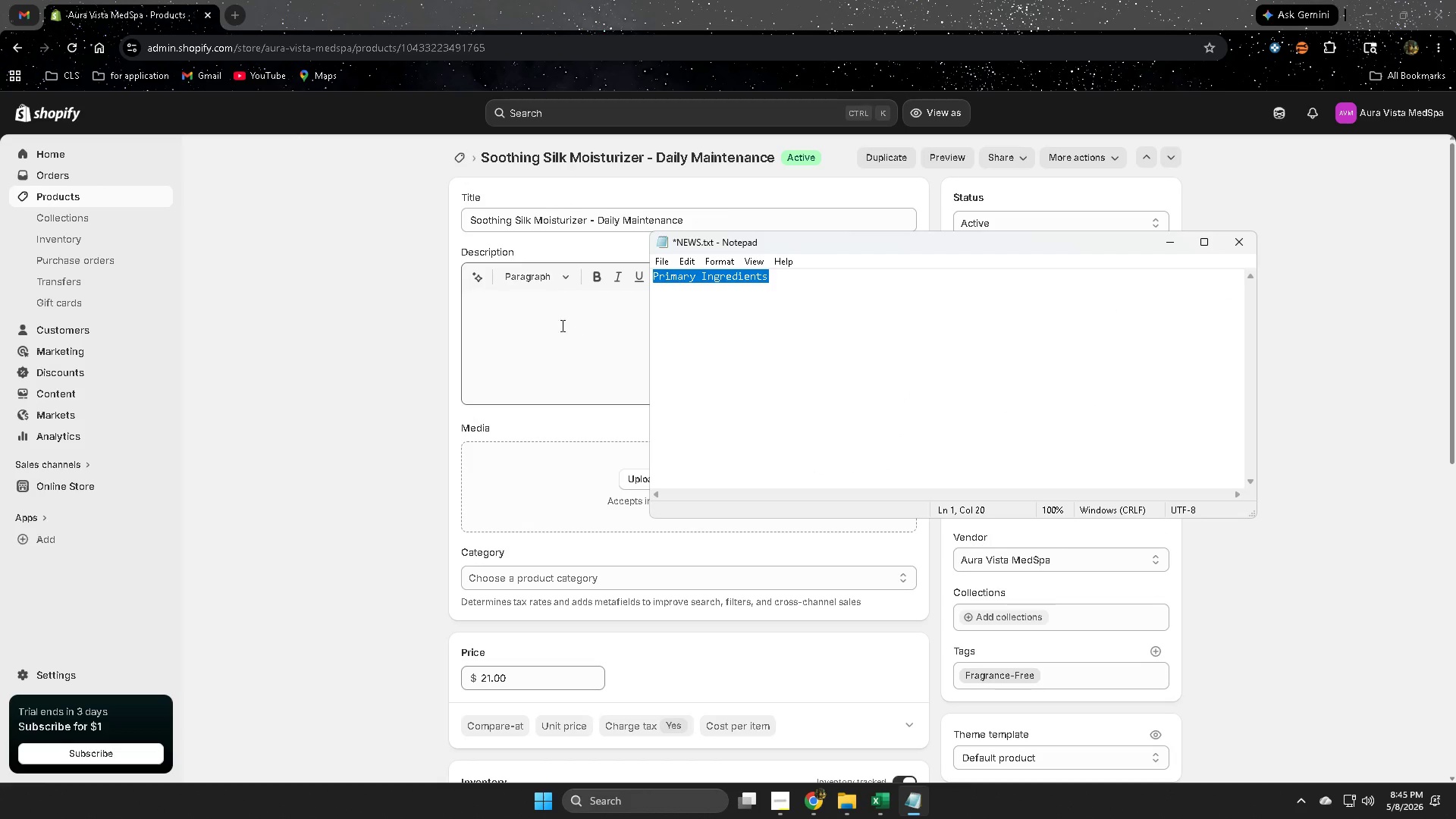 
left_click([538, 311])
 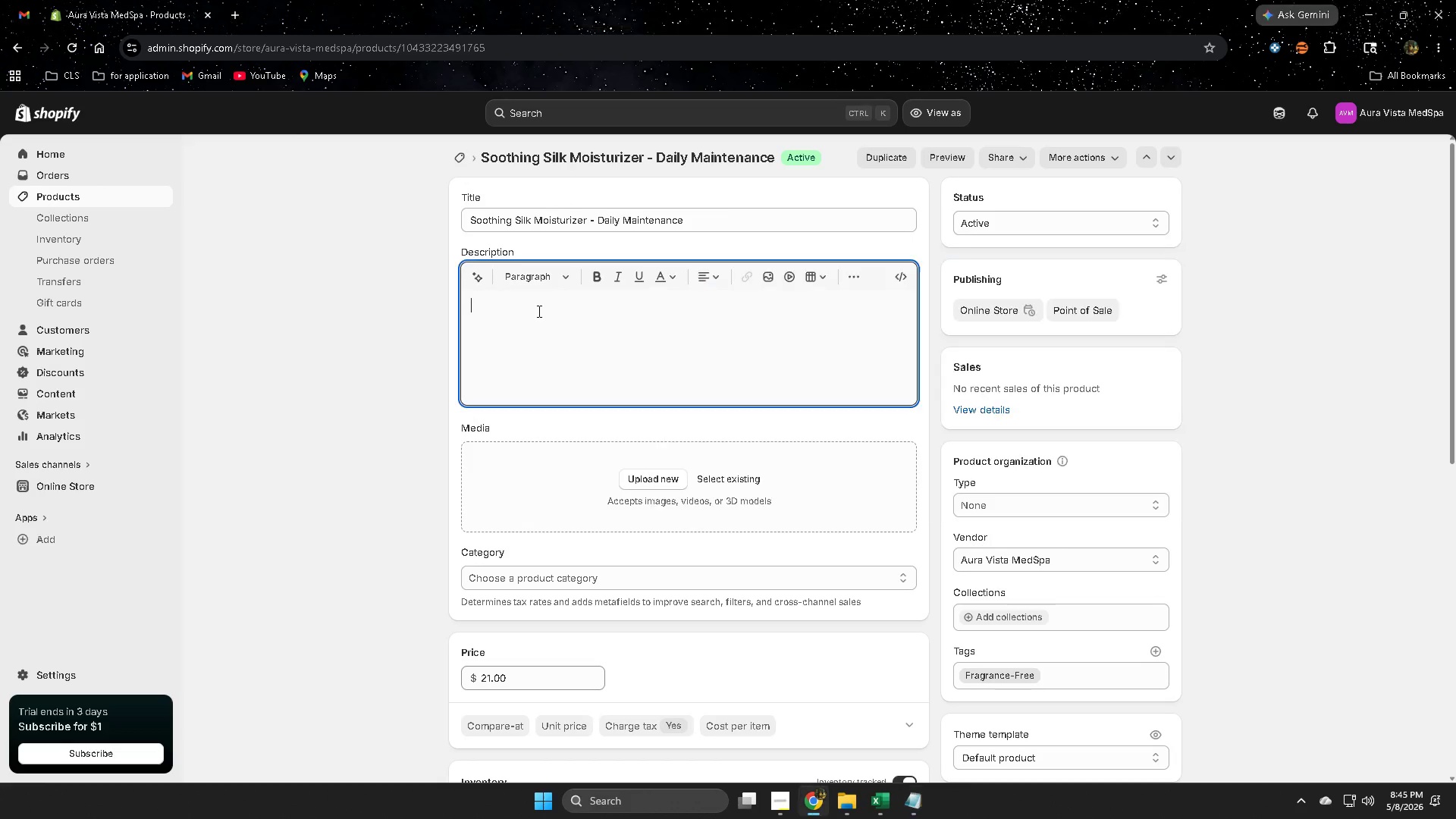 
key(Control+ControlLeft)
 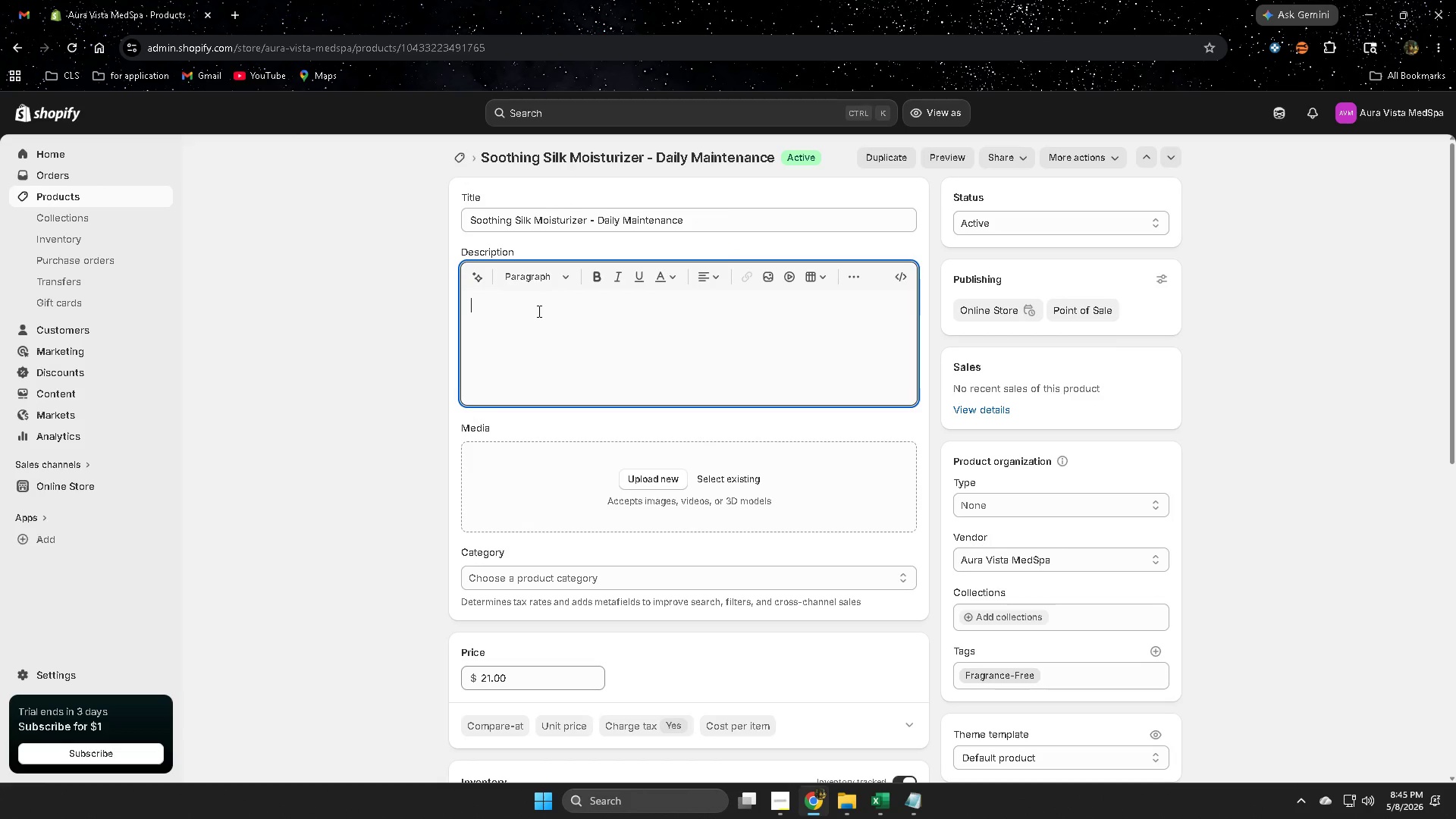 
key(Control+V)
 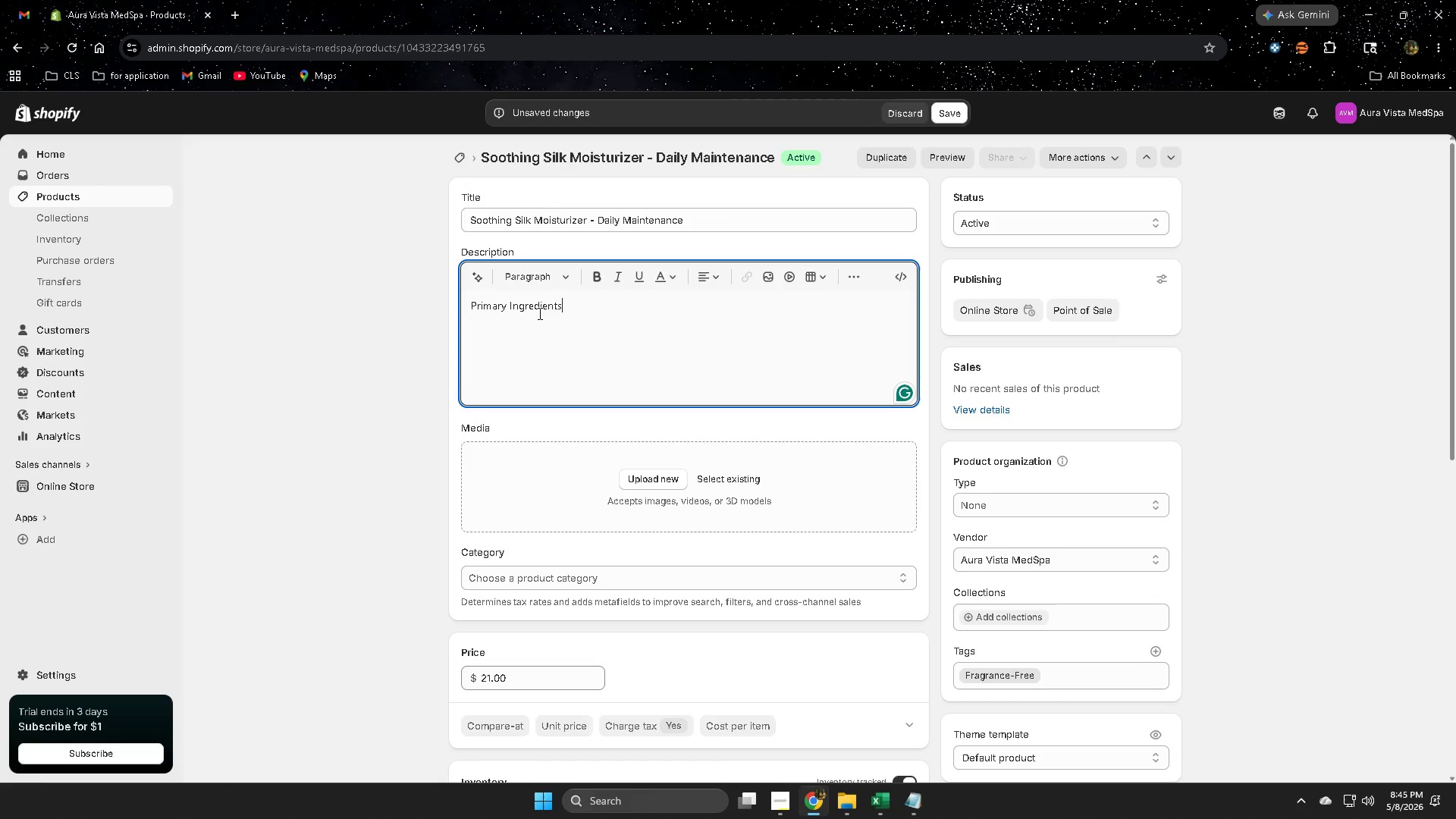 
key(Shift+ShiftRight)
 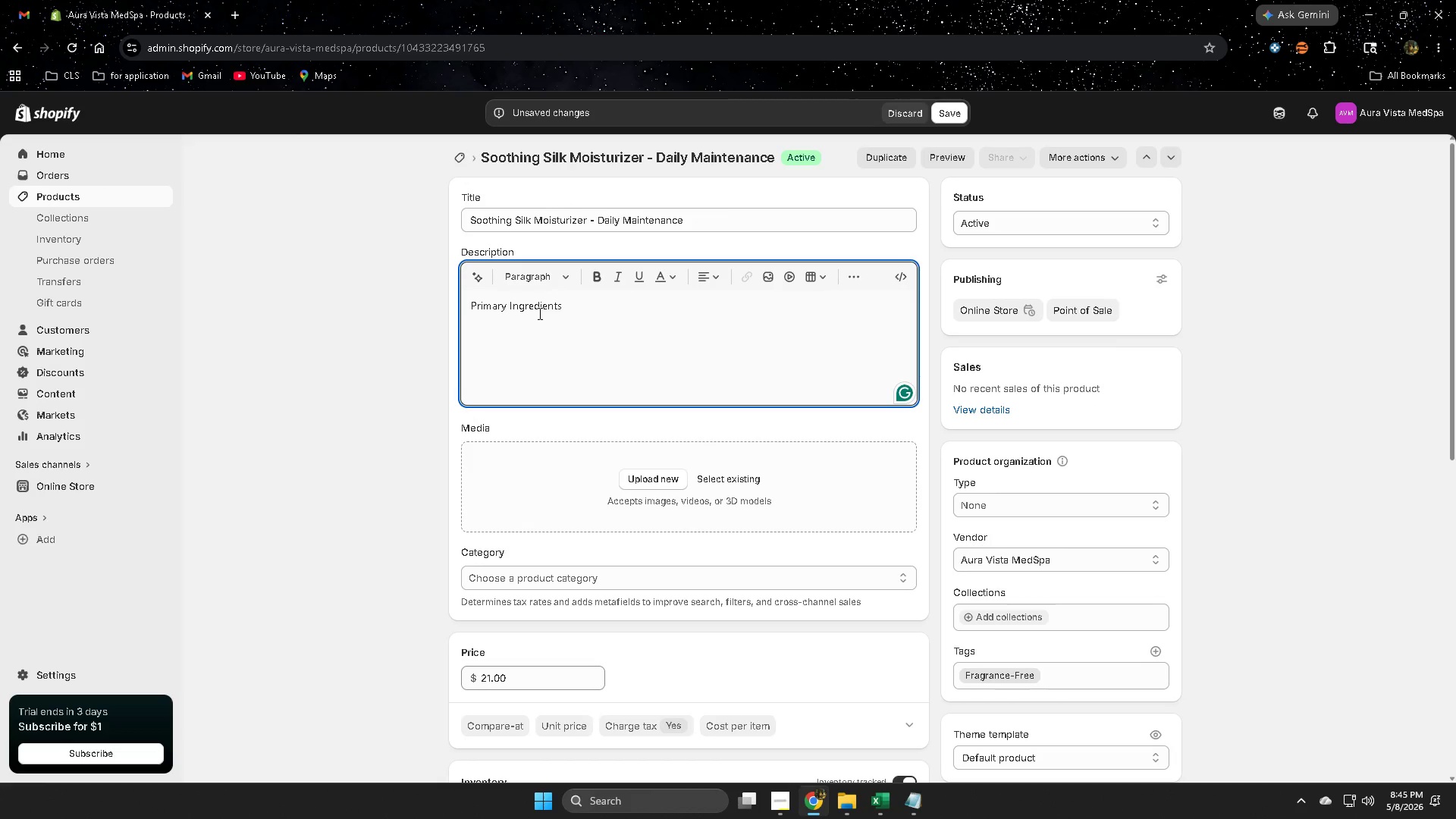 
key(Shift+Semicolon)
 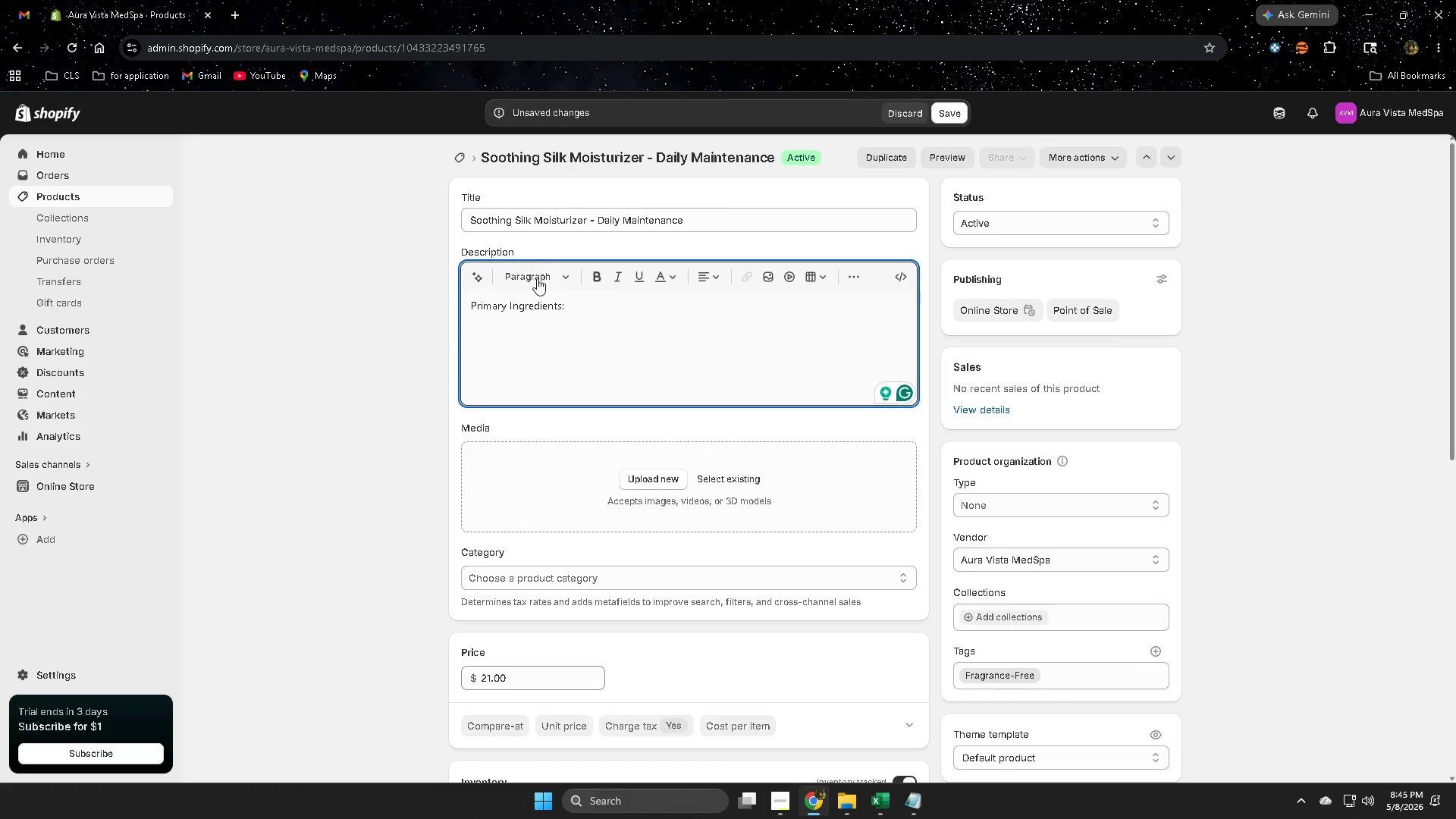 
key(Space)
 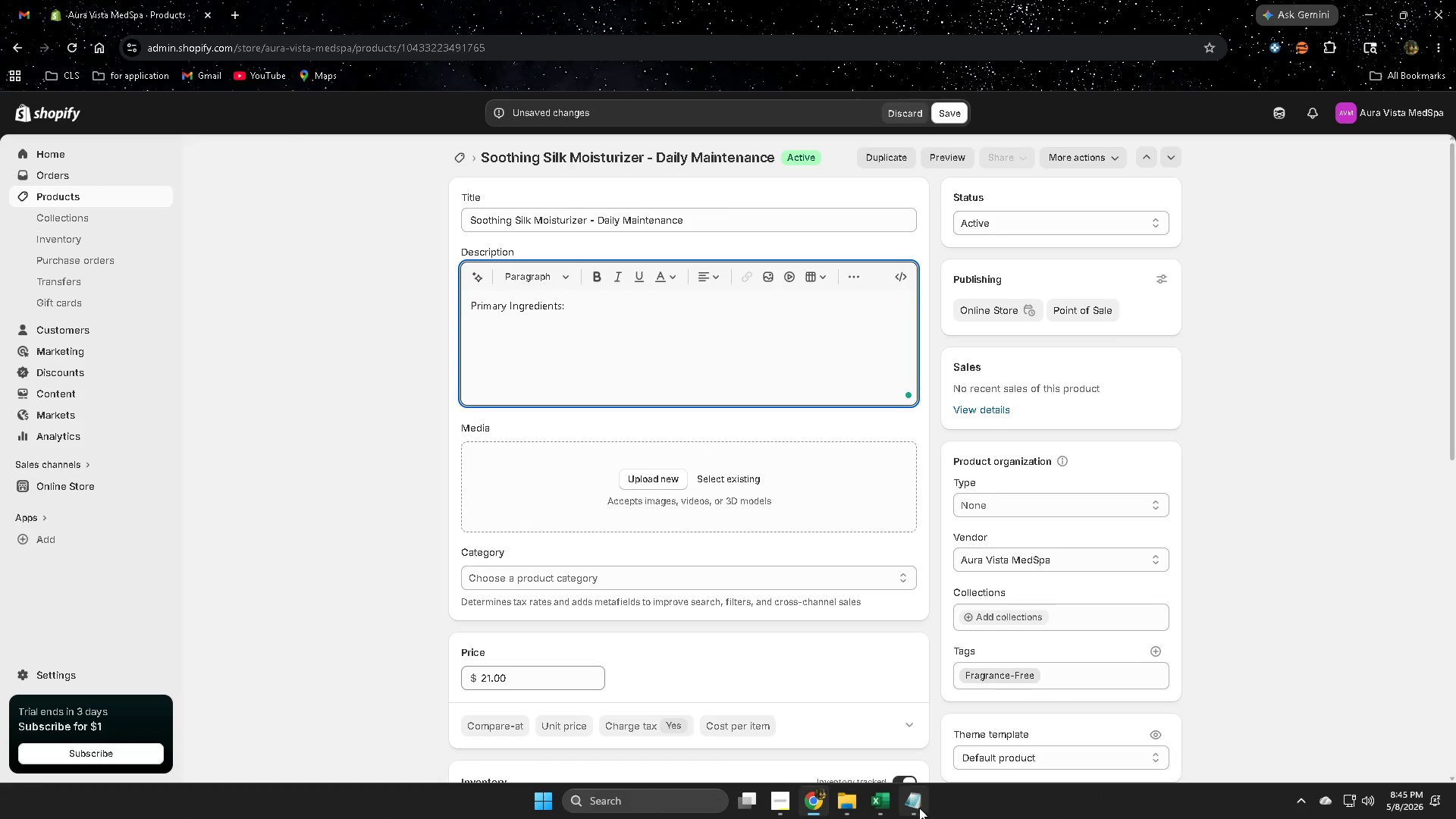 
left_click([885, 806])
 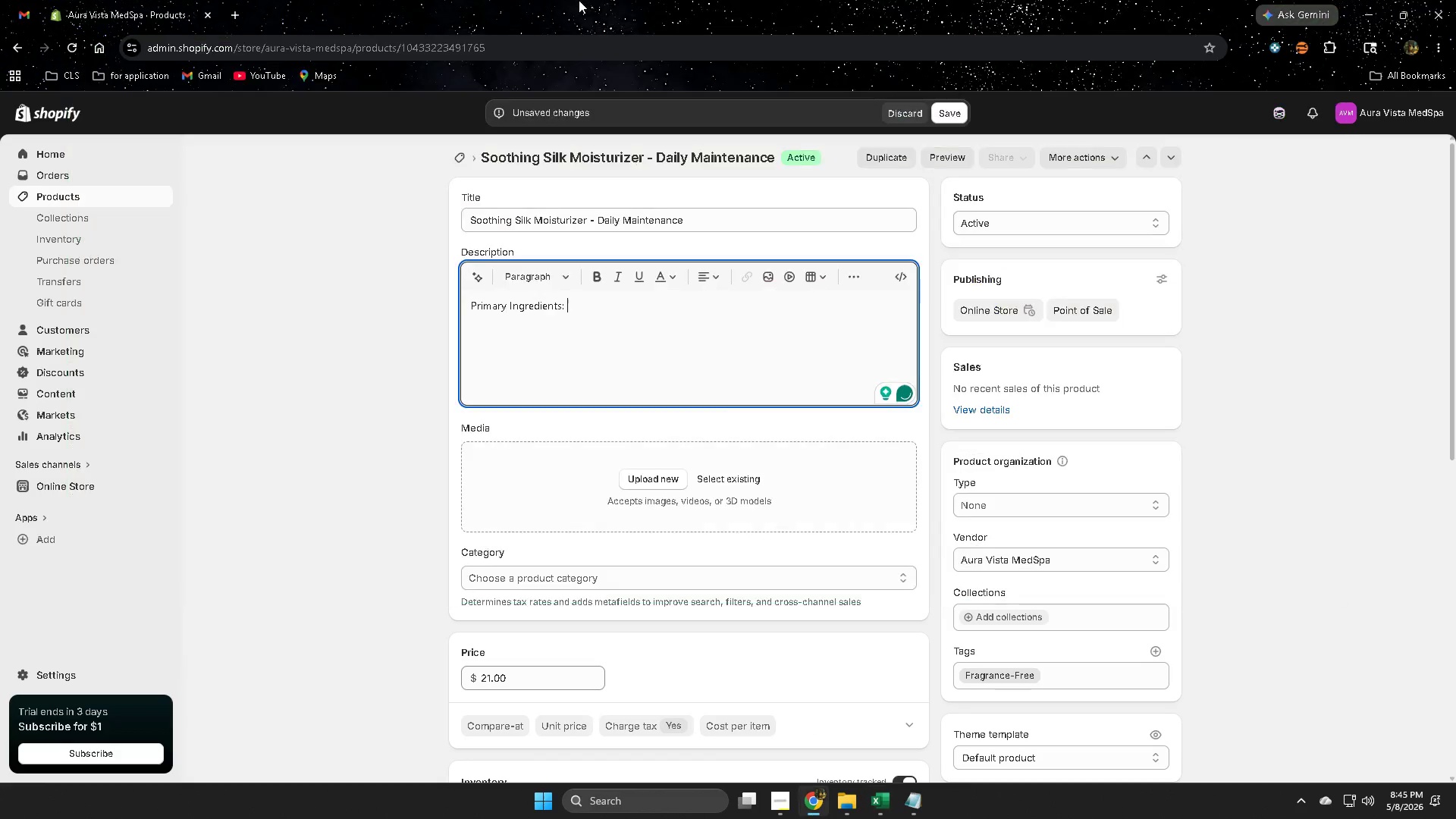 
scroll: coordinate [412, 592], scroll_direction: down, amount: 3.0
 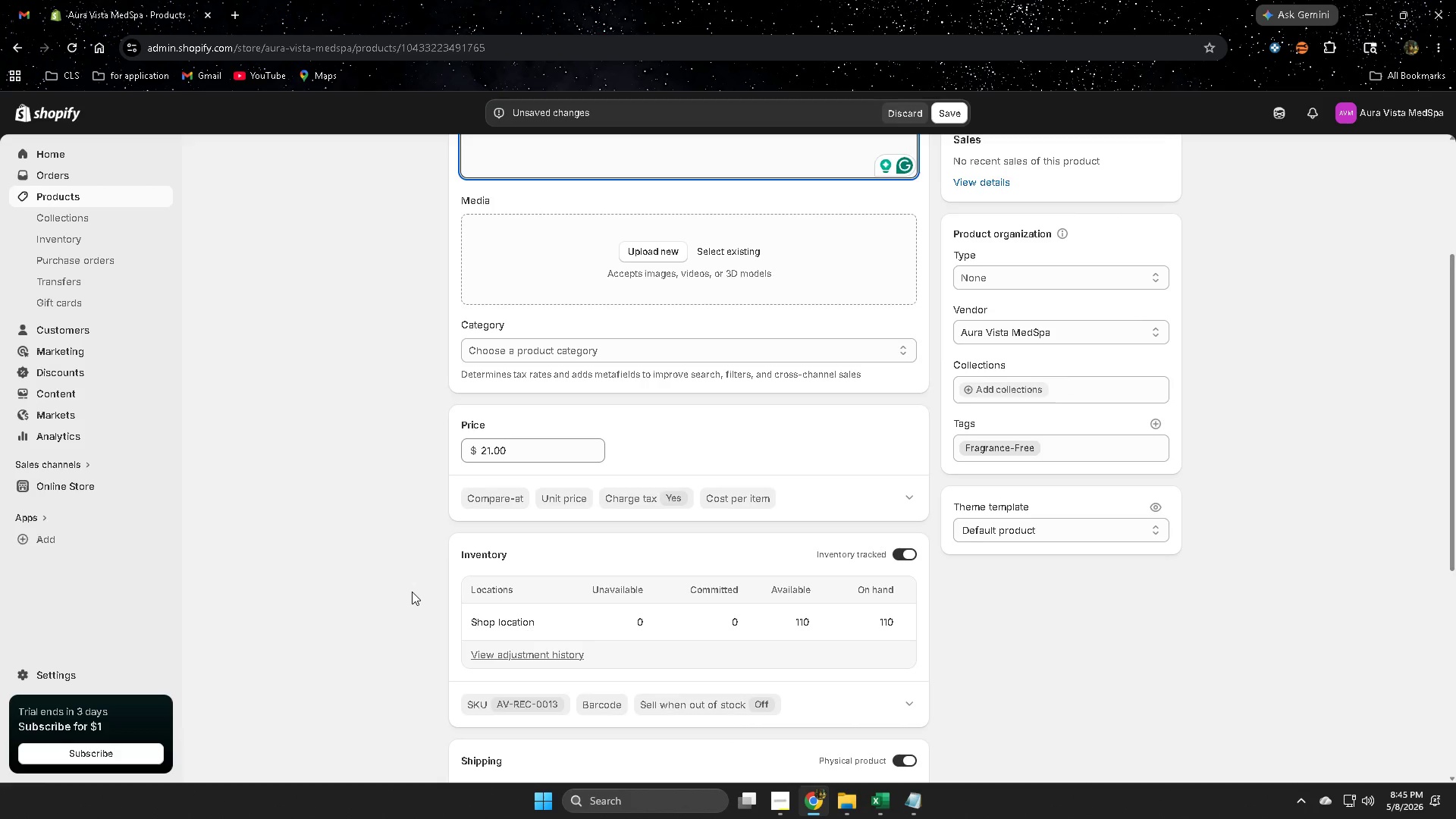 
scroll: coordinate [412, 592], scroll_direction: up, amount: 2.0
 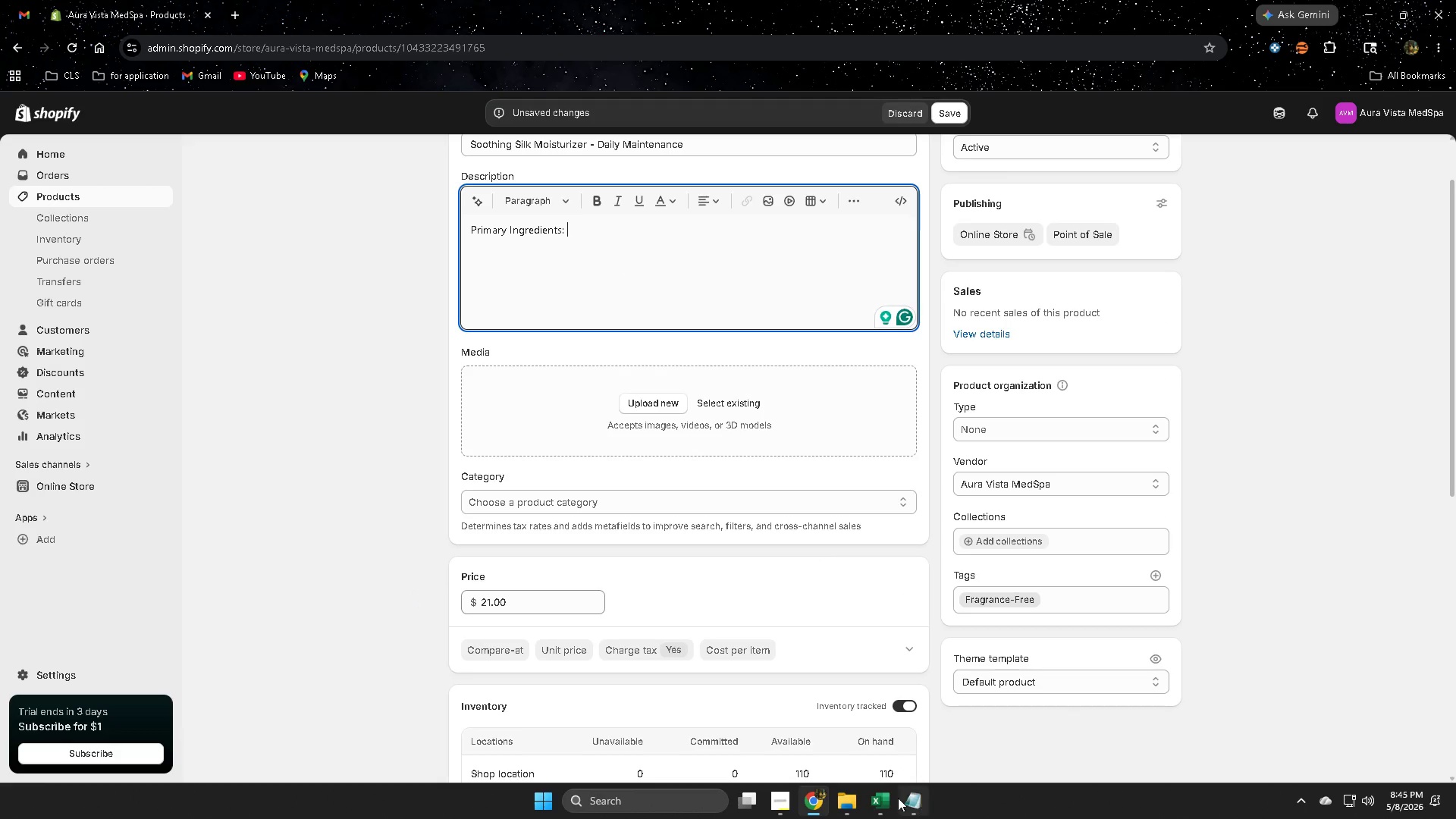 
left_click([872, 793])
 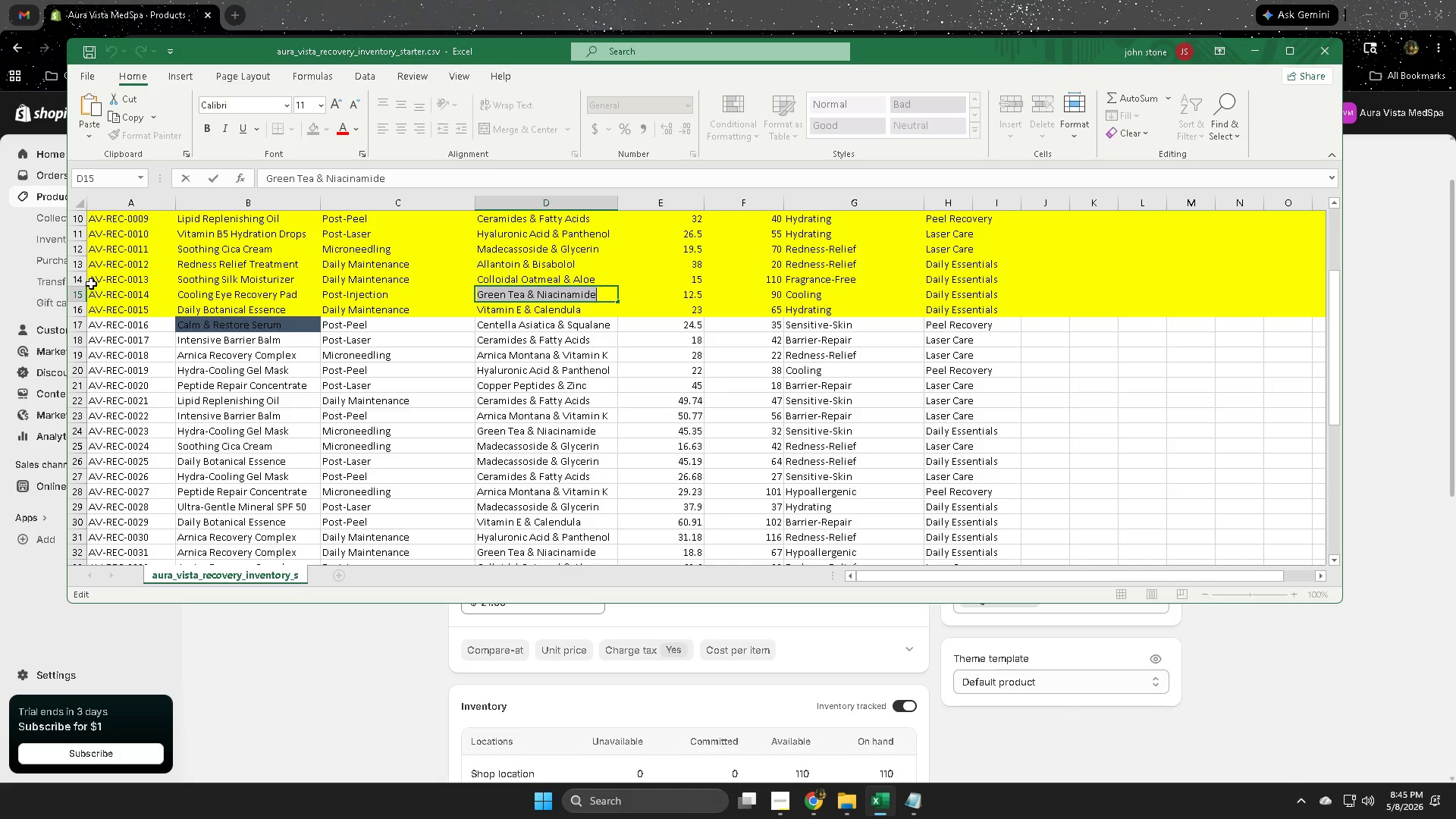 
left_click([81, 280])
 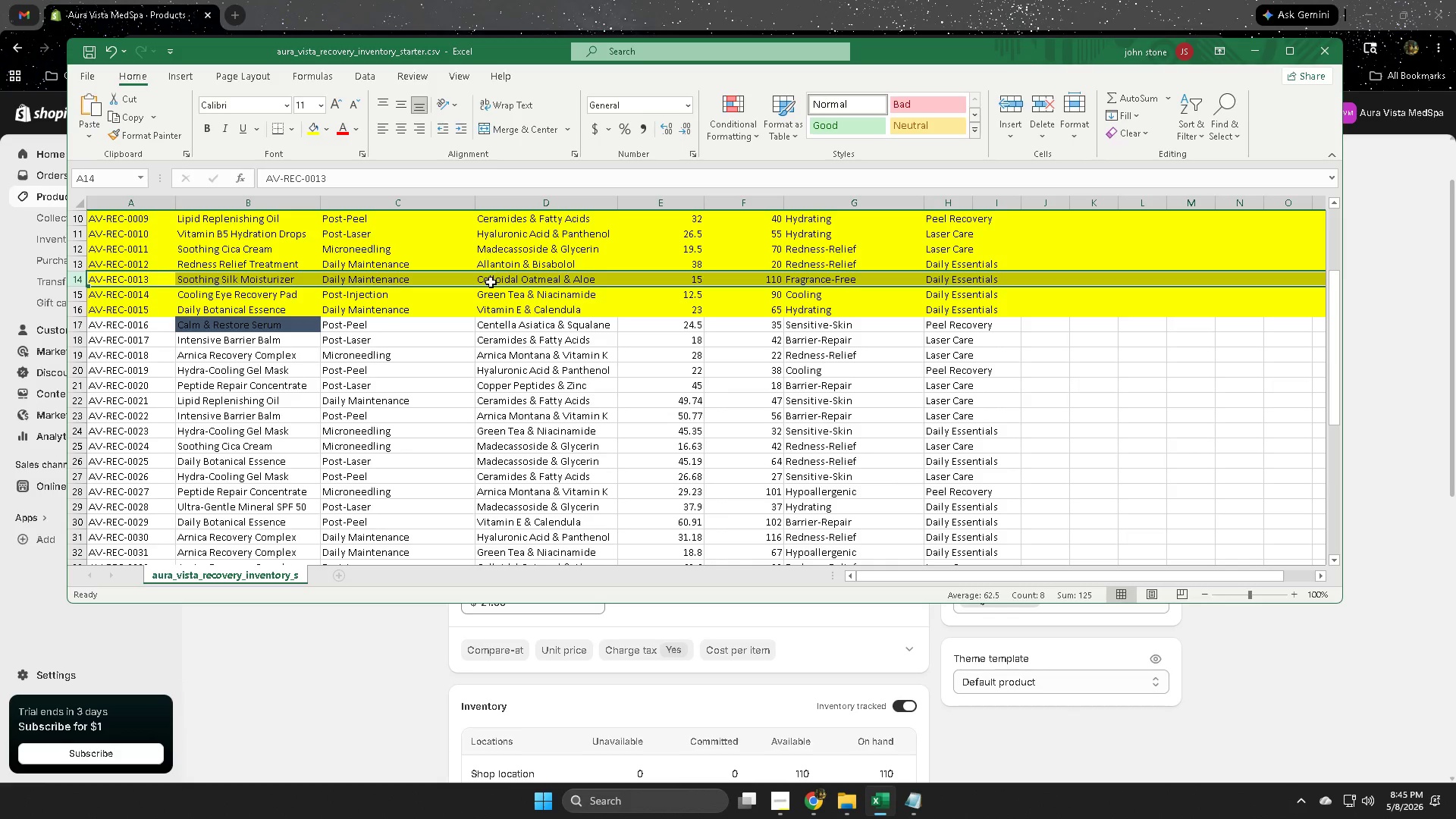 
left_click([491, 282])
 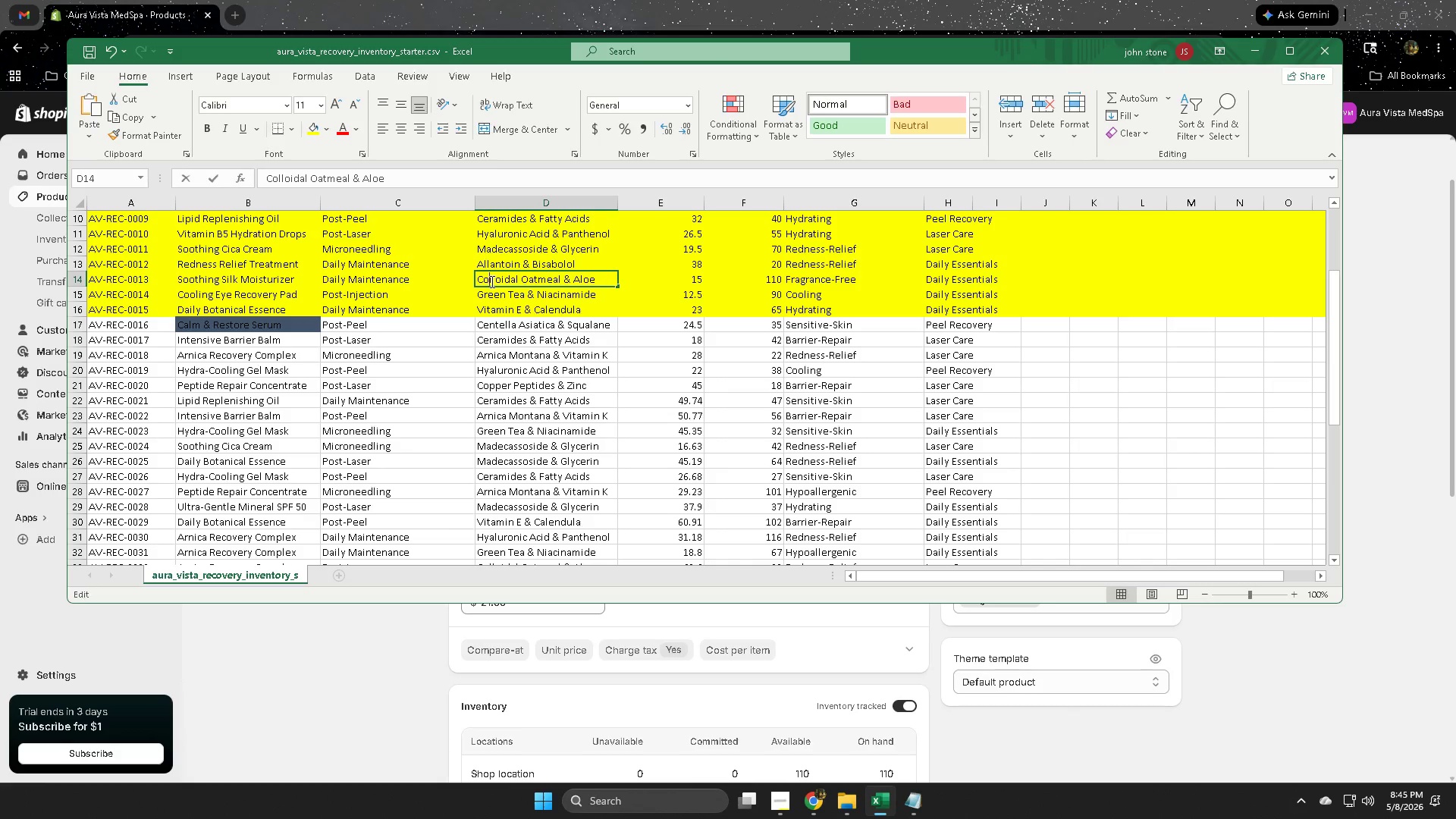 
triple_click([491, 281])
 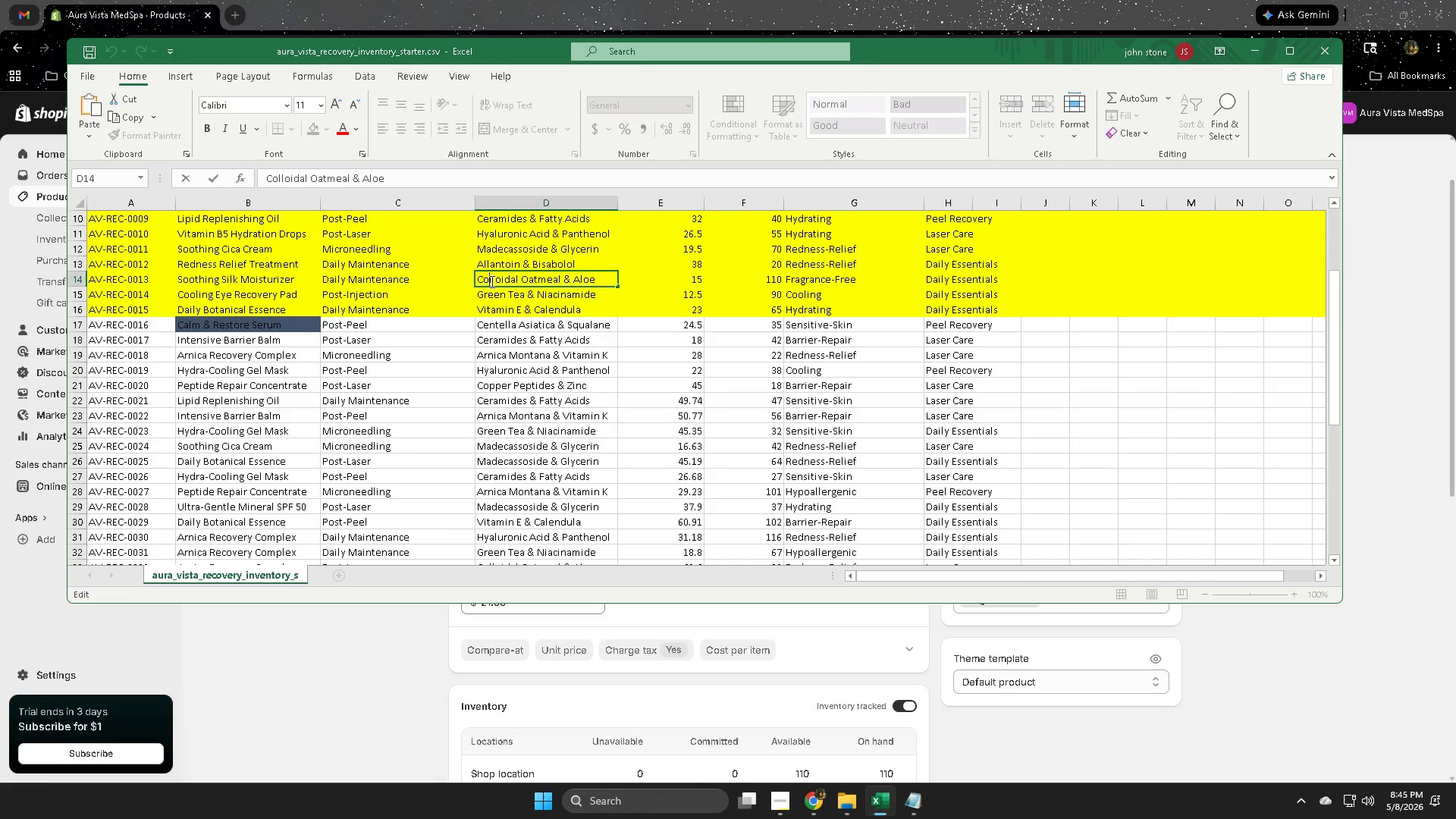 
triple_click([491, 281])
 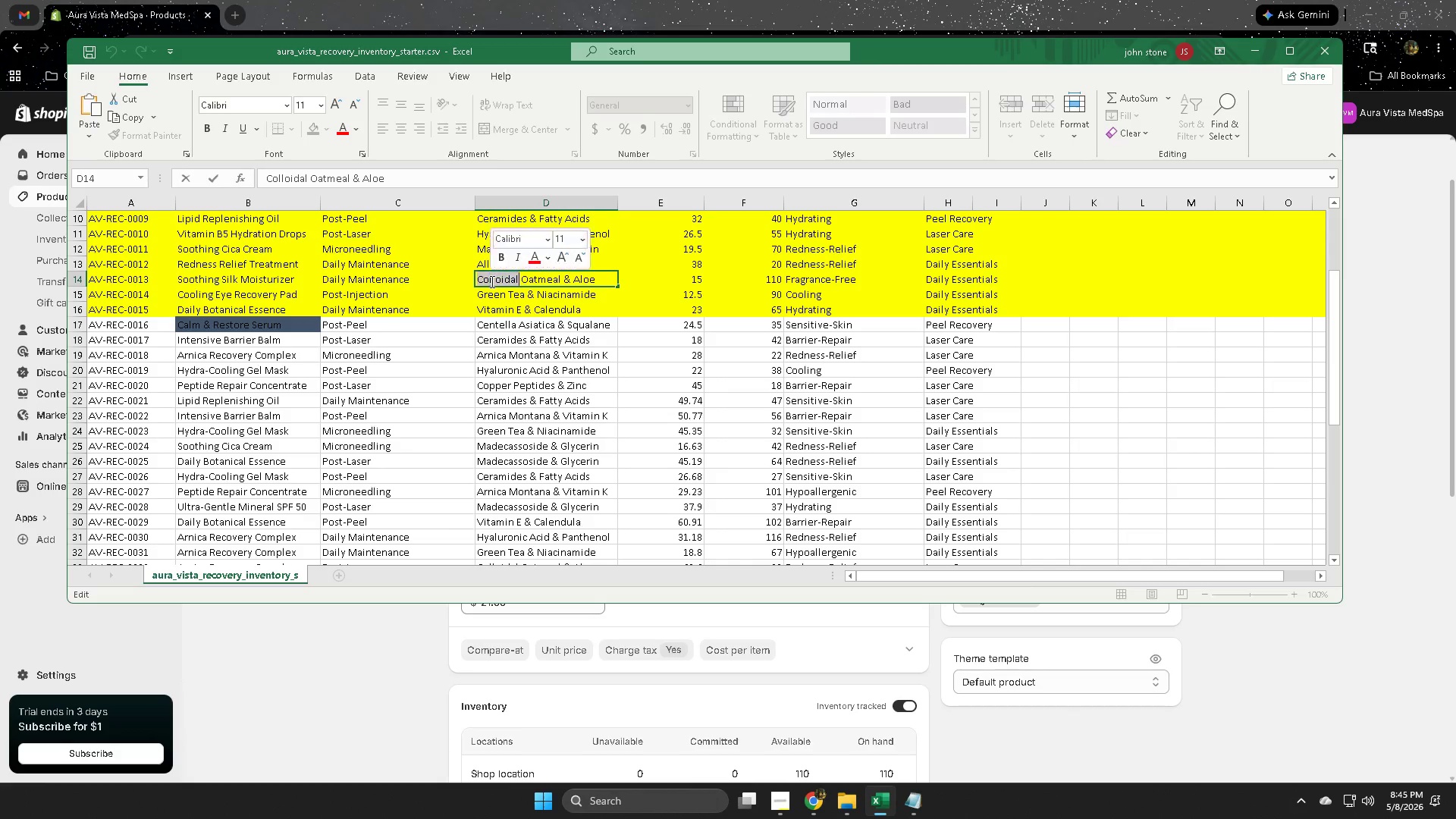 
triple_click([491, 281])
 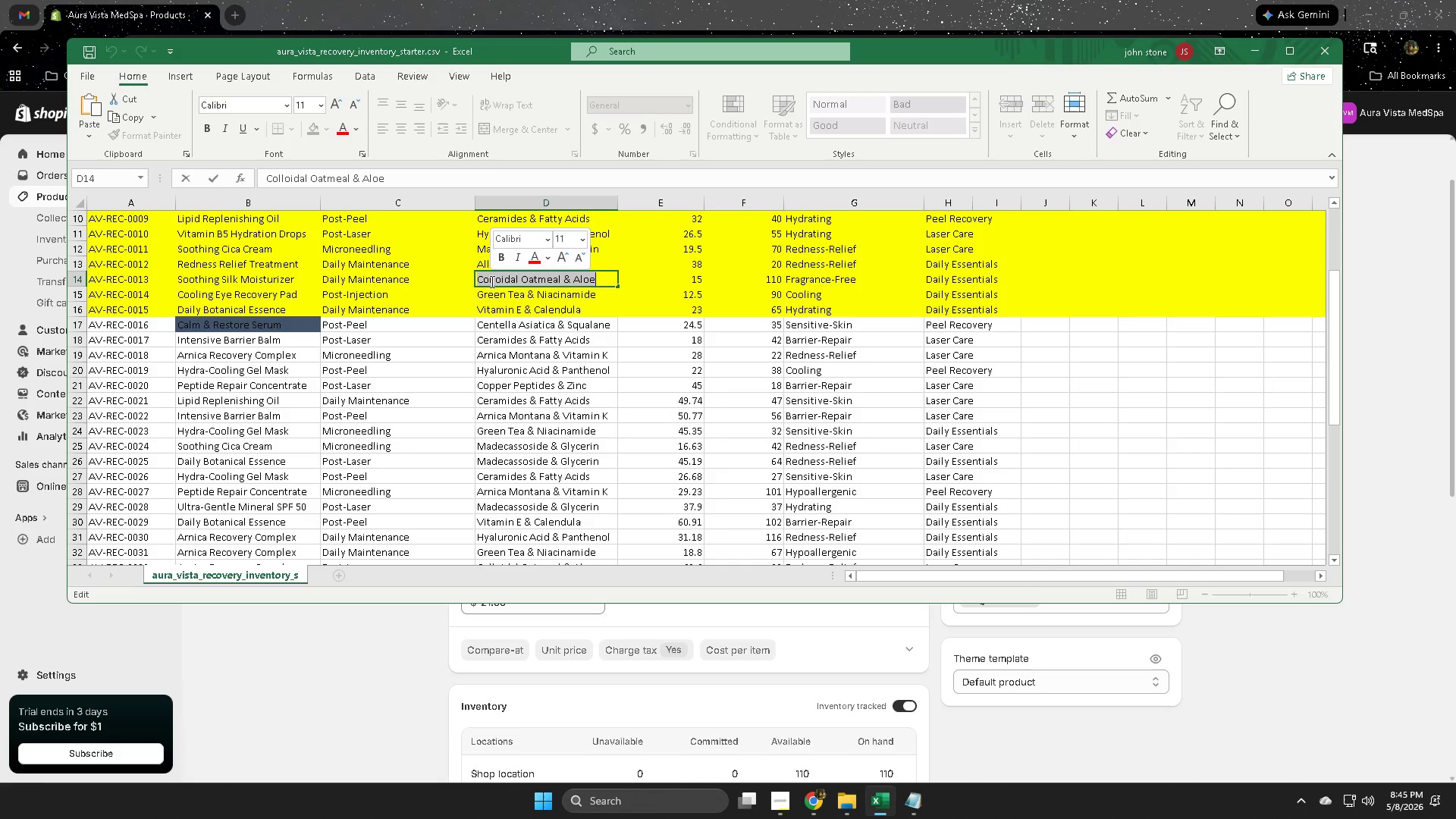 
key(Control+ControlLeft)
 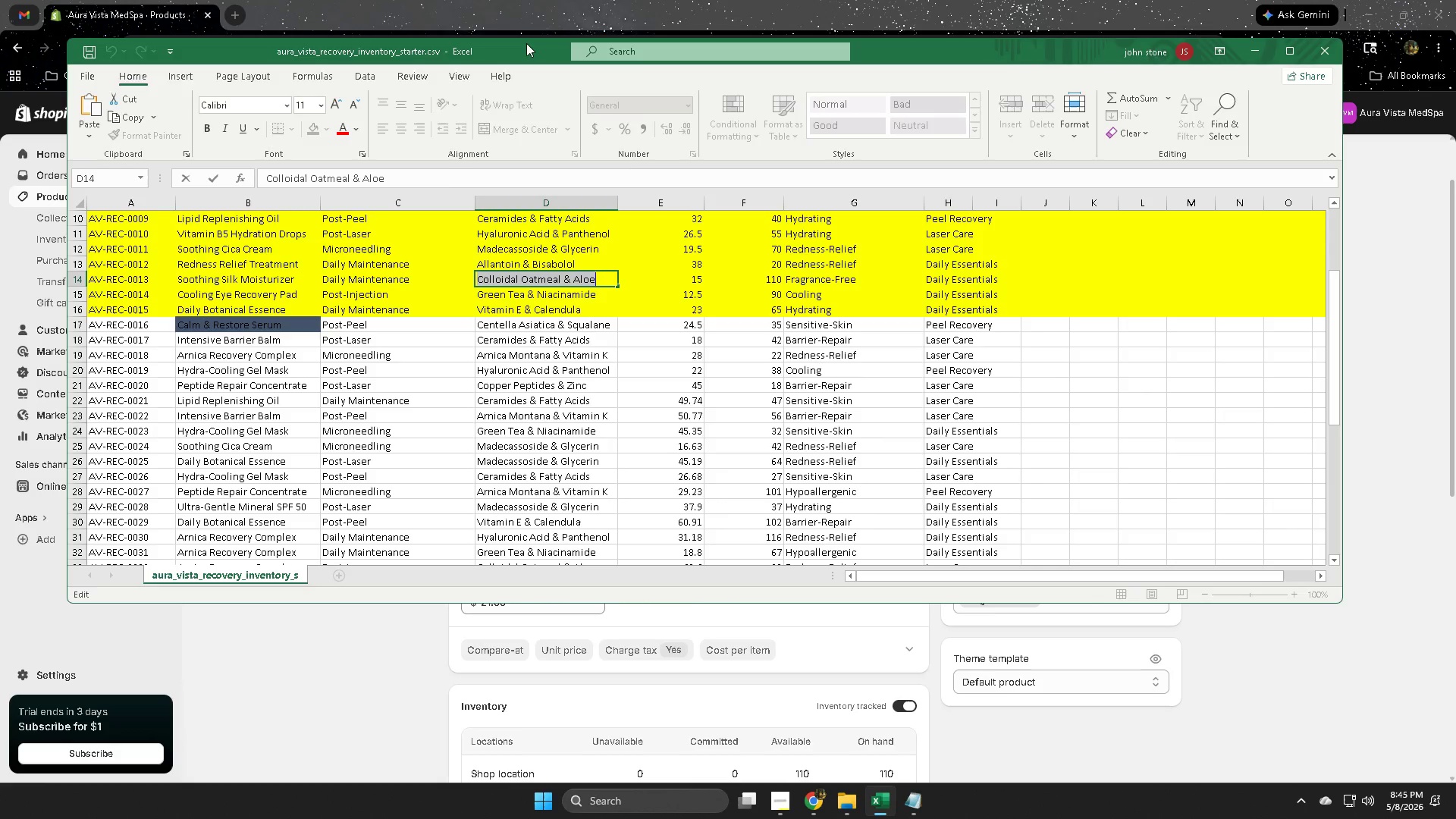 
key(Control+C)
 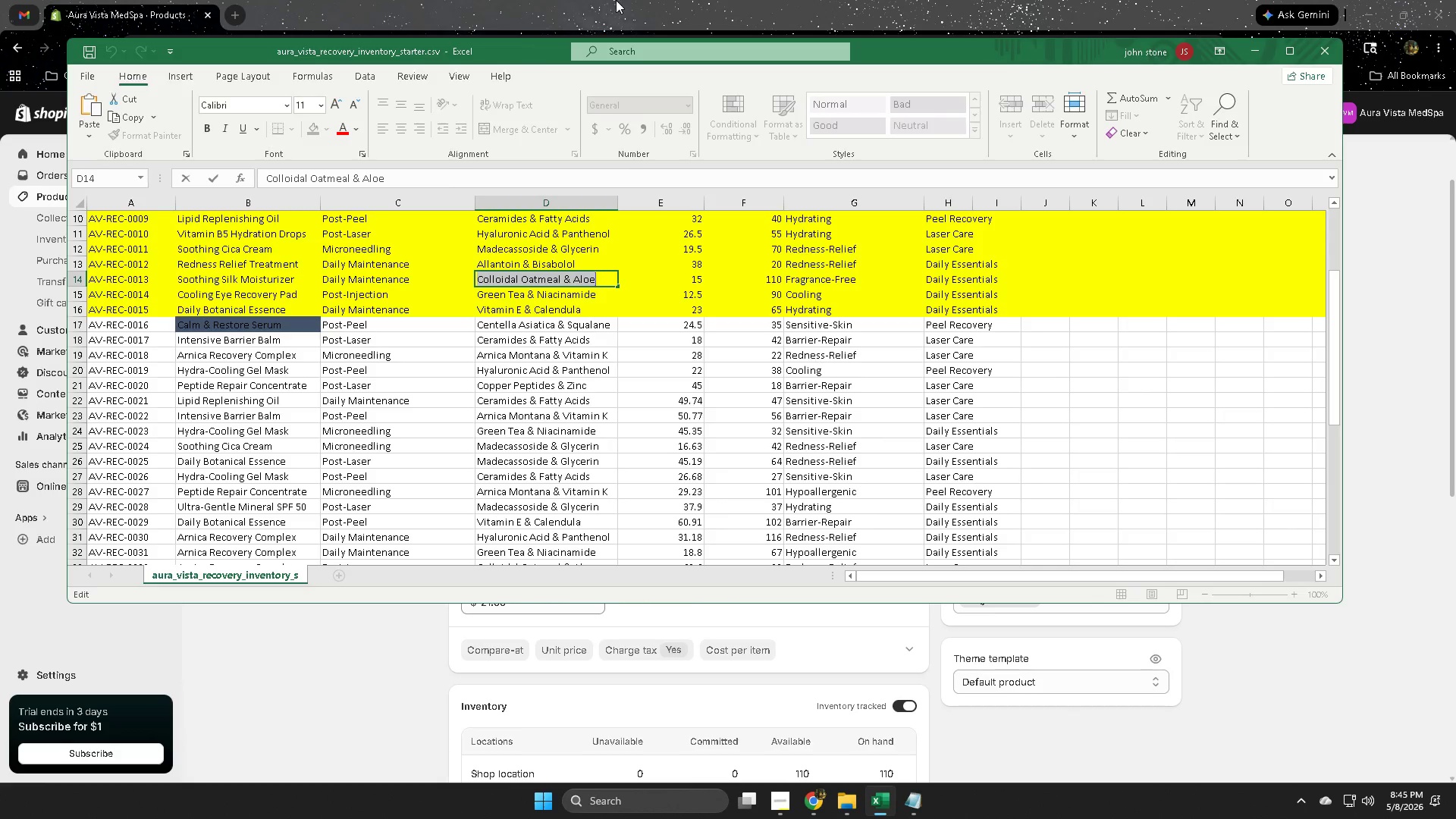 
left_click([616, 0])
 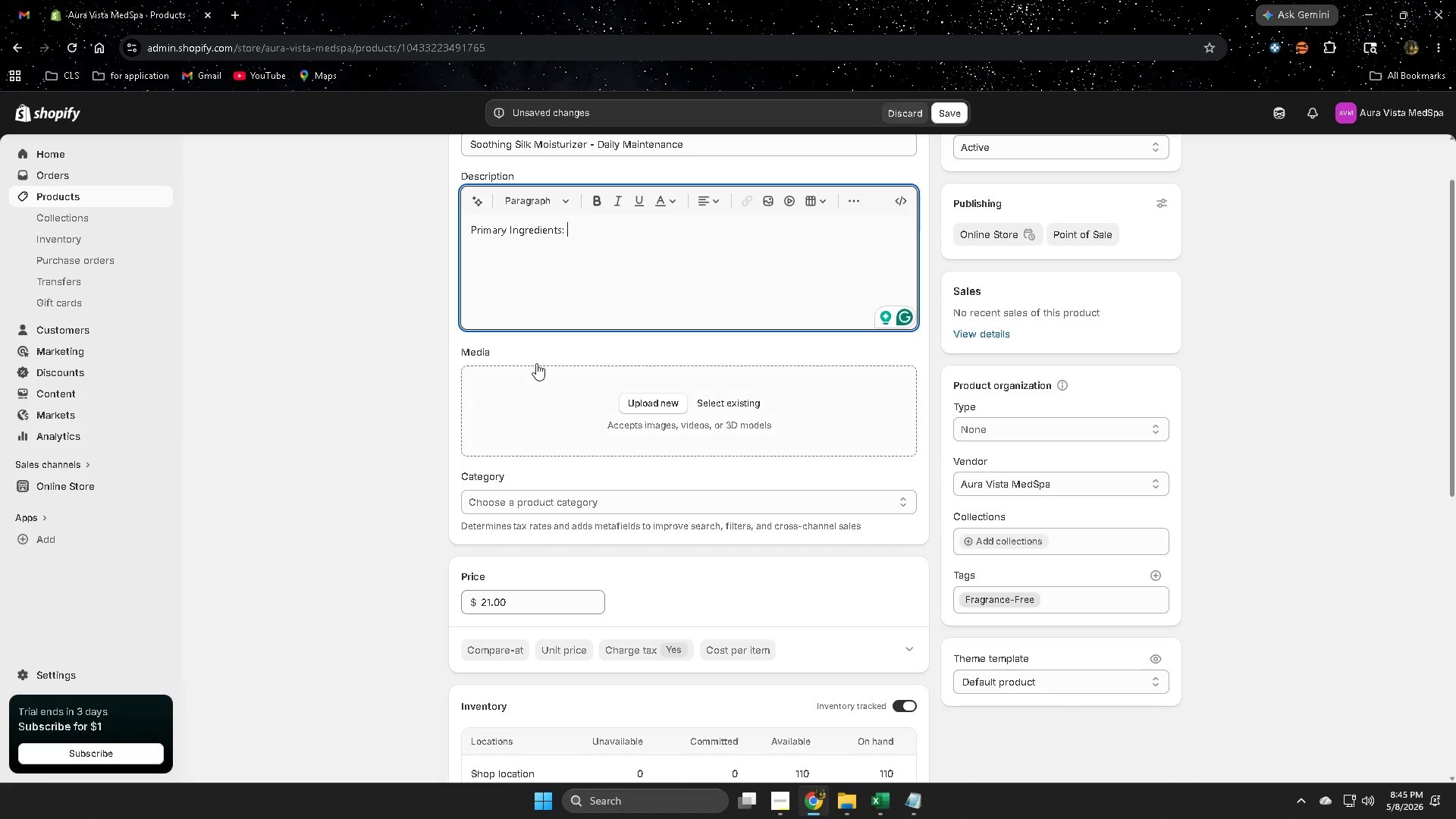 
key(Control+ControlLeft)
 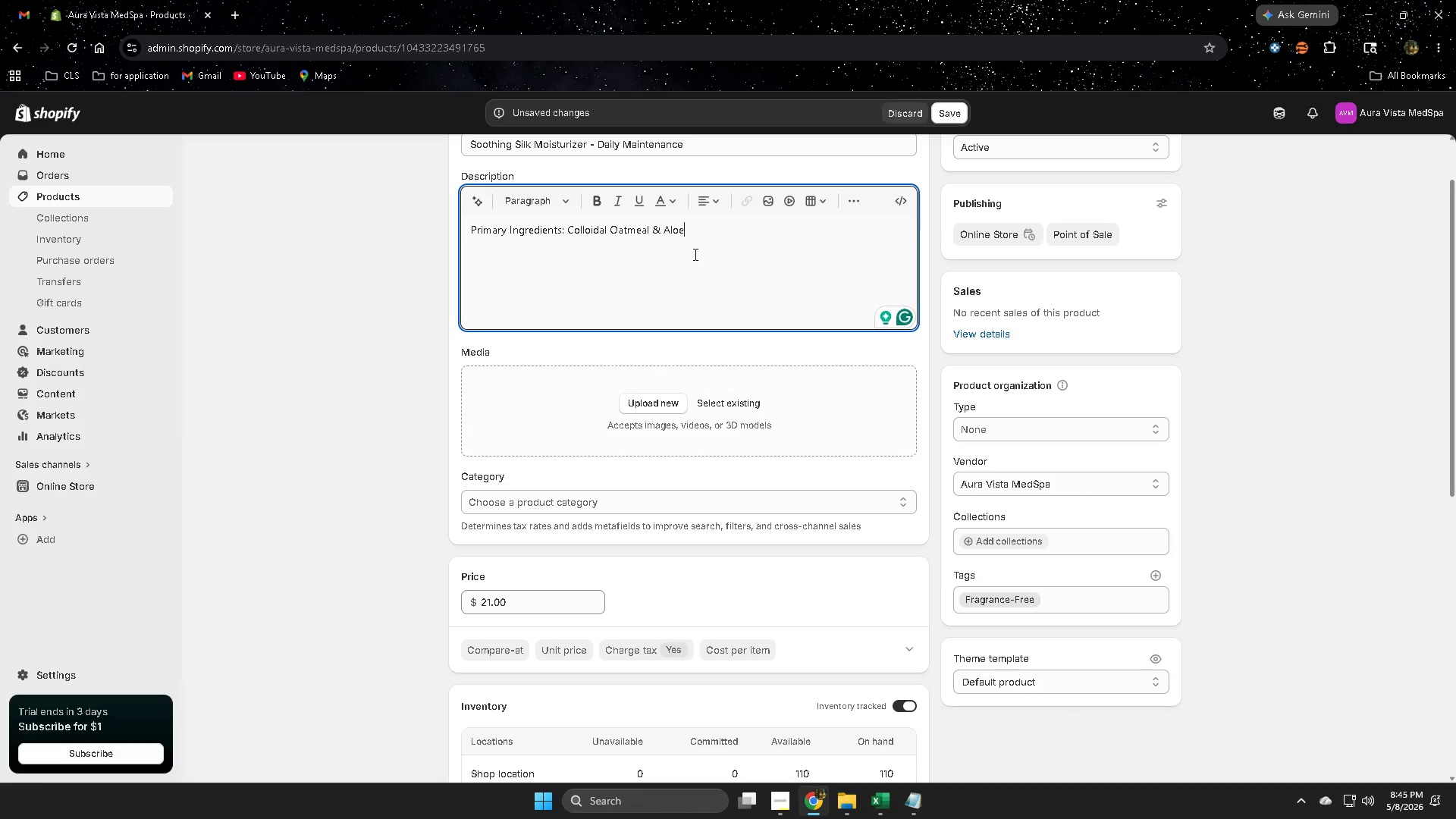 
key(Control+V)
 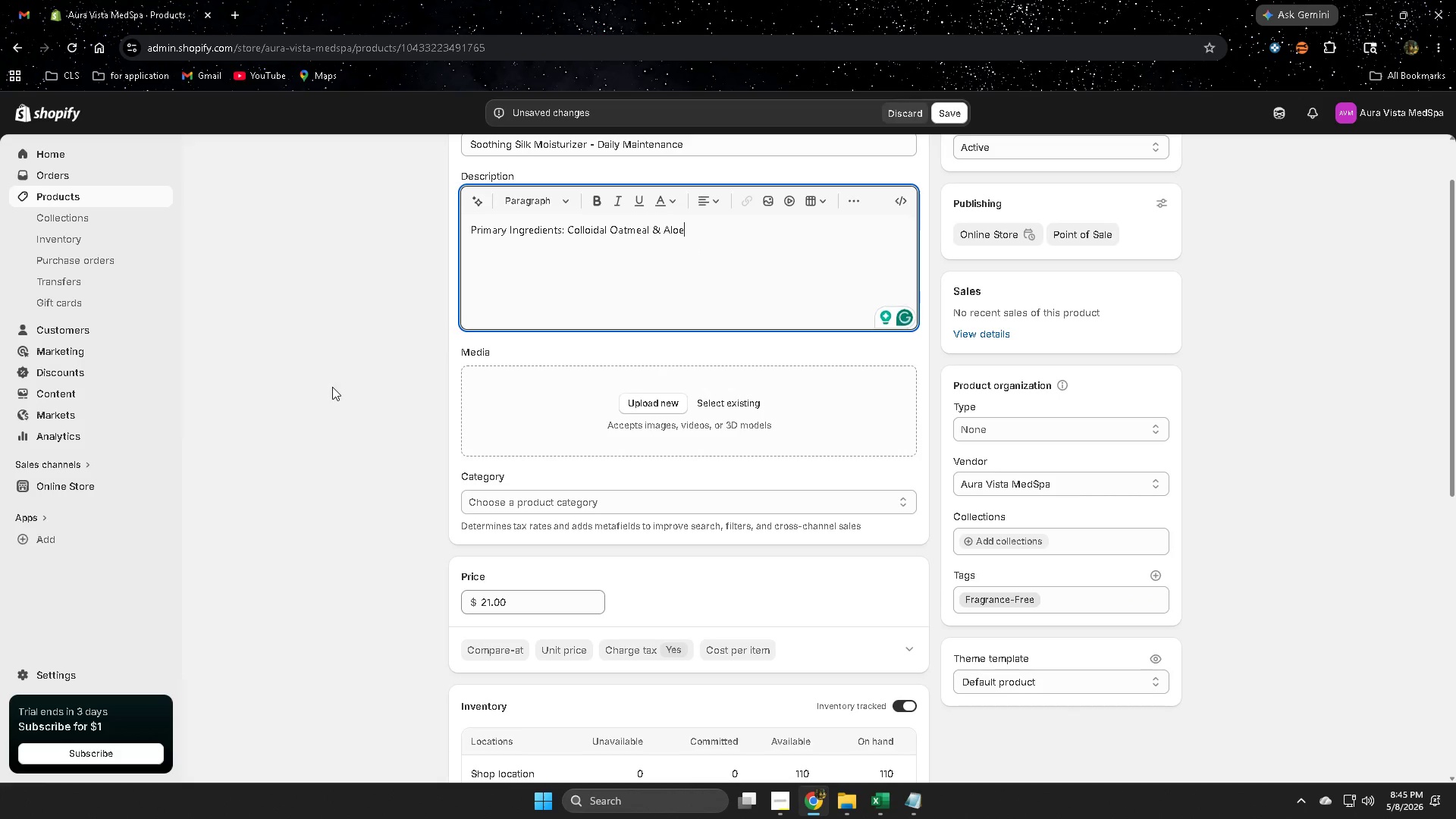 
left_click([332, 387])
 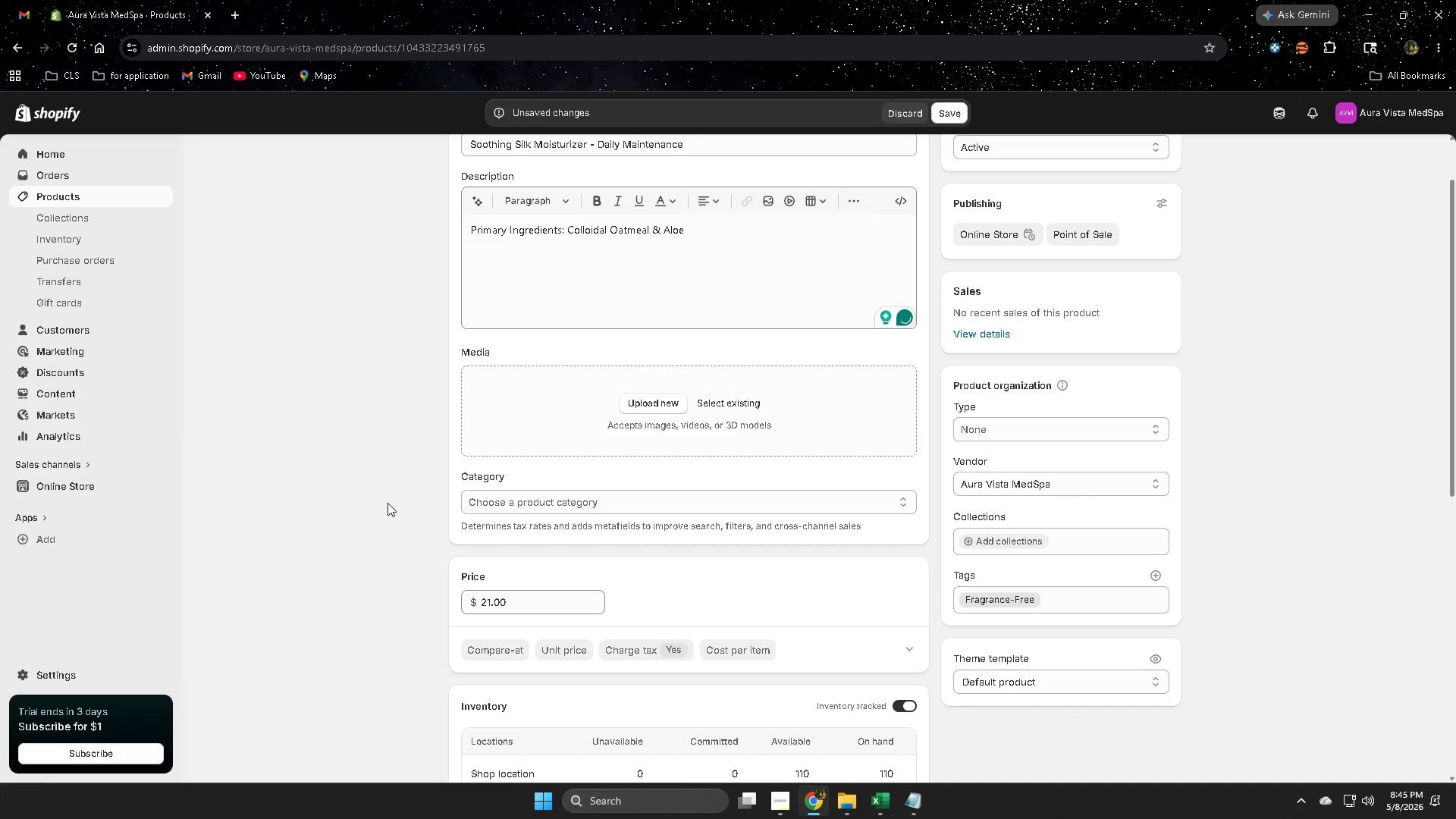 
scroll: coordinate [388, 503], scroll_direction: down, amount: 3.0
 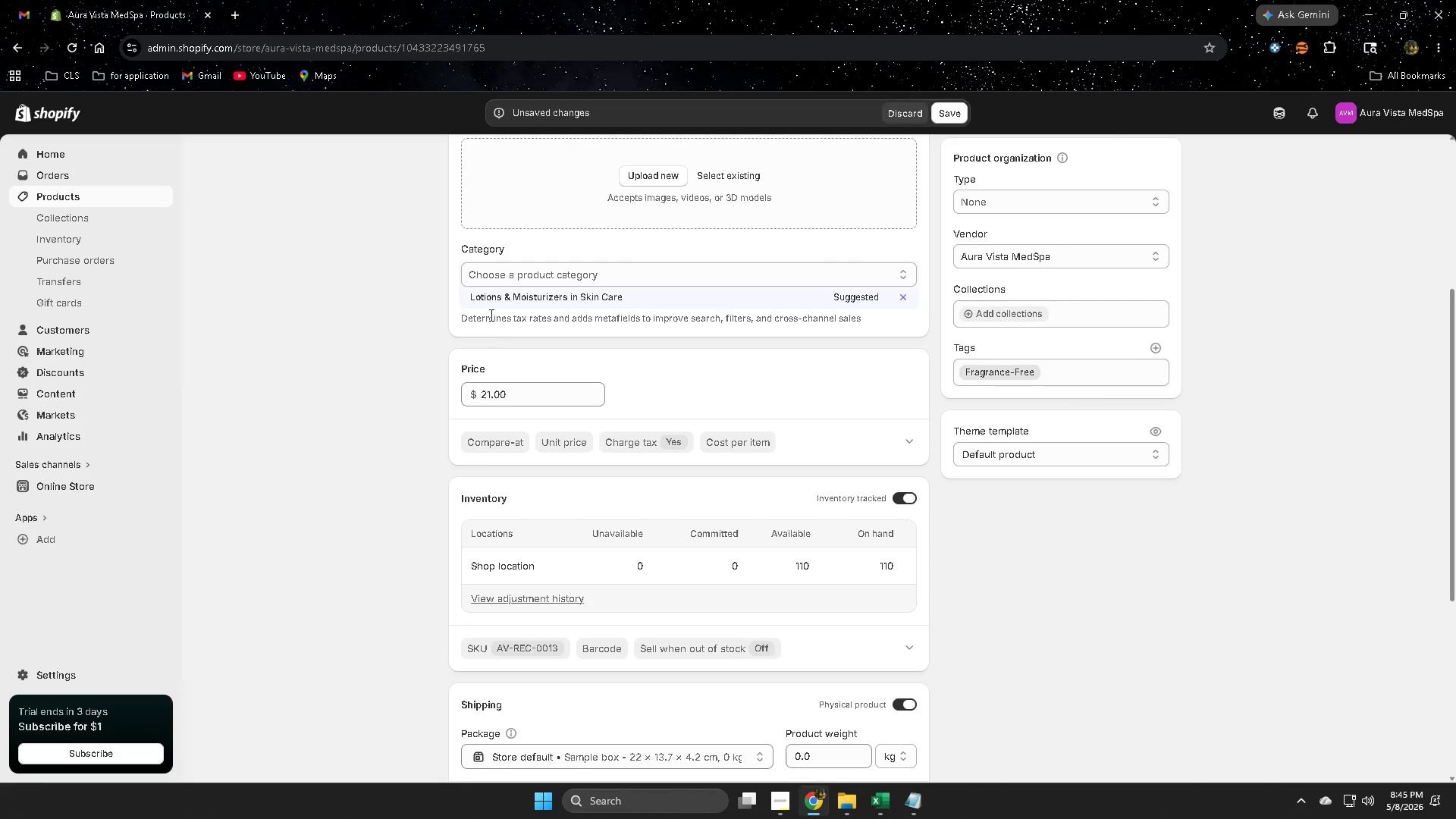 
left_click([490, 301])
 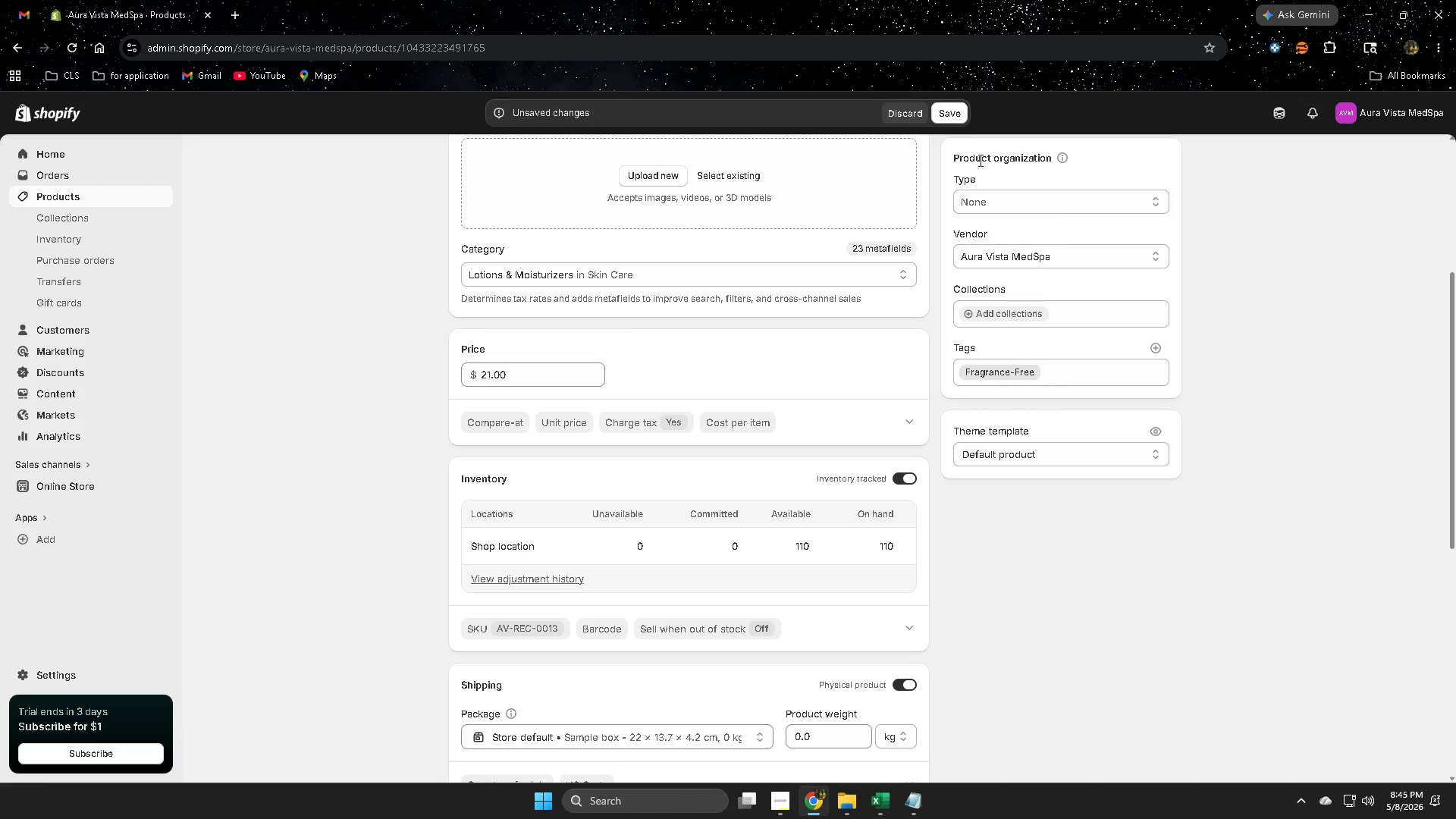 
left_click([946, 112])
 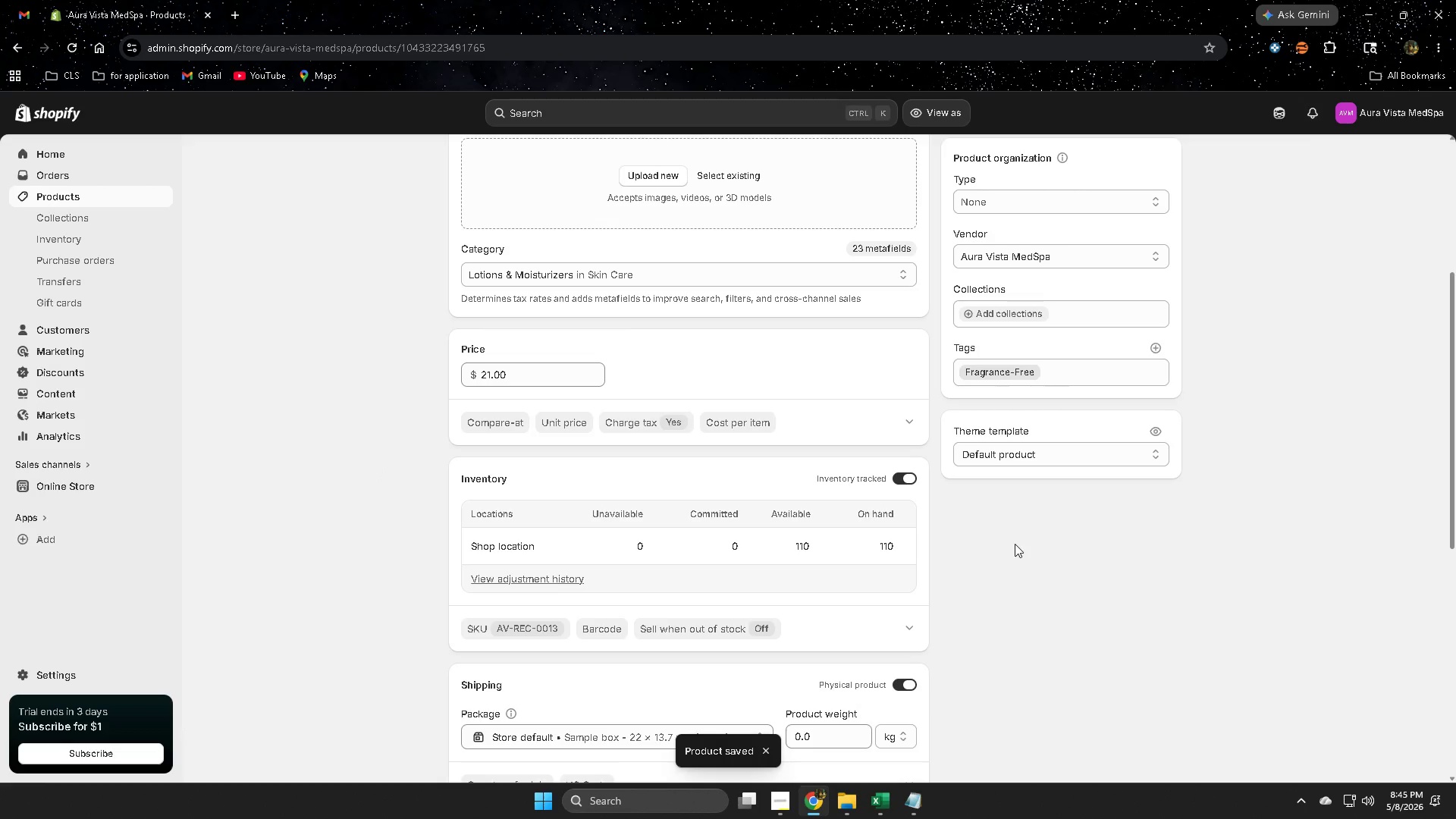 
wait(5.08)
 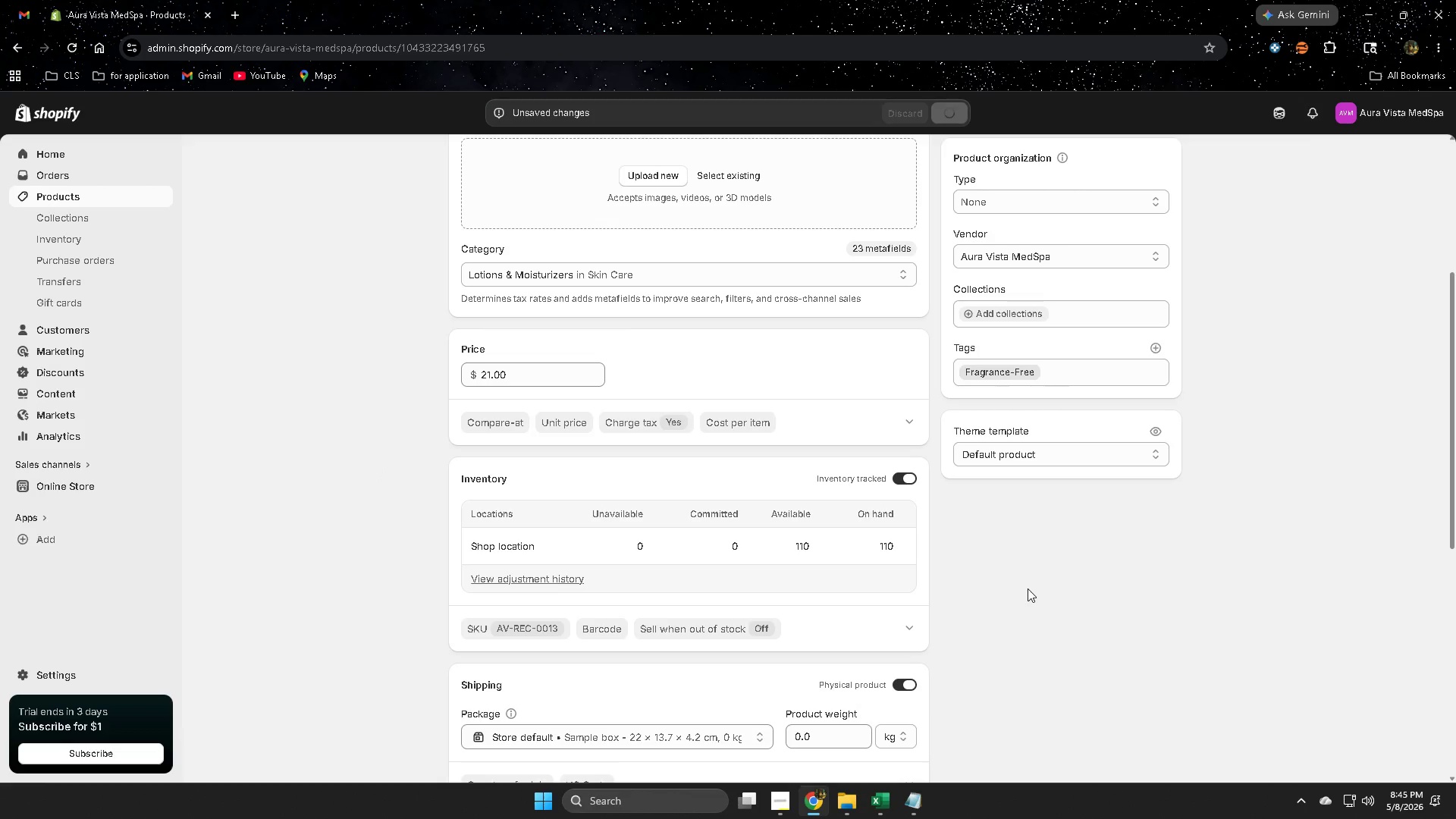 
left_click([70, 195])
 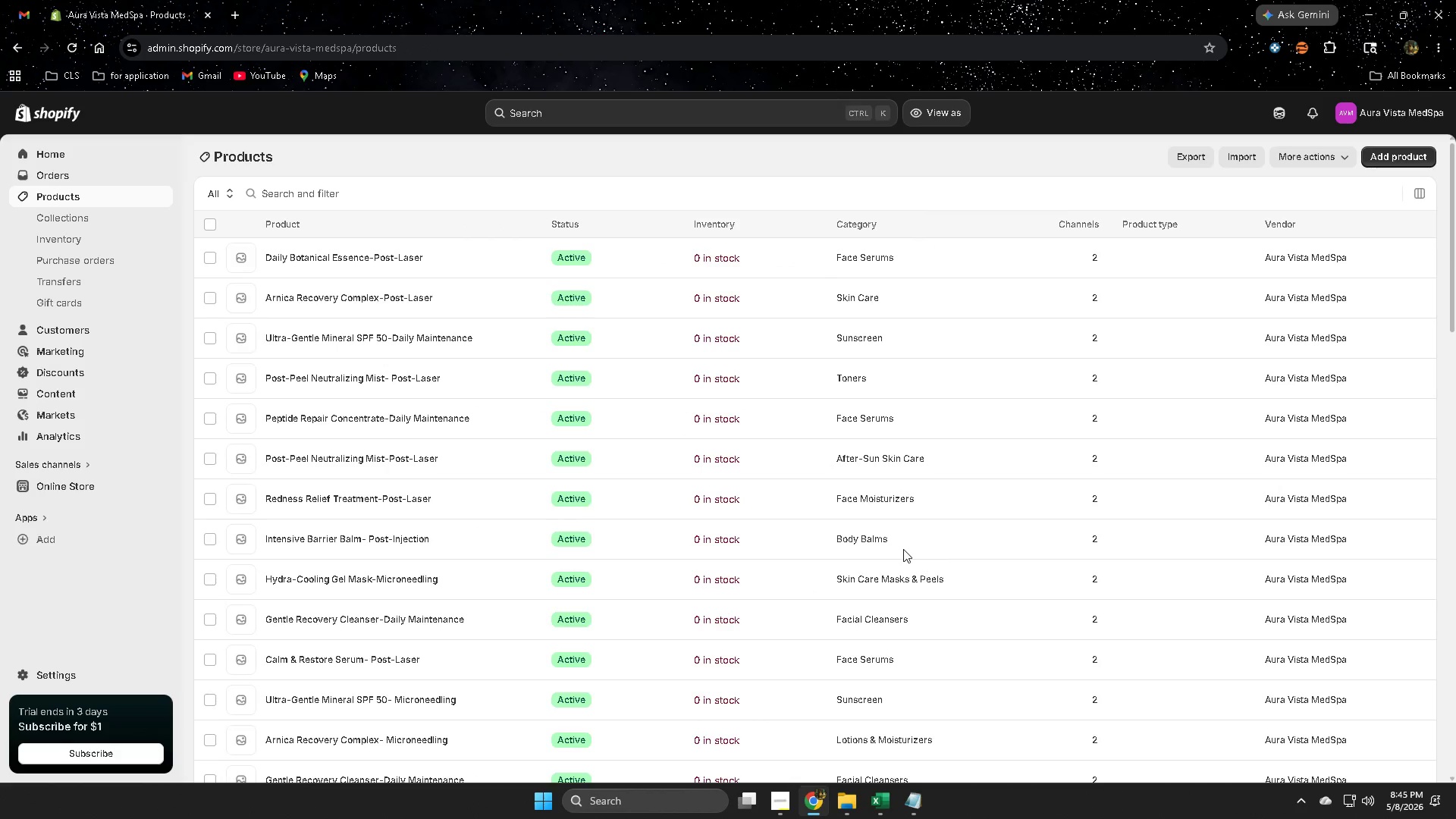 
scroll: coordinate [812, 550], scroll_direction: down, amount: 17.0
 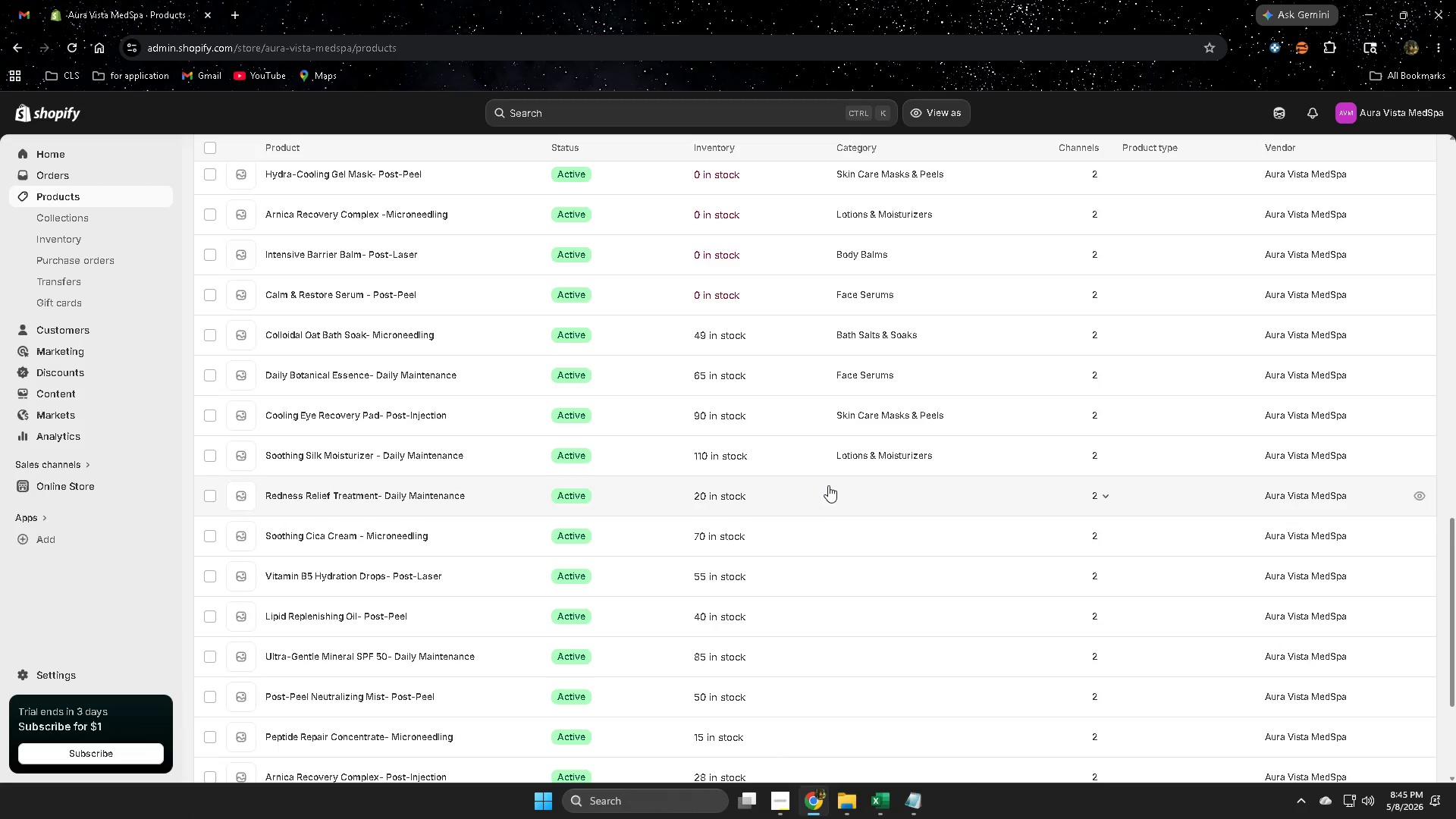 
left_click([827, 485])
 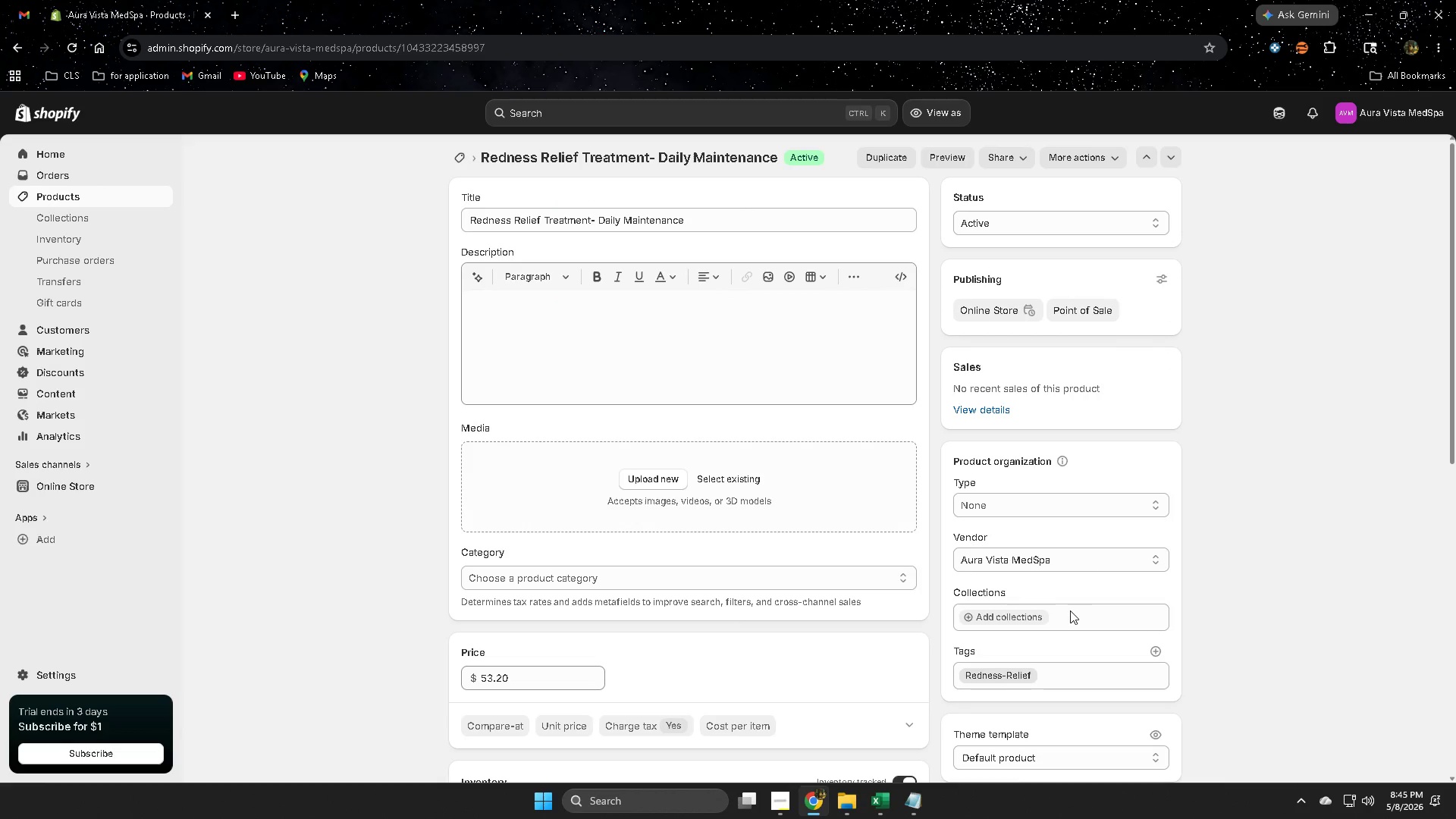 
wait(5.12)
 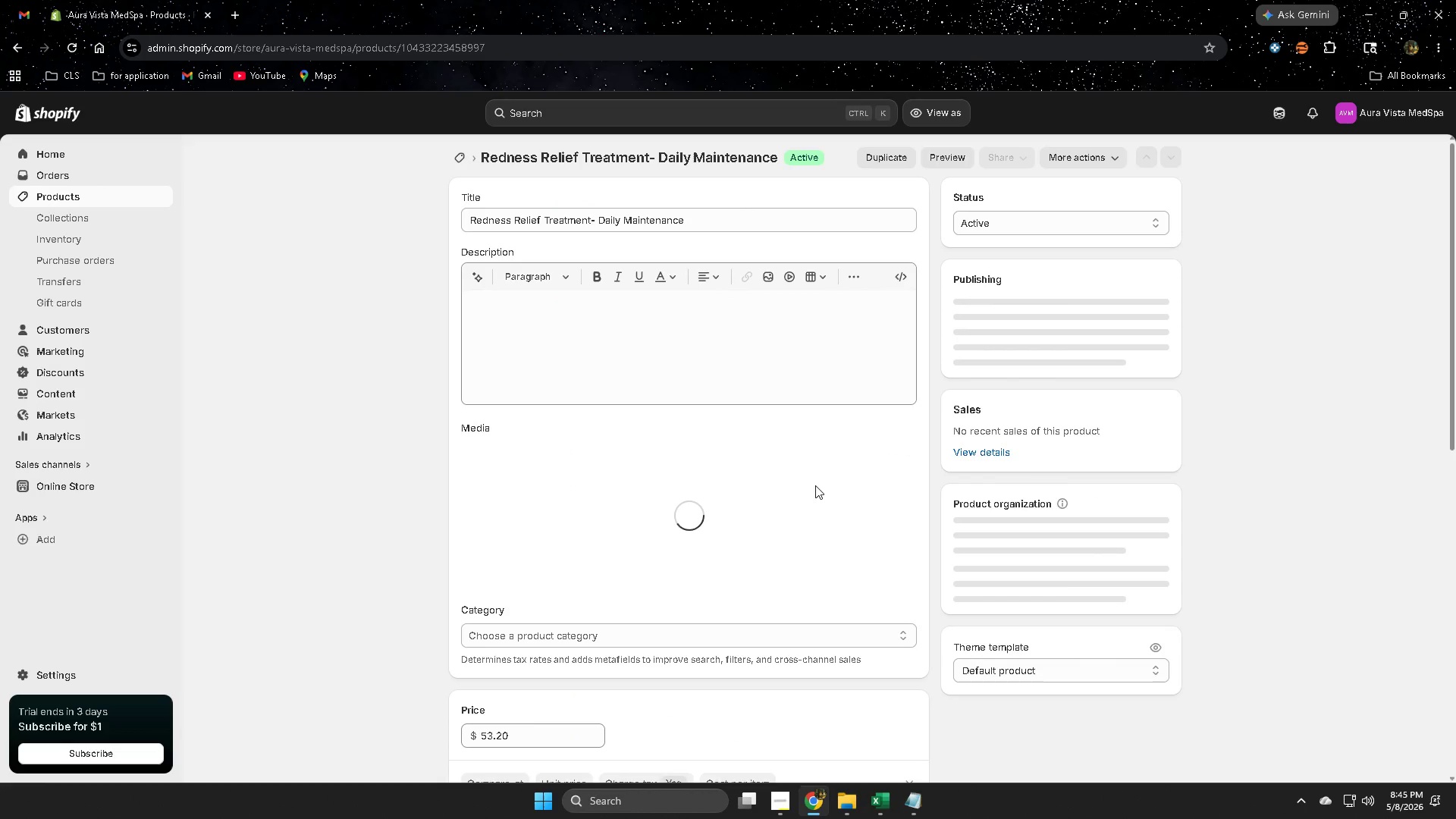 
key(Control+ControlLeft)
 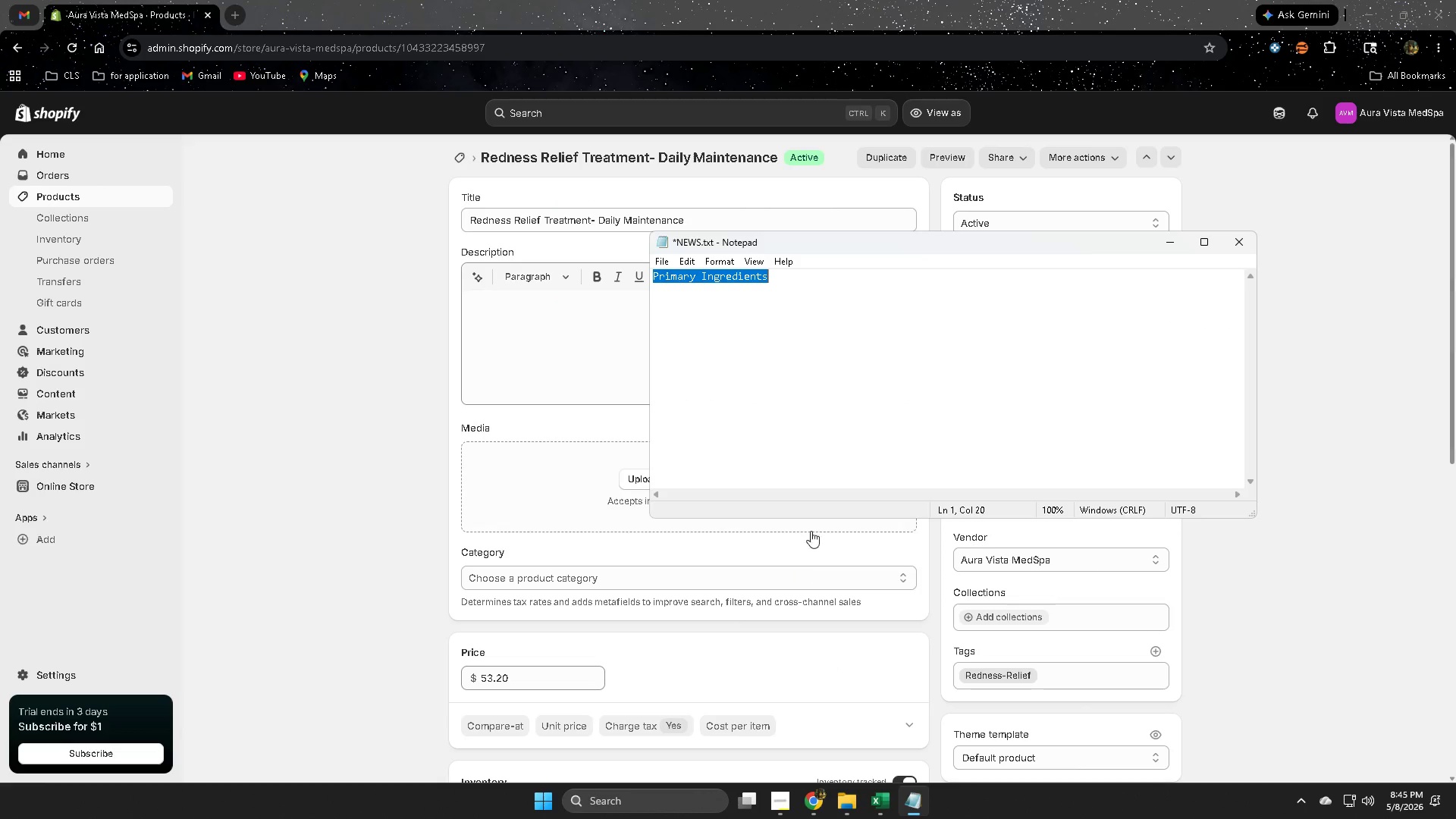 
key(Control+C)
 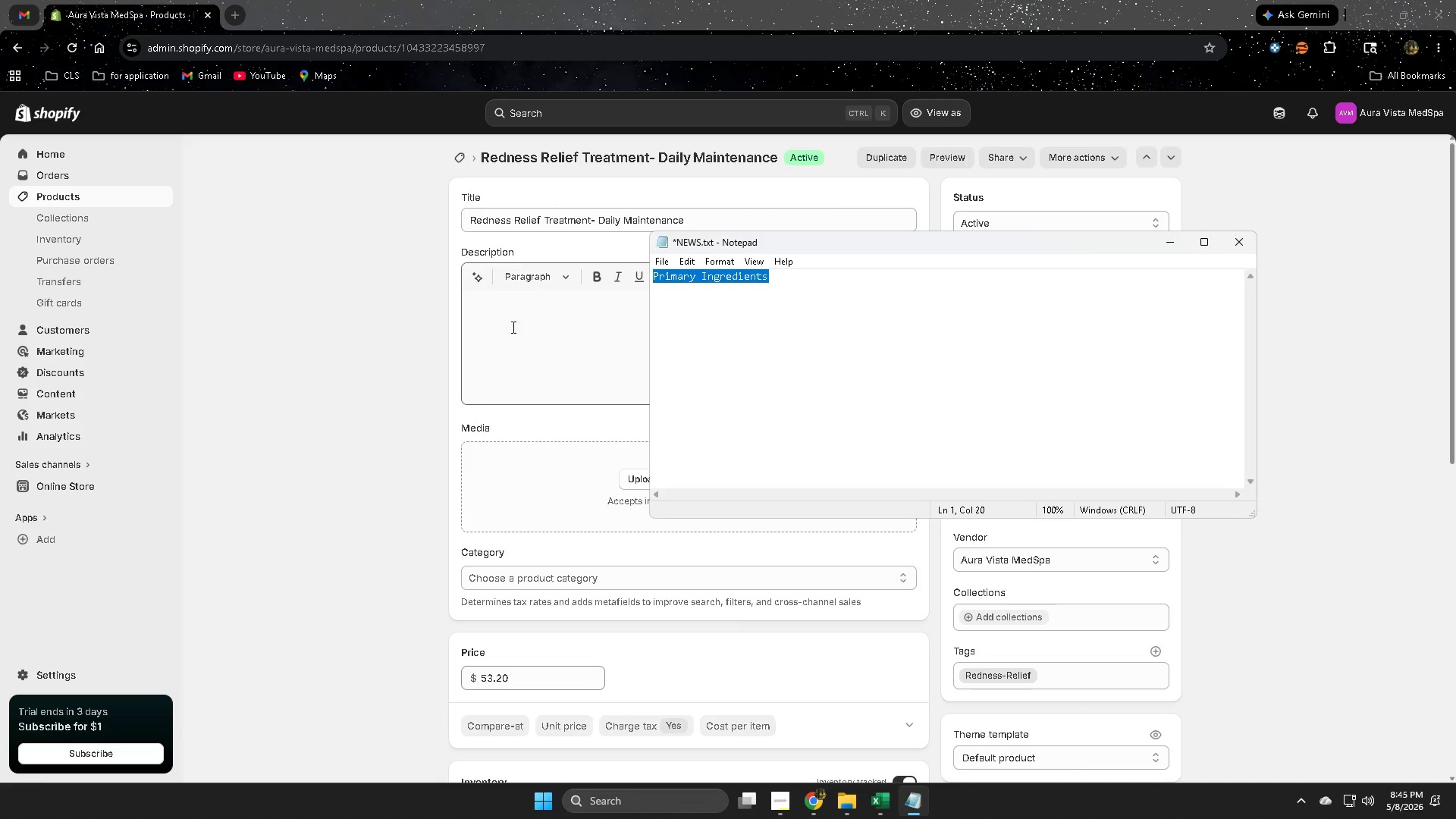 
left_click([511, 309])
 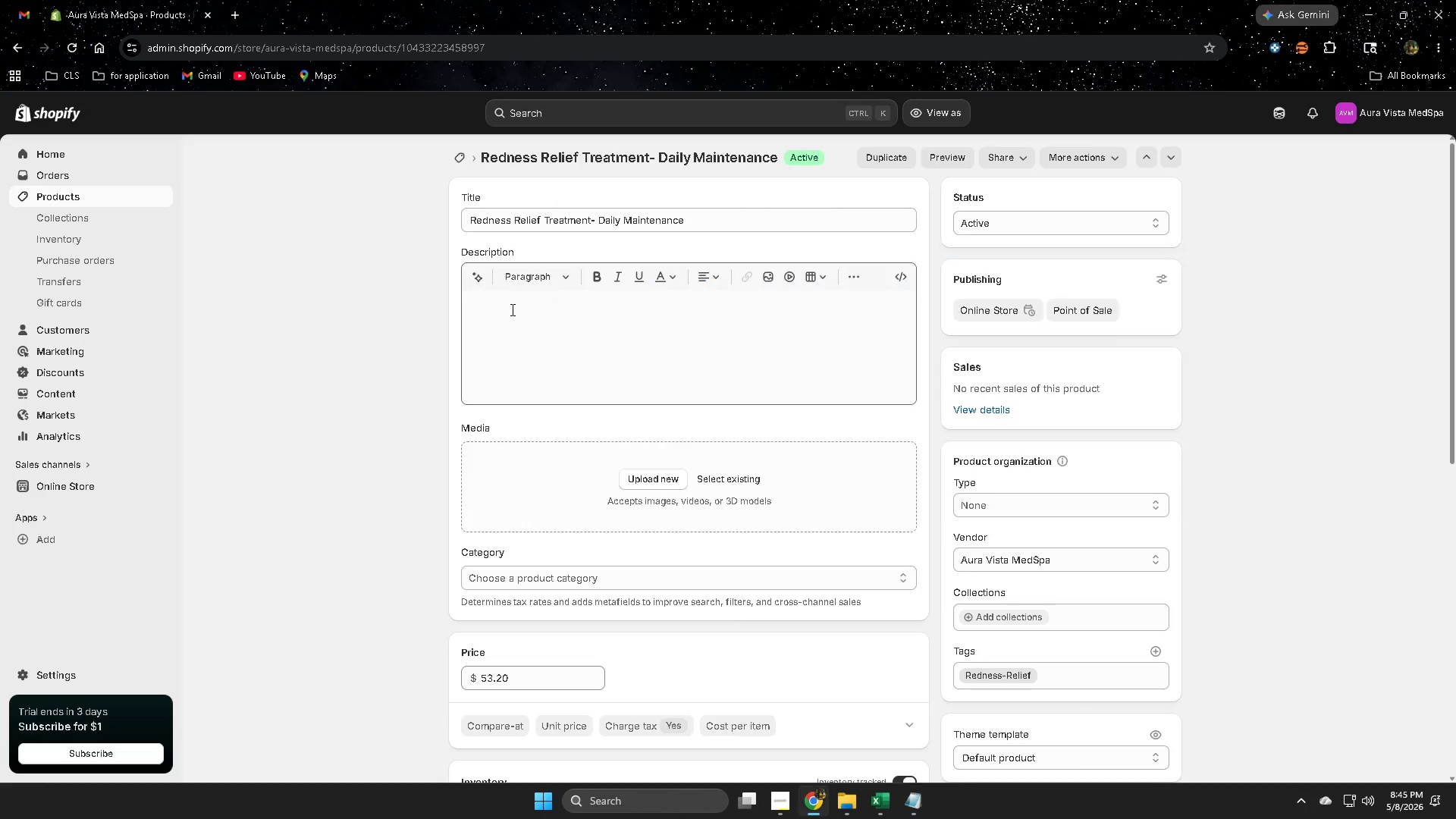 
key(Control+ControlLeft)
 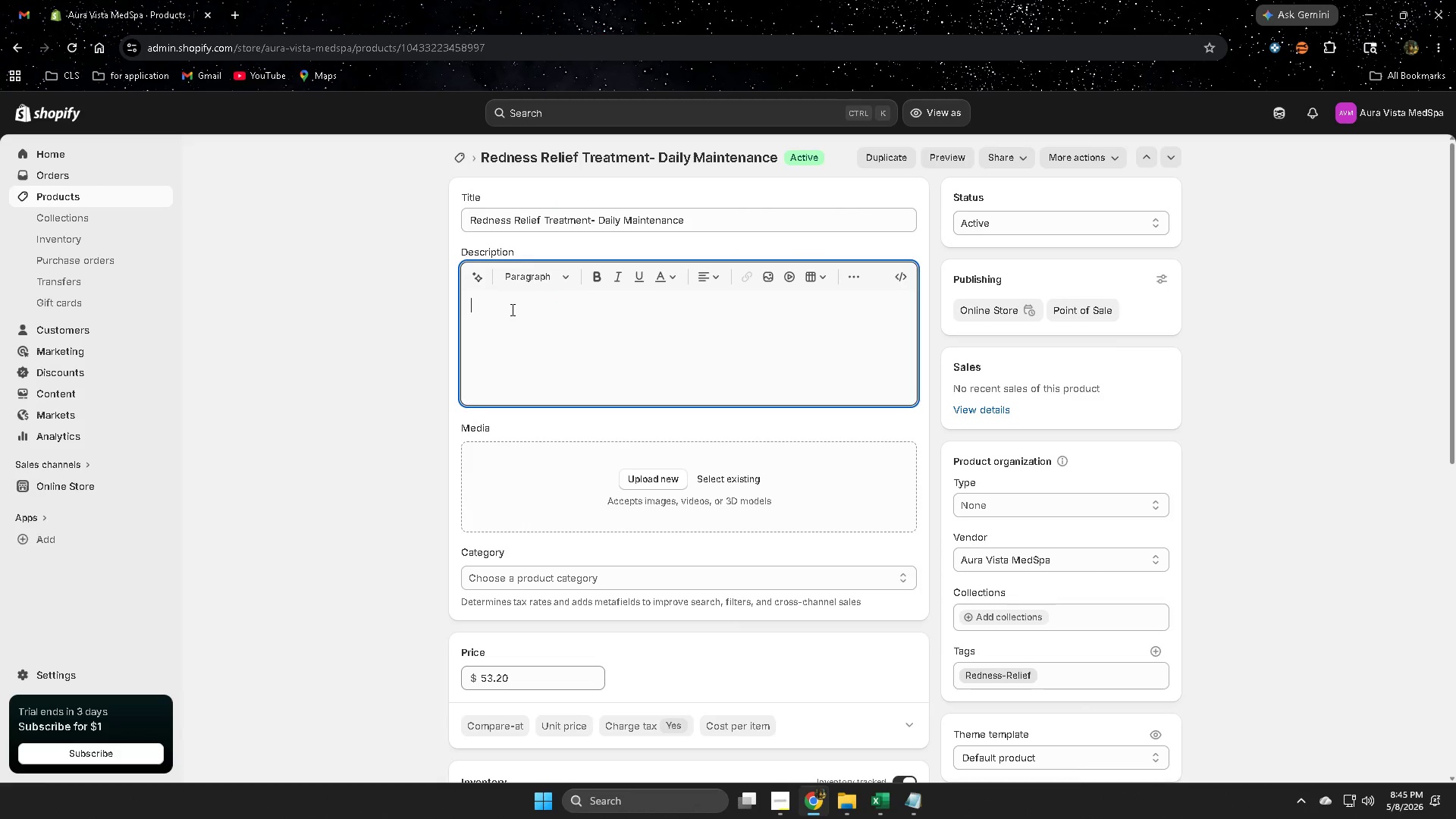 
key(Control+V)
 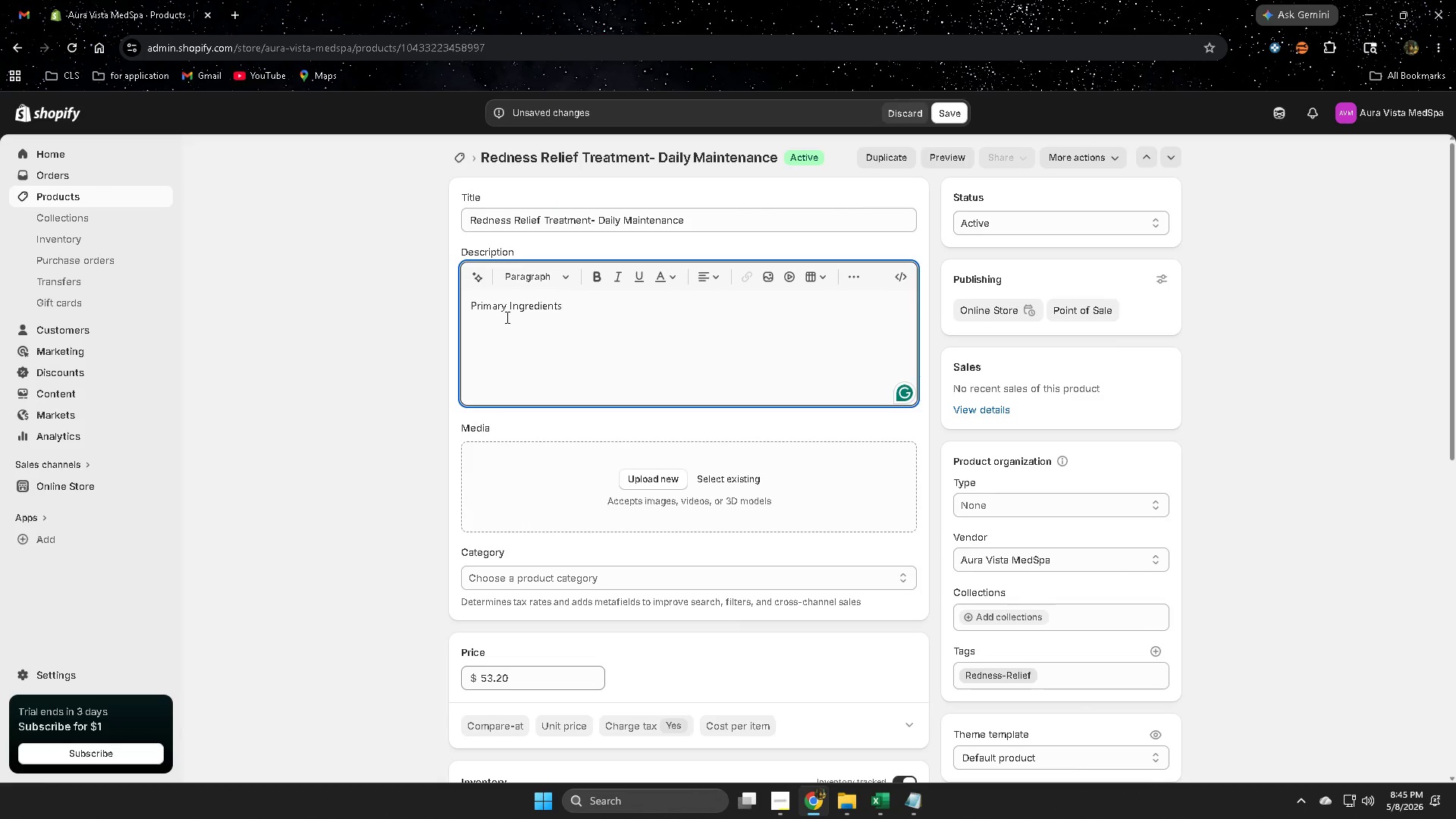 
key(Shift+Semicolon)
 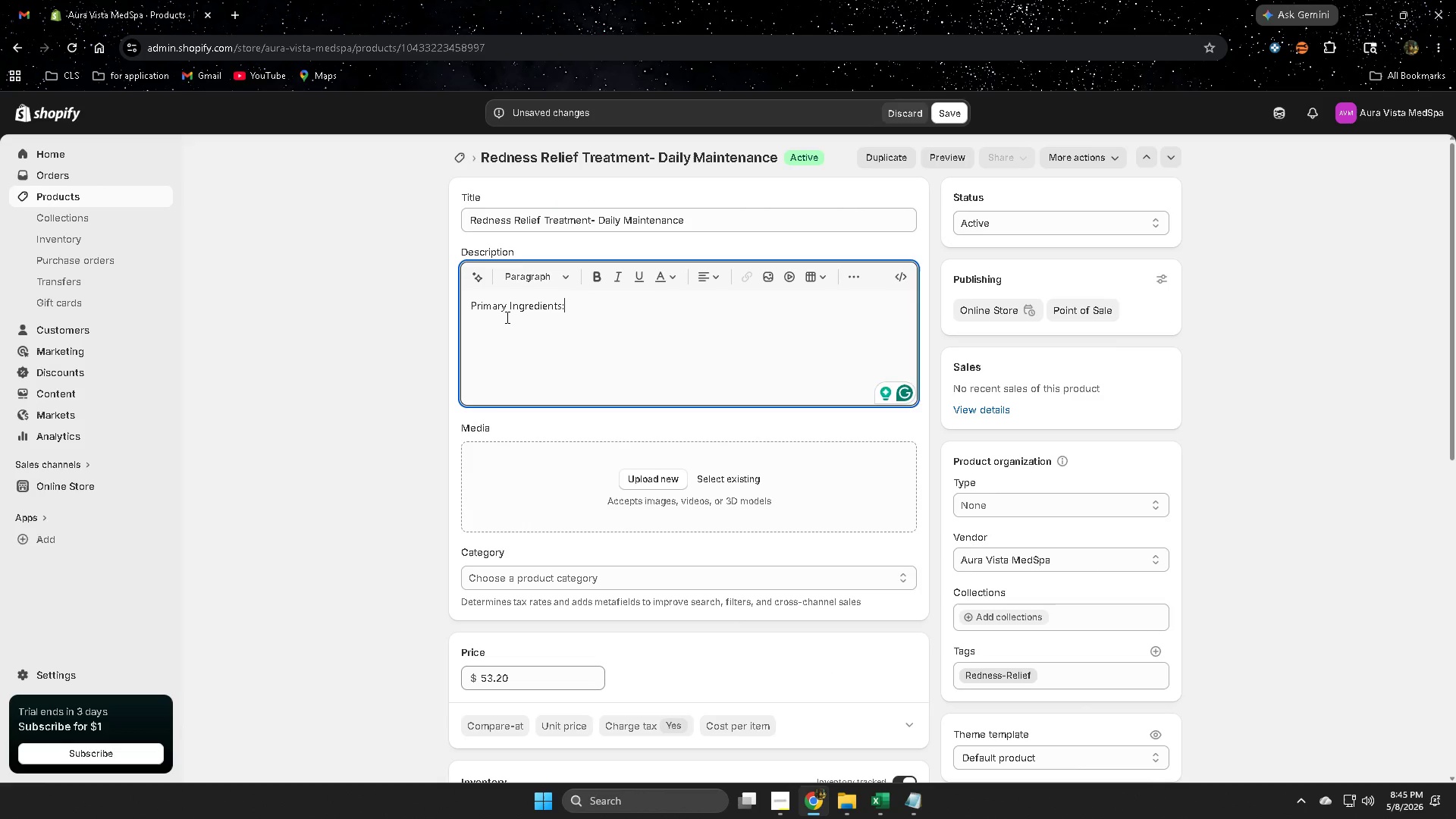 
key(Space)
 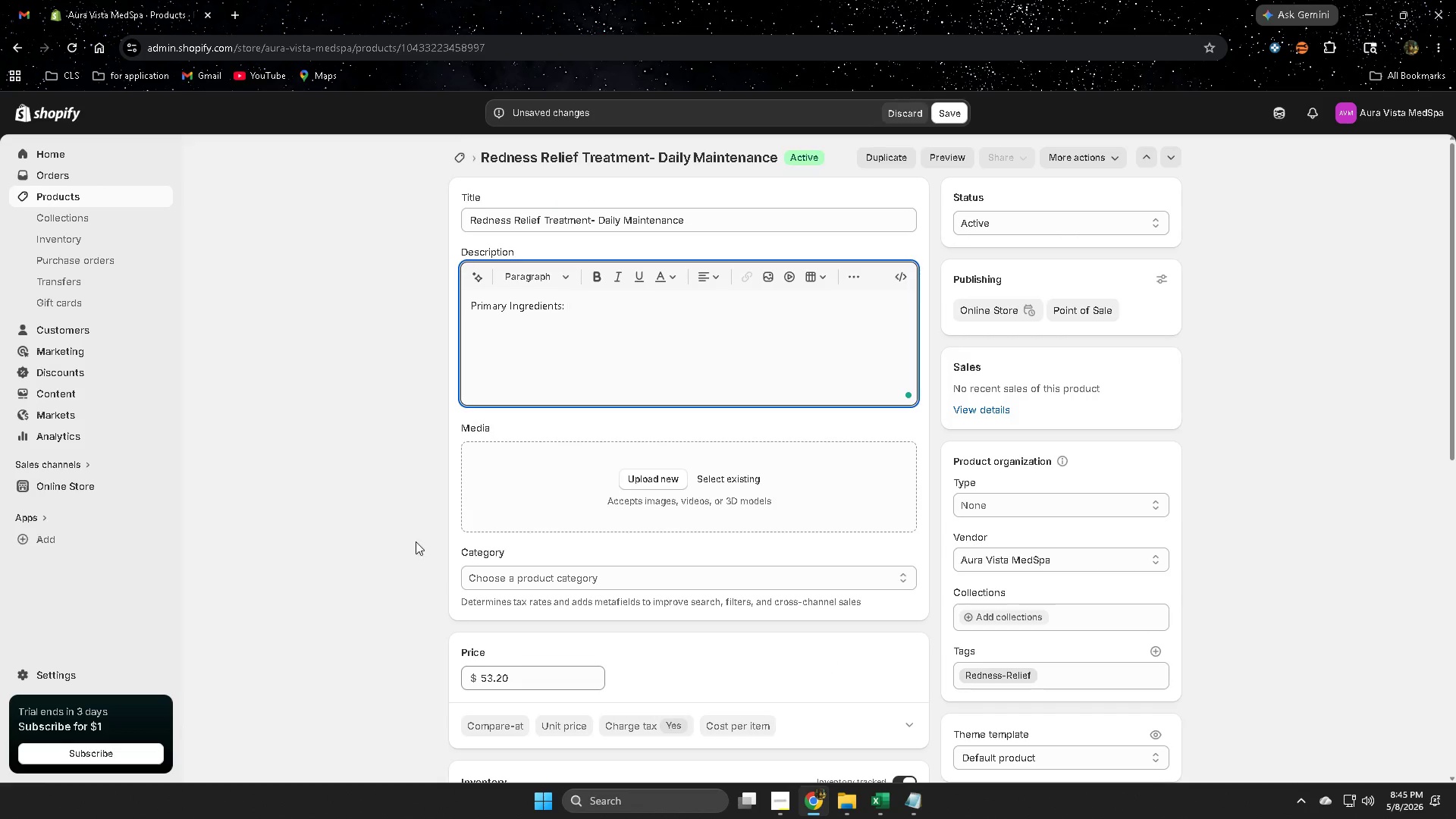 
scroll: coordinate [417, 497], scroll_direction: down, amount: 3.0
 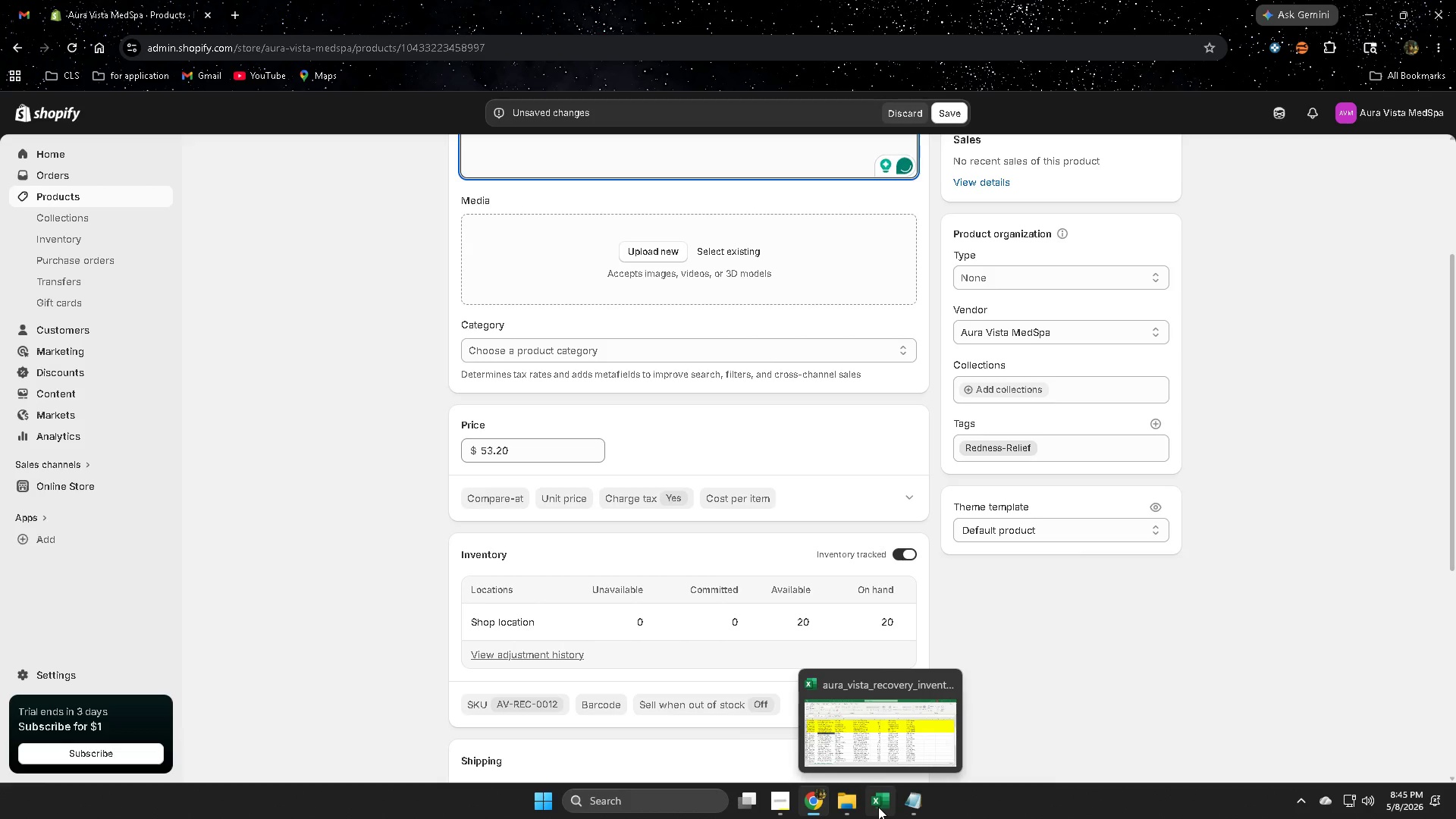 
left_click([878, 807])
 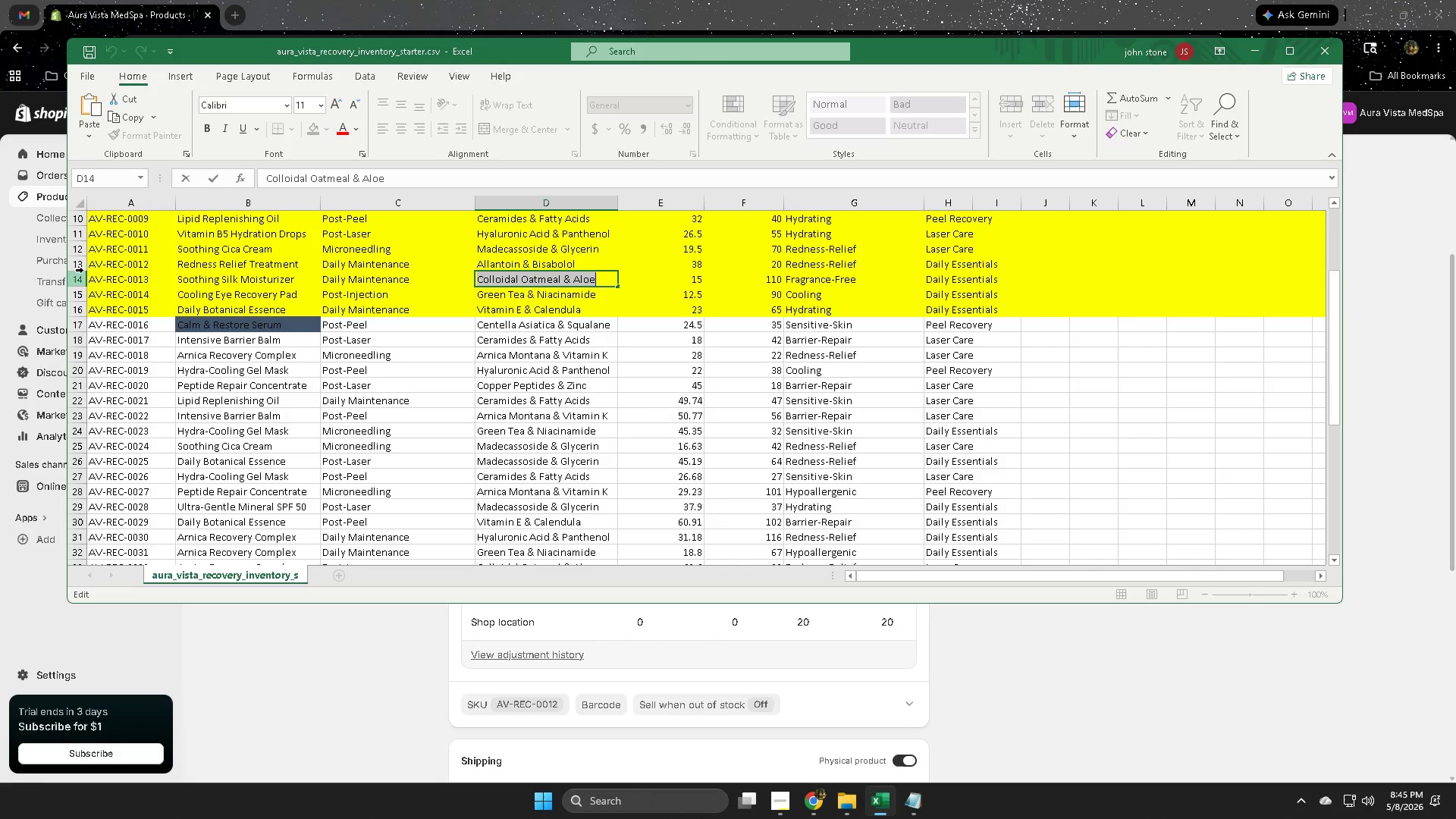 
left_click([84, 265])
 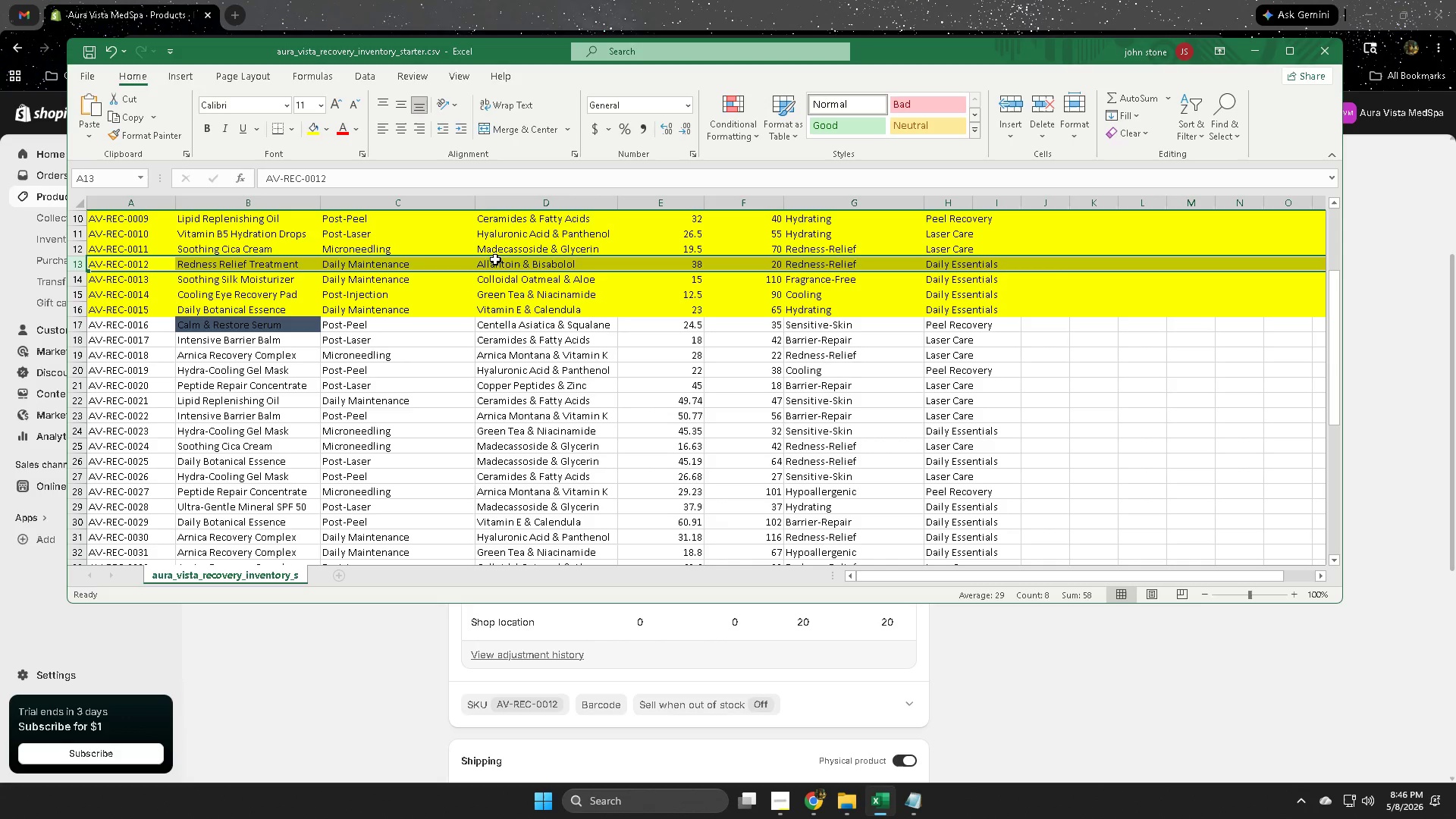 
double_click([491, 262])
 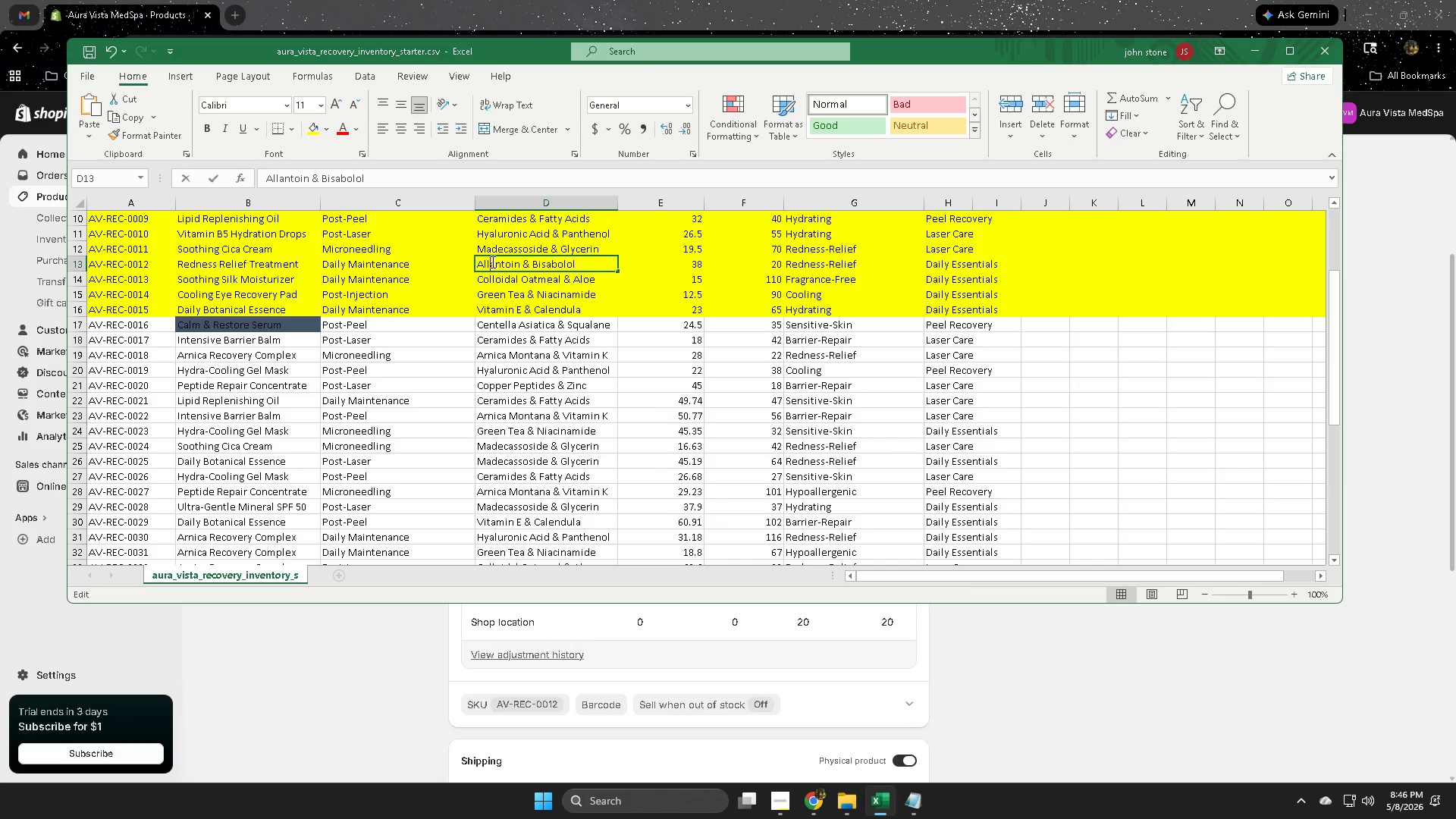 
triple_click([491, 262])
 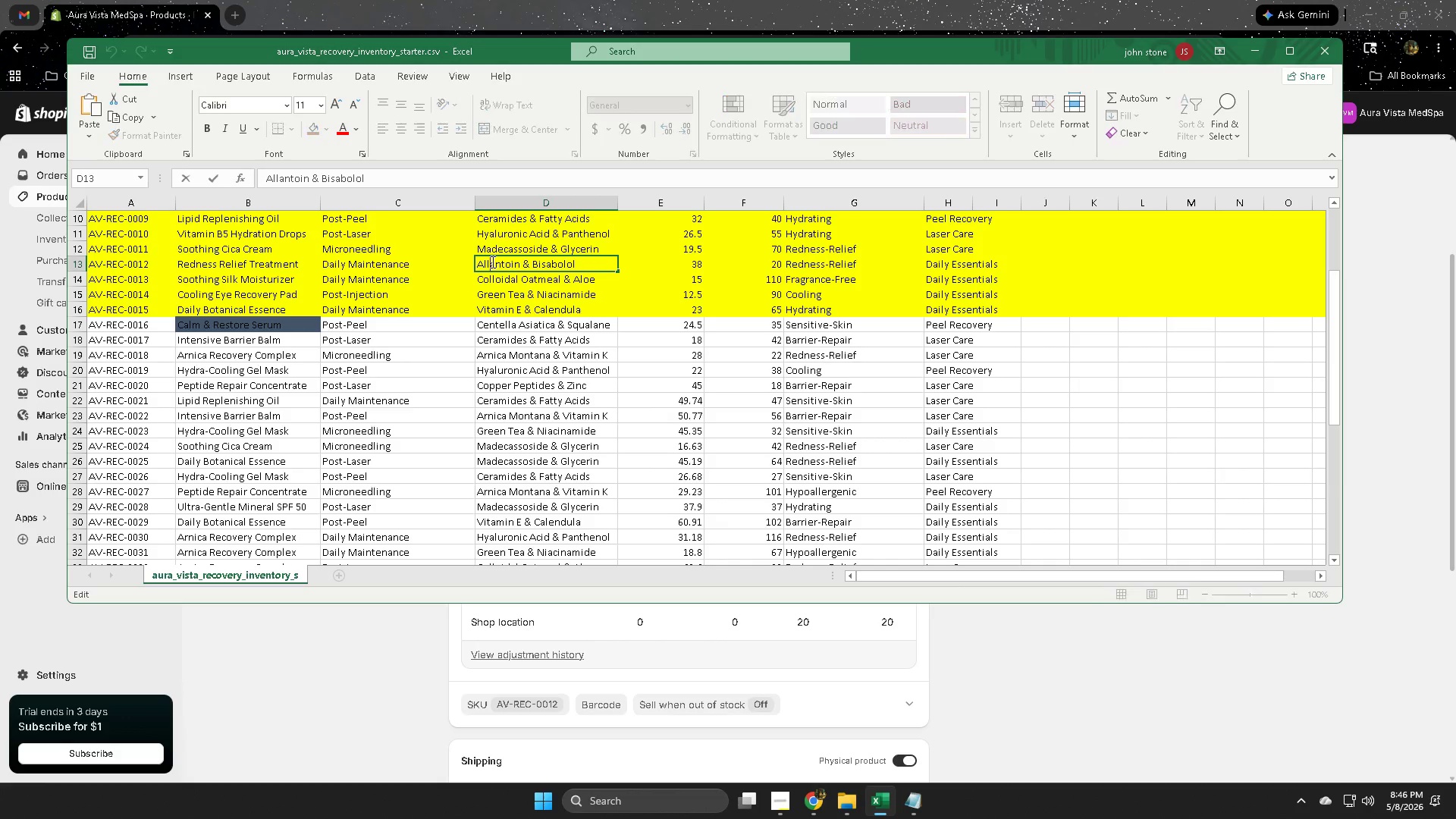 
triple_click([491, 262])
 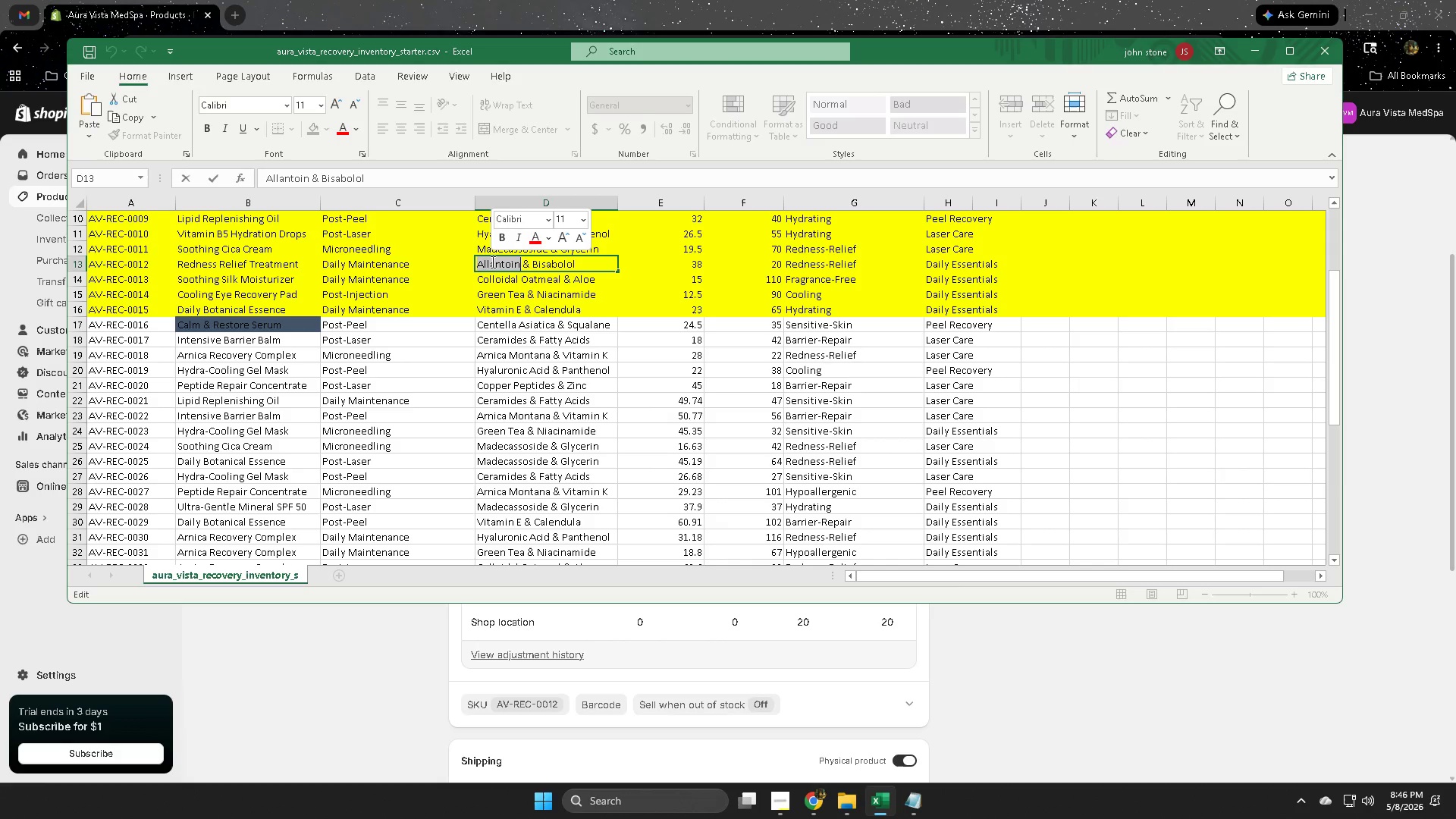 
triple_click([491, 262])
 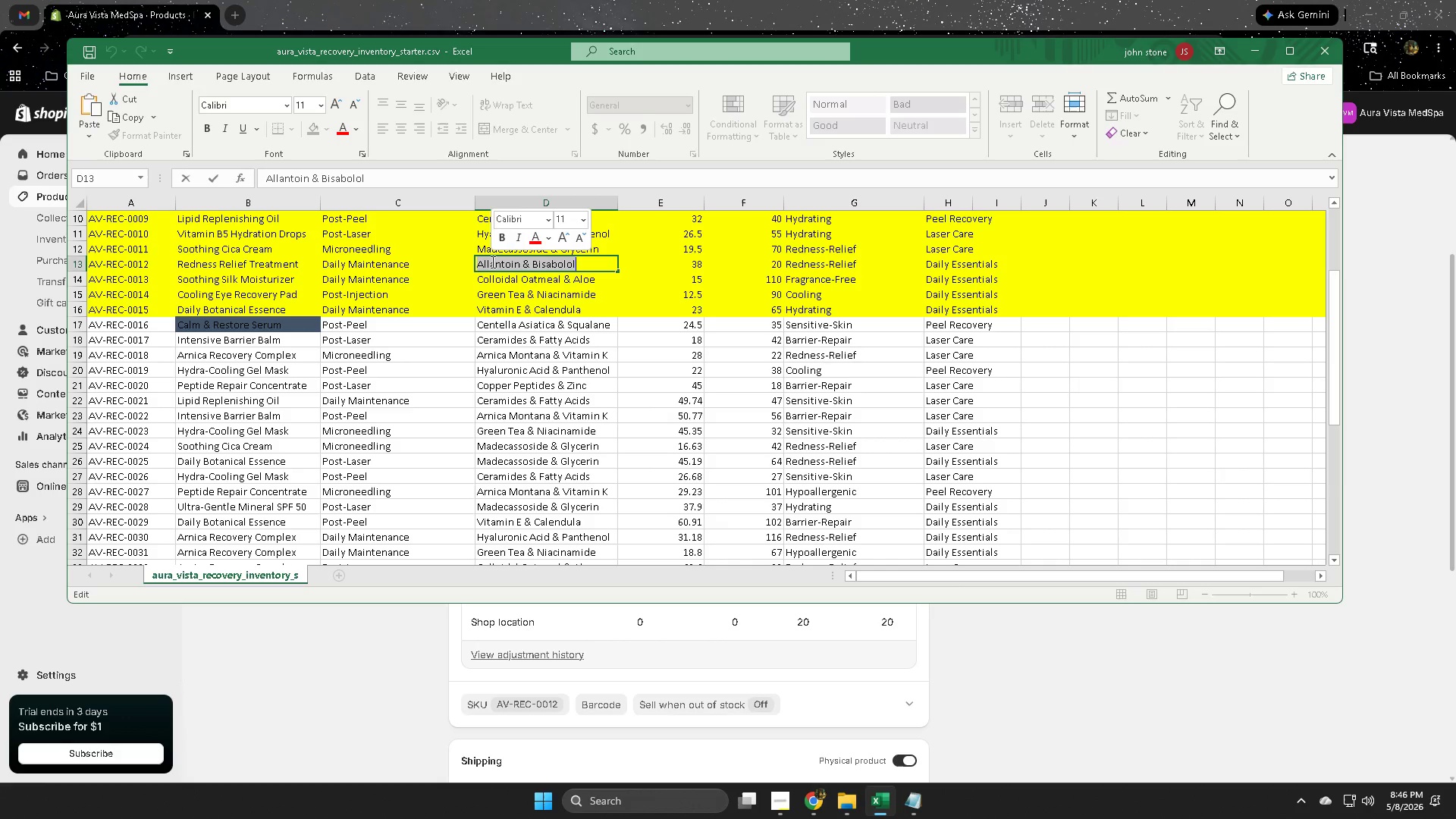 
key(Control+ControlLeft)
 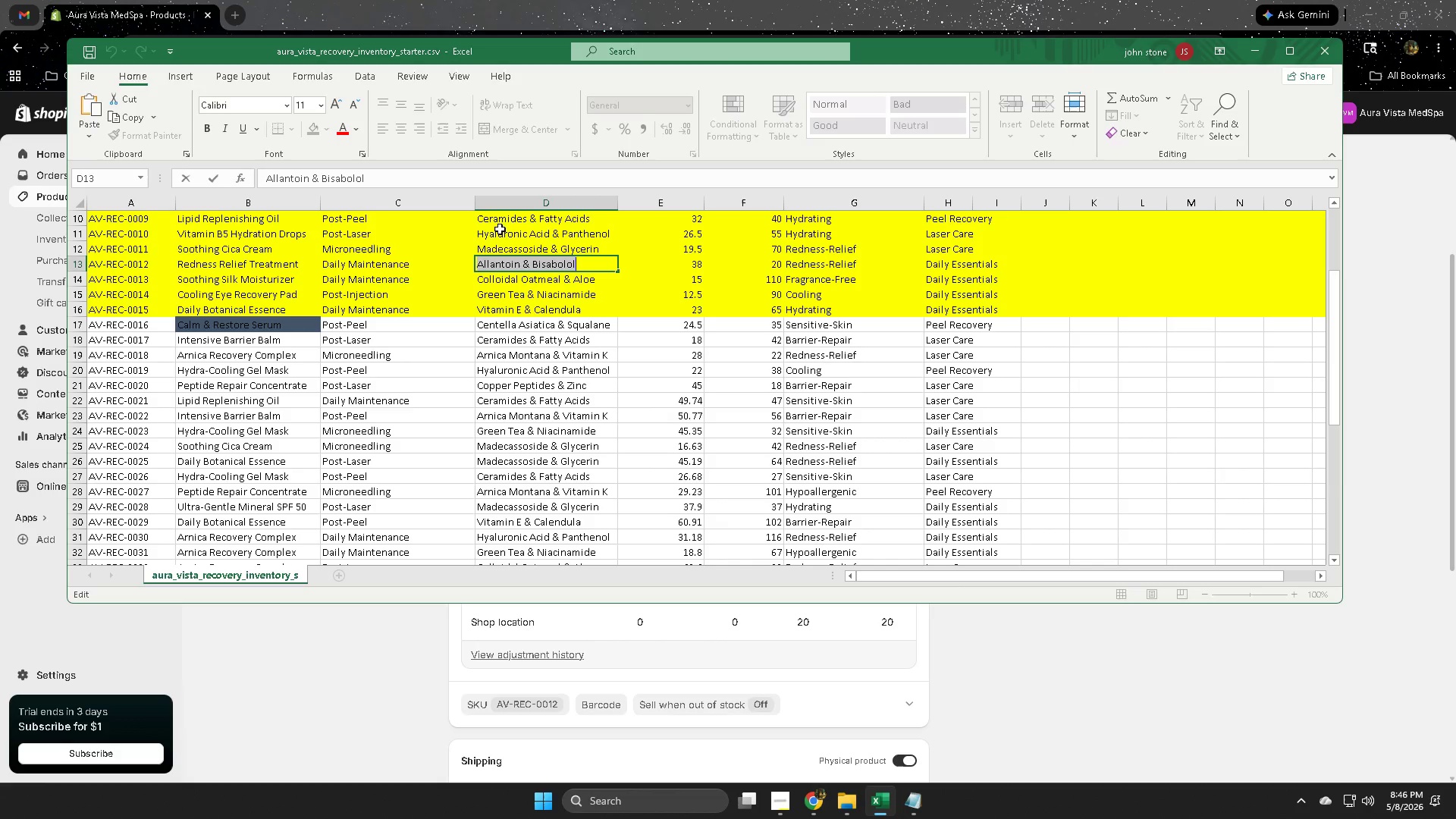 
key(Control+C)
 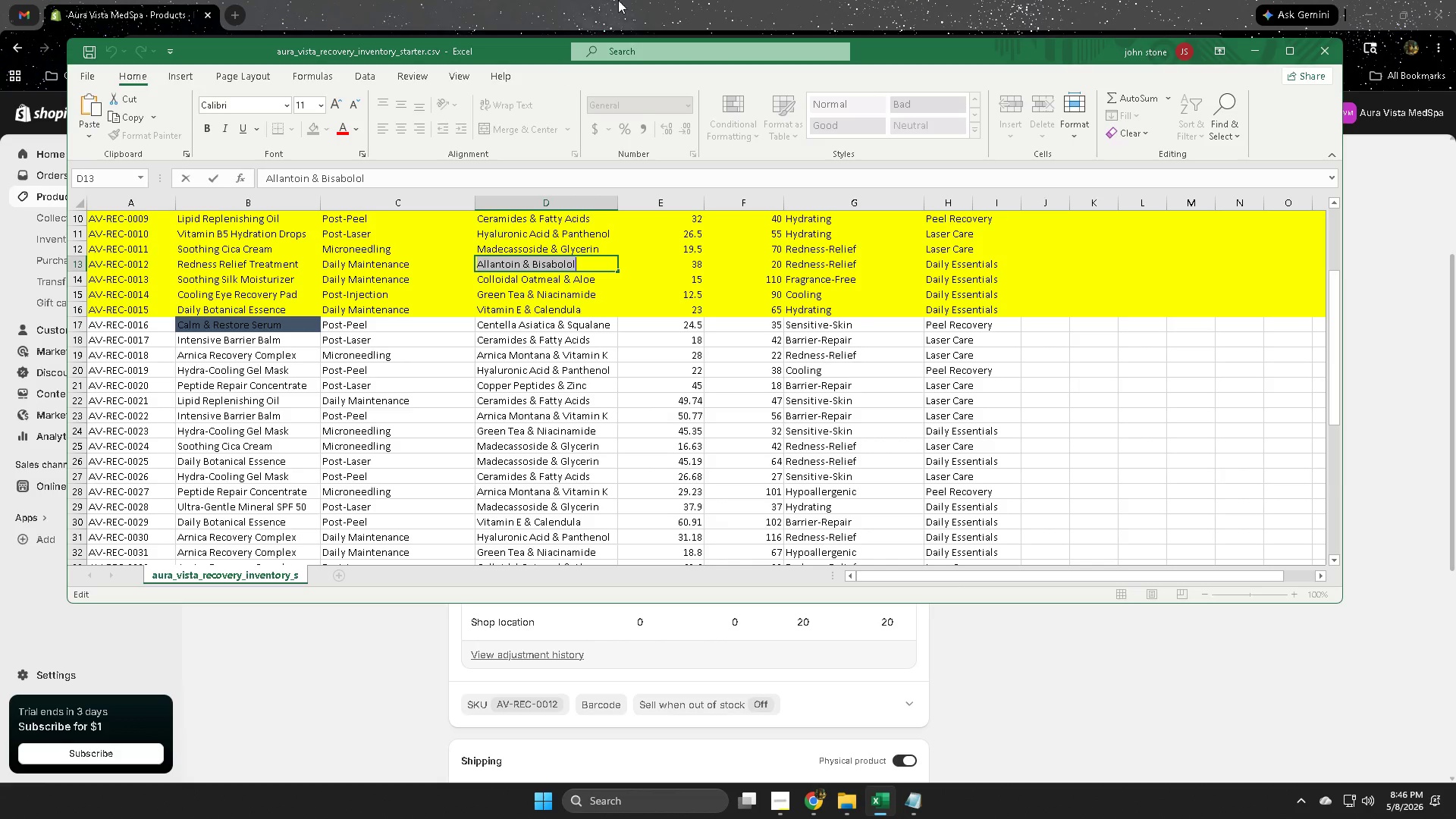 
left_click([631, 0])
 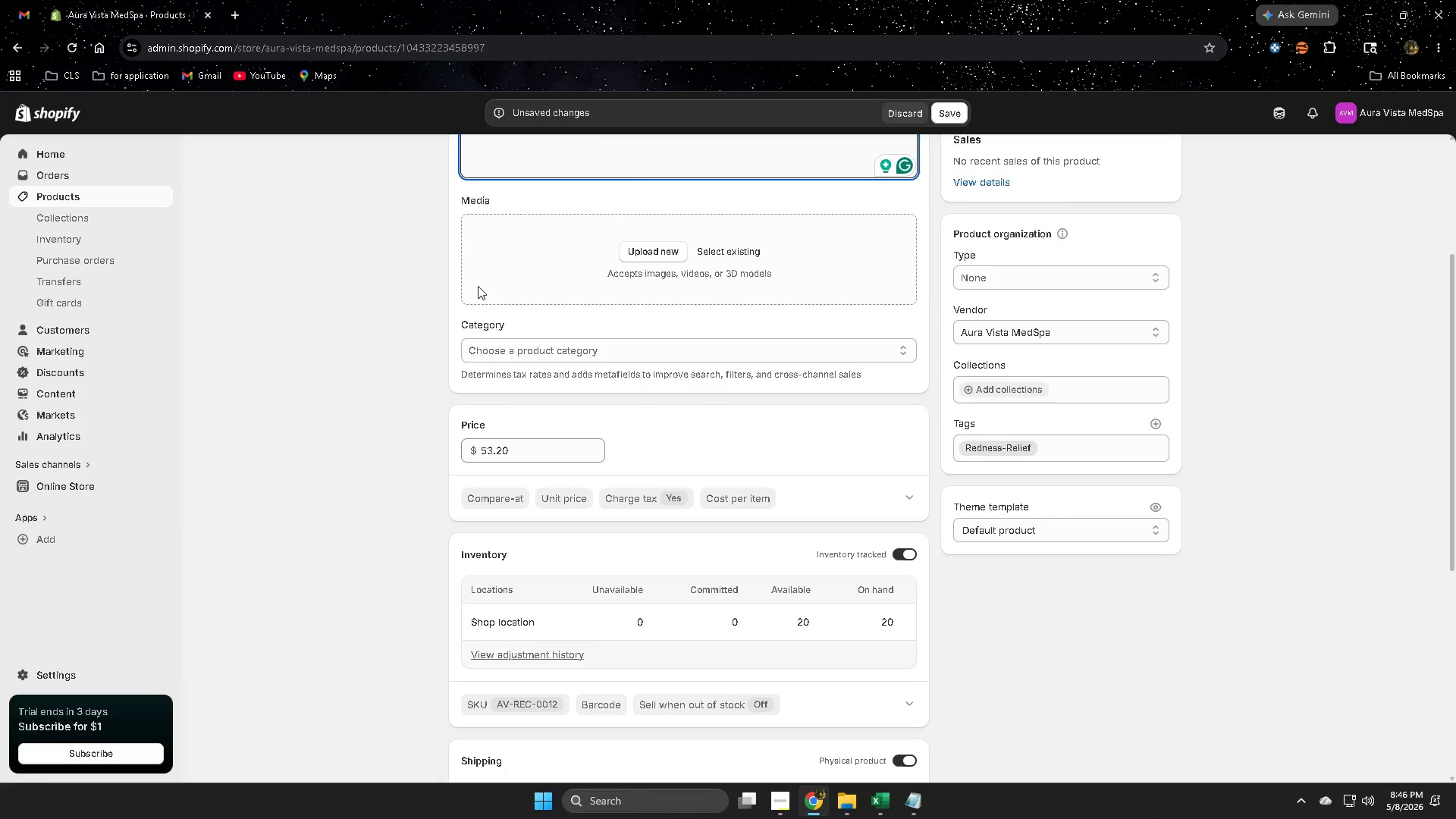 
scroll: coordinate [389, 449], scroll_direction: up, amount: 4.0
 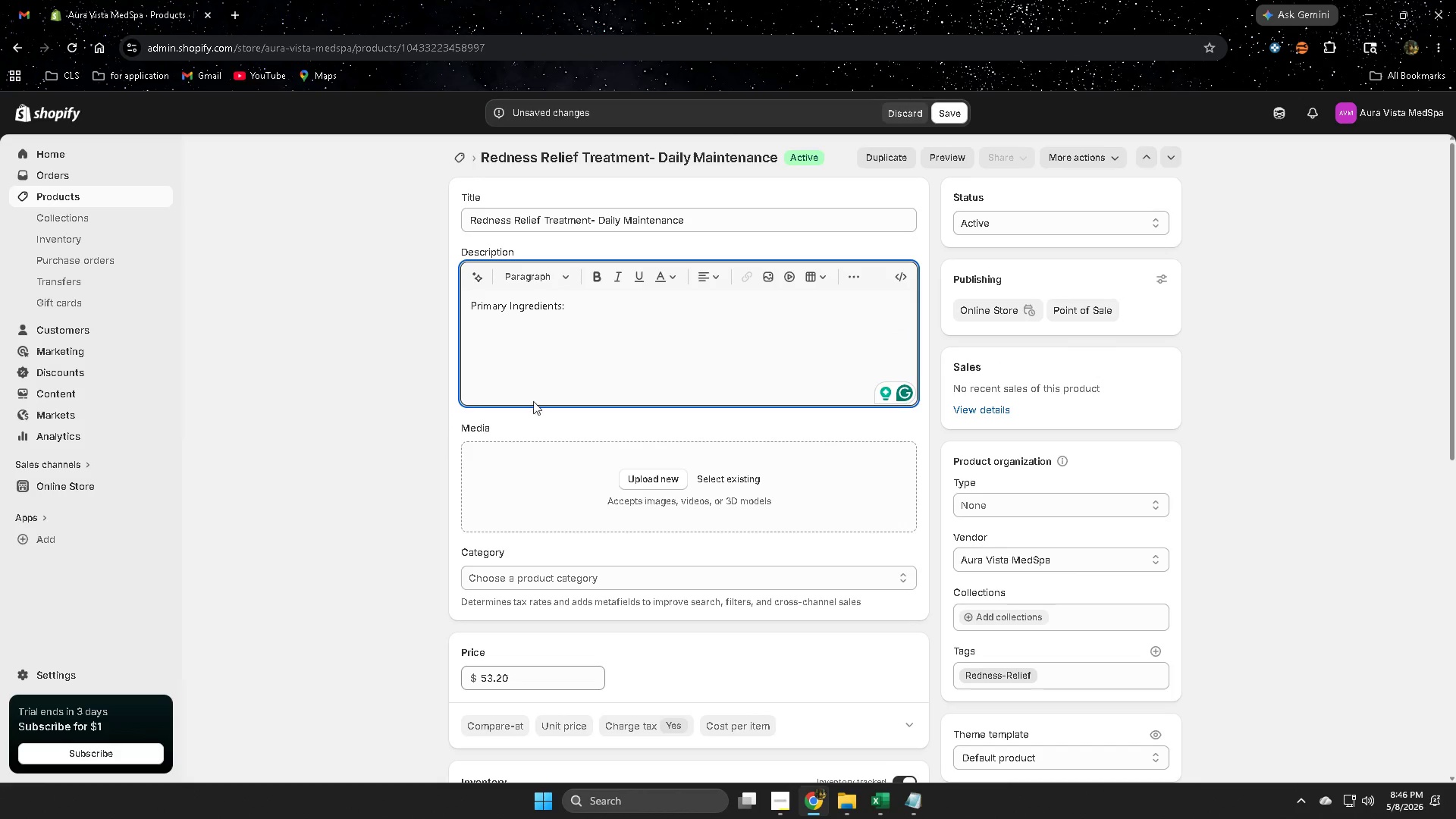 
key(Control+V)
 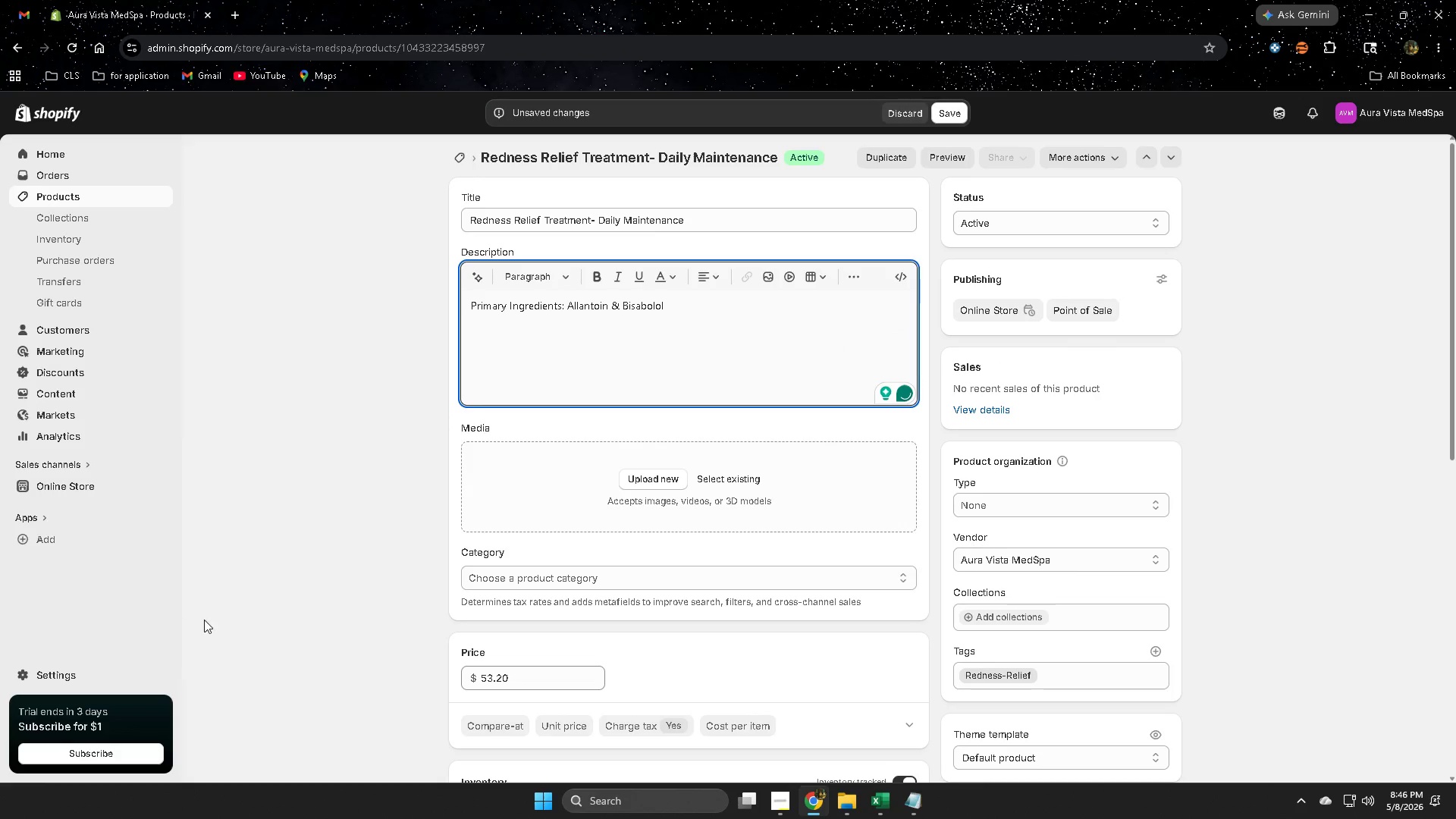 
left_click([314, 556])
 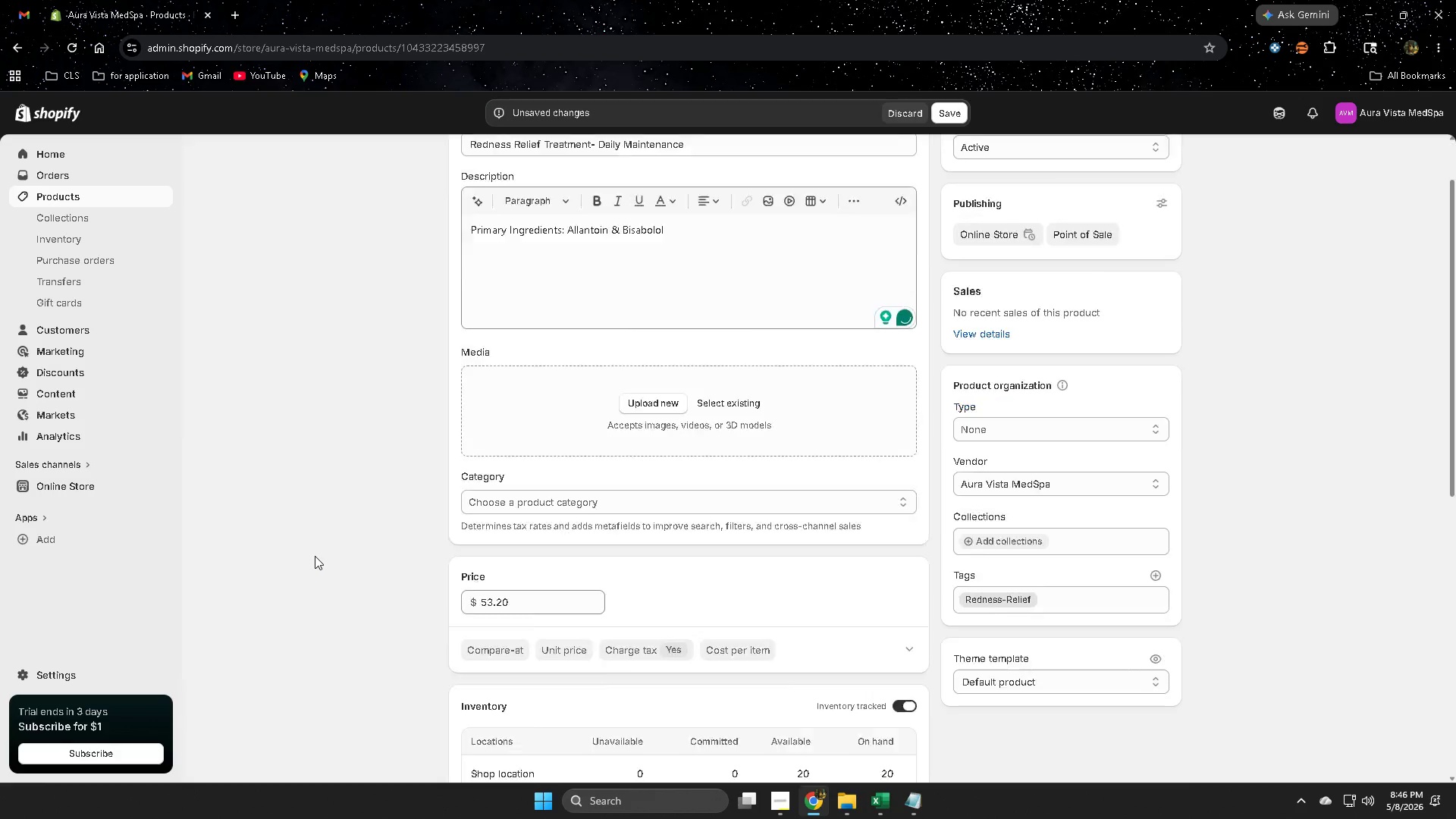 
scroll: coordinate [315, 556], scroll_direction: down, amount: 2.0
 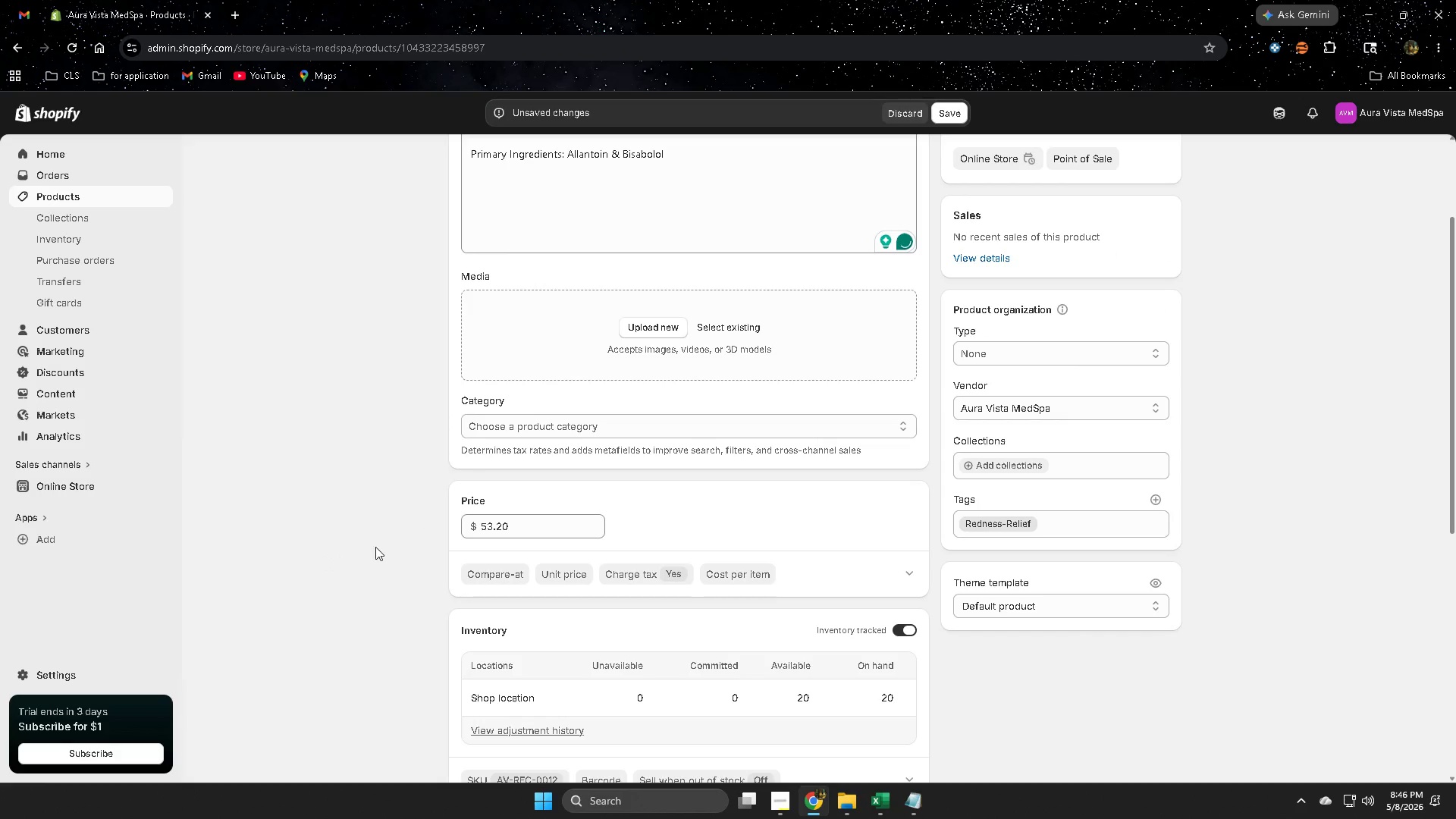 
scroll: coordinate [369, 551], scroll_direction: up, amount: 2.0
 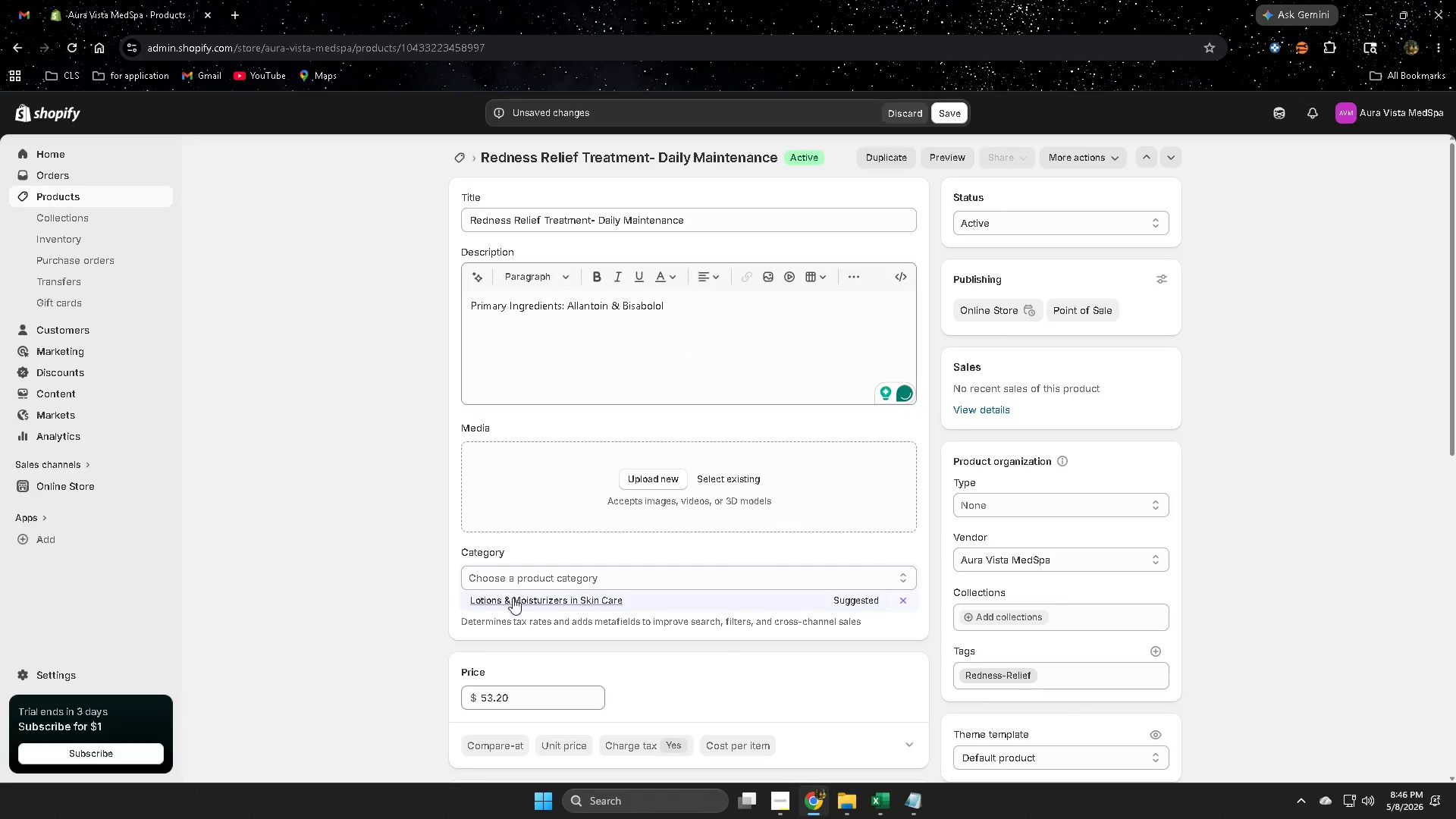 
left_click([513, 598])
 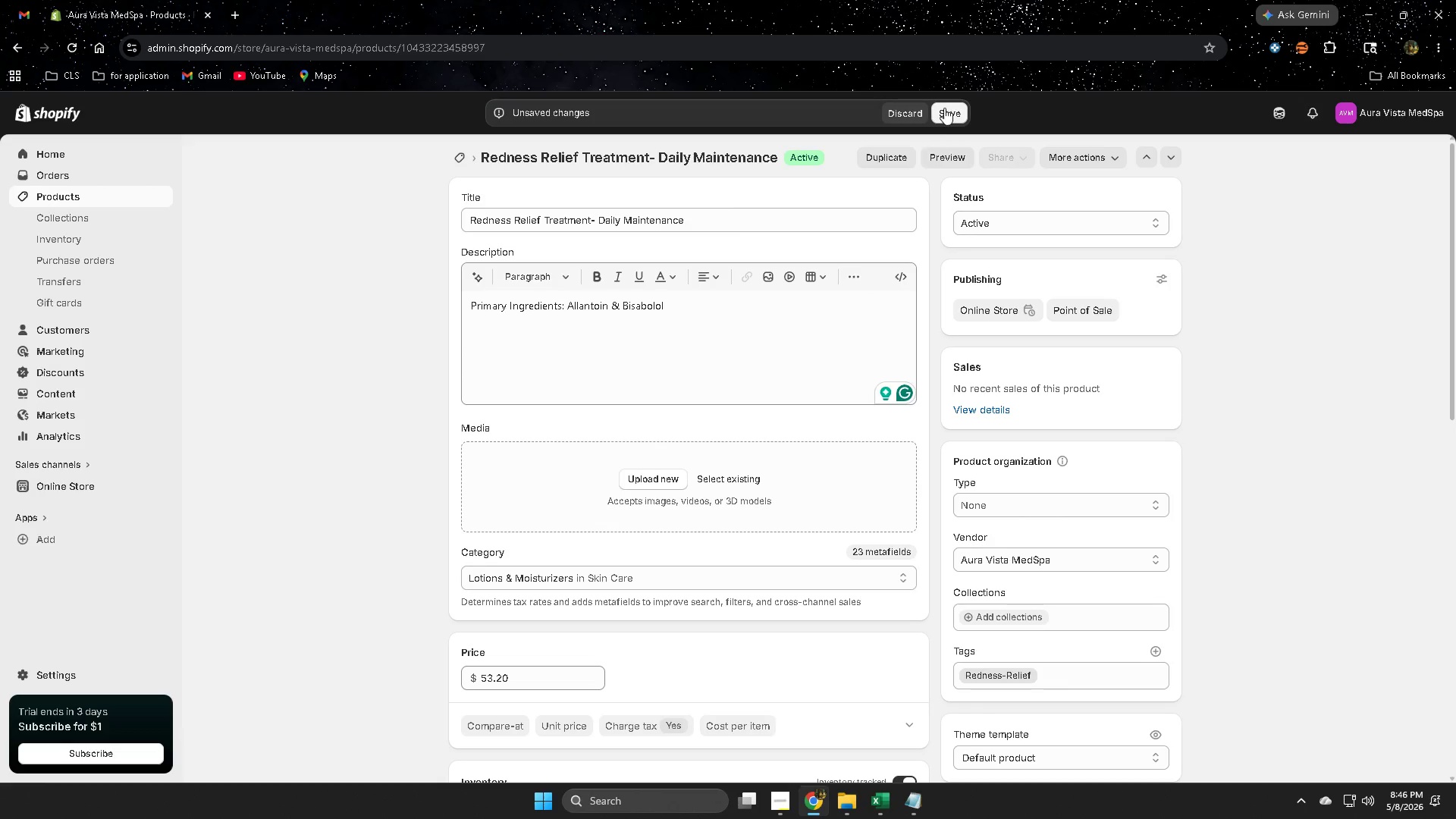 
left_click([953, 118])
 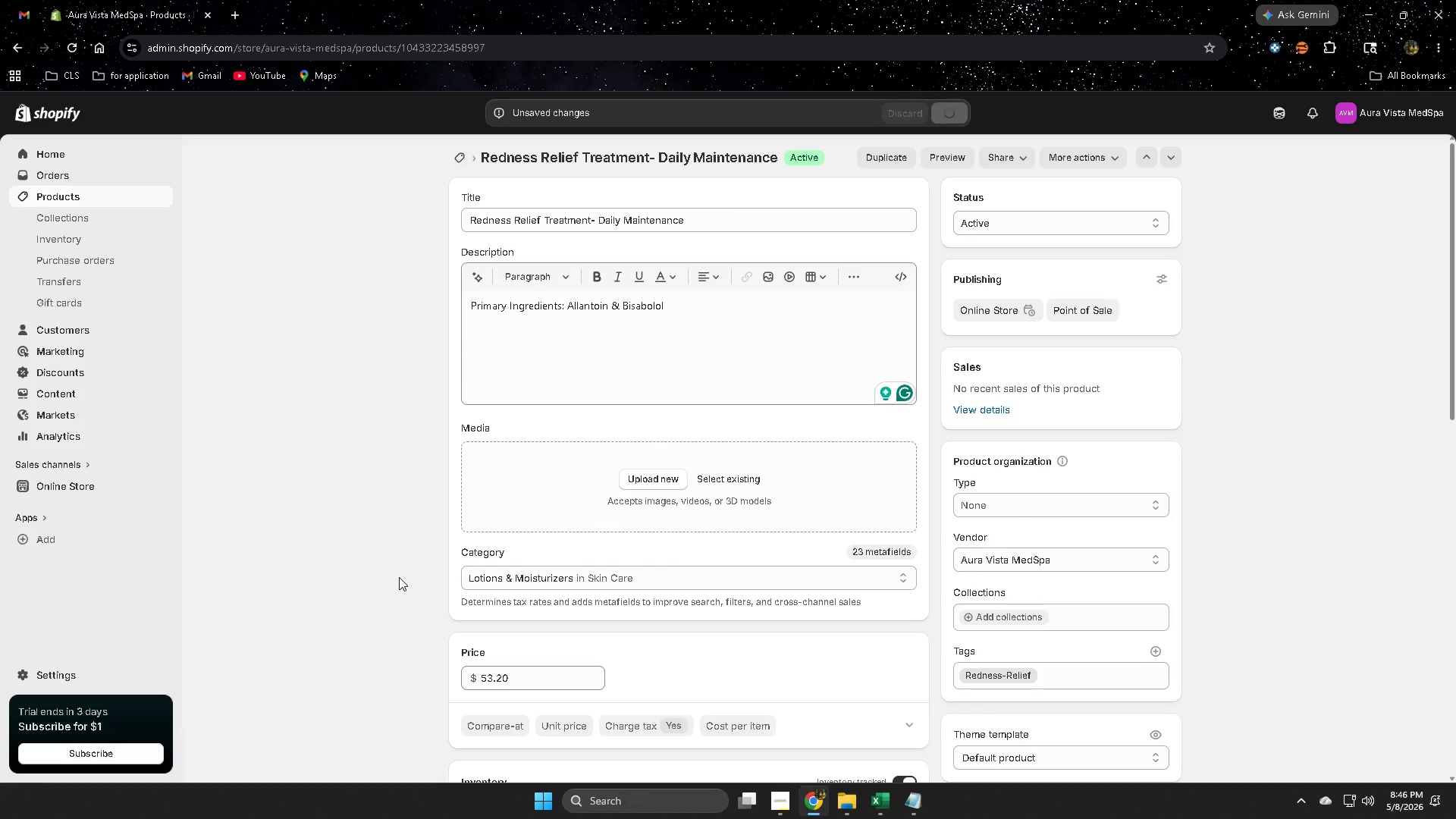 
scroll: coordinate [383, 573], scroll_direction: down, amount: 3.0
 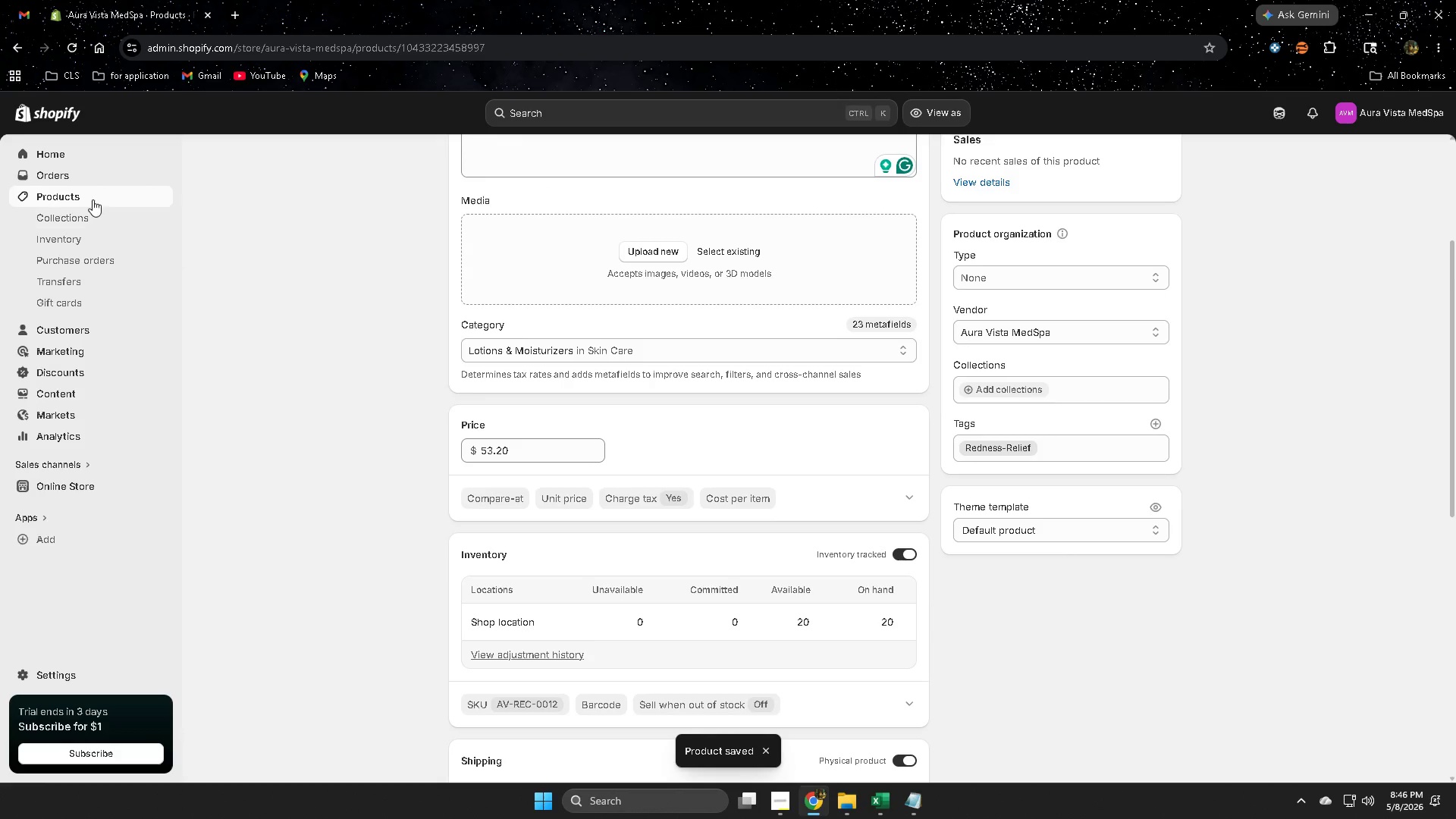 
left_click([93, 194])
 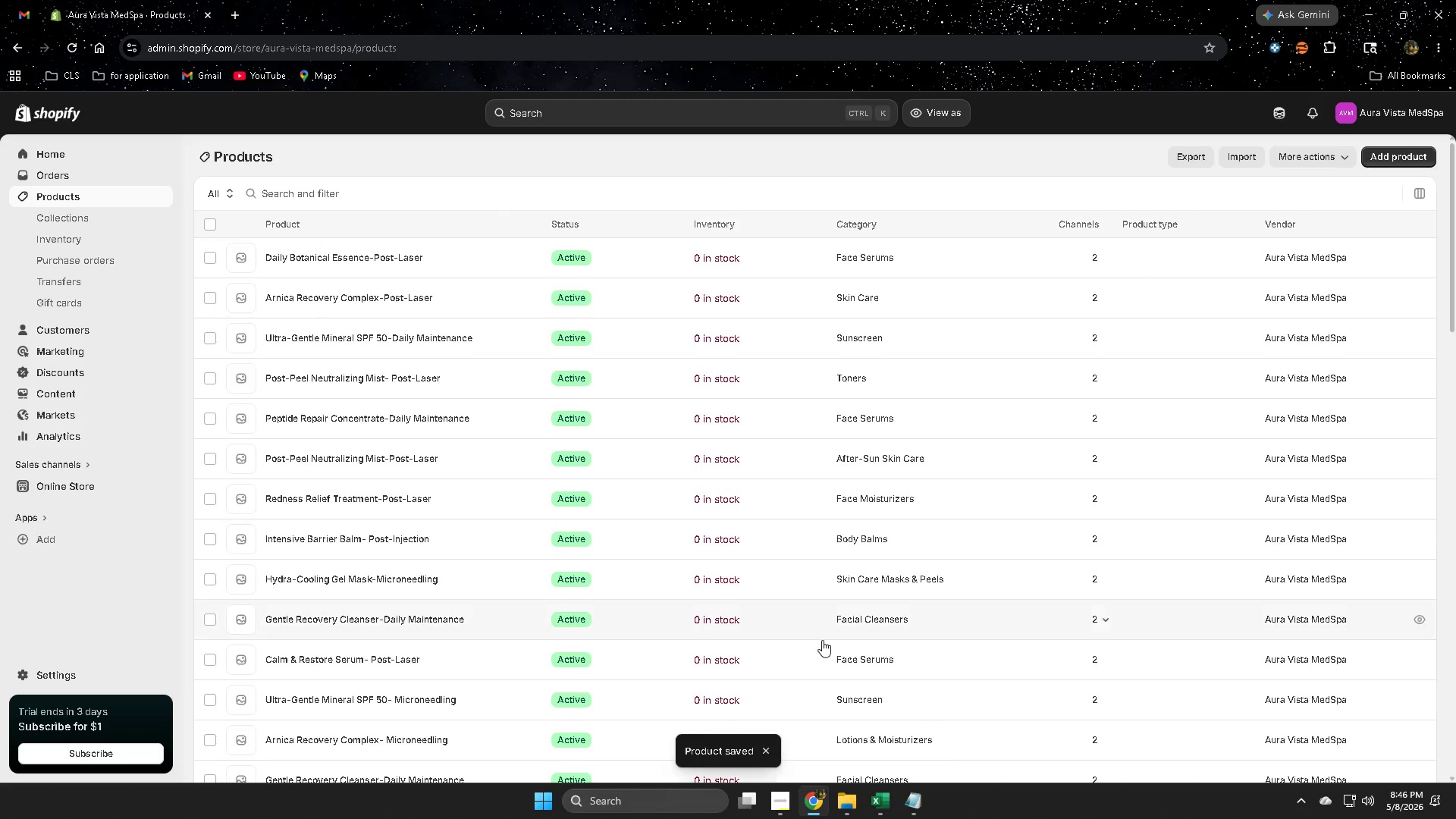 
scroll: coordinate [921, 662], scroll_direction: down, amount: 23.0
 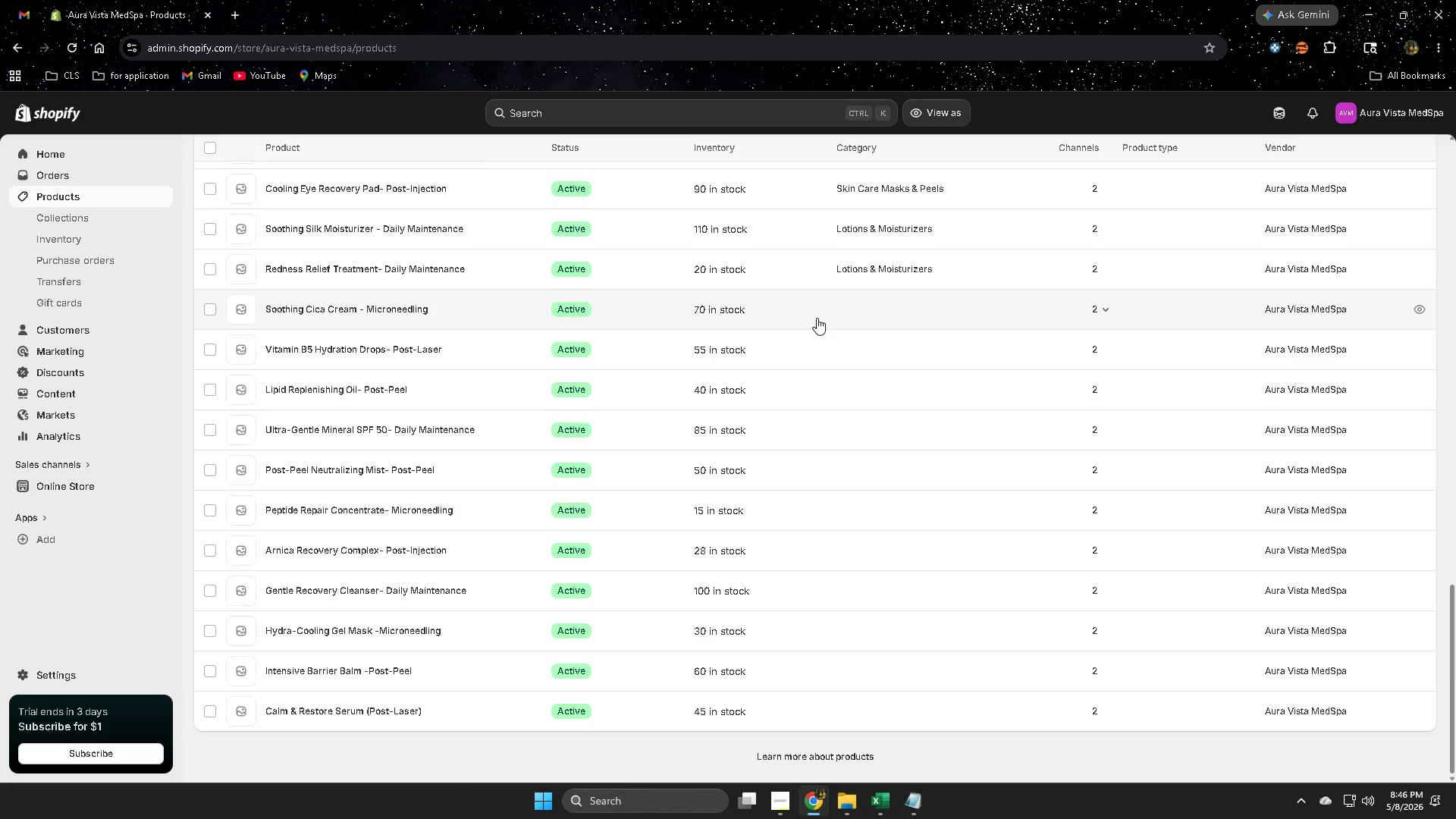 
left_click([817, 317])
 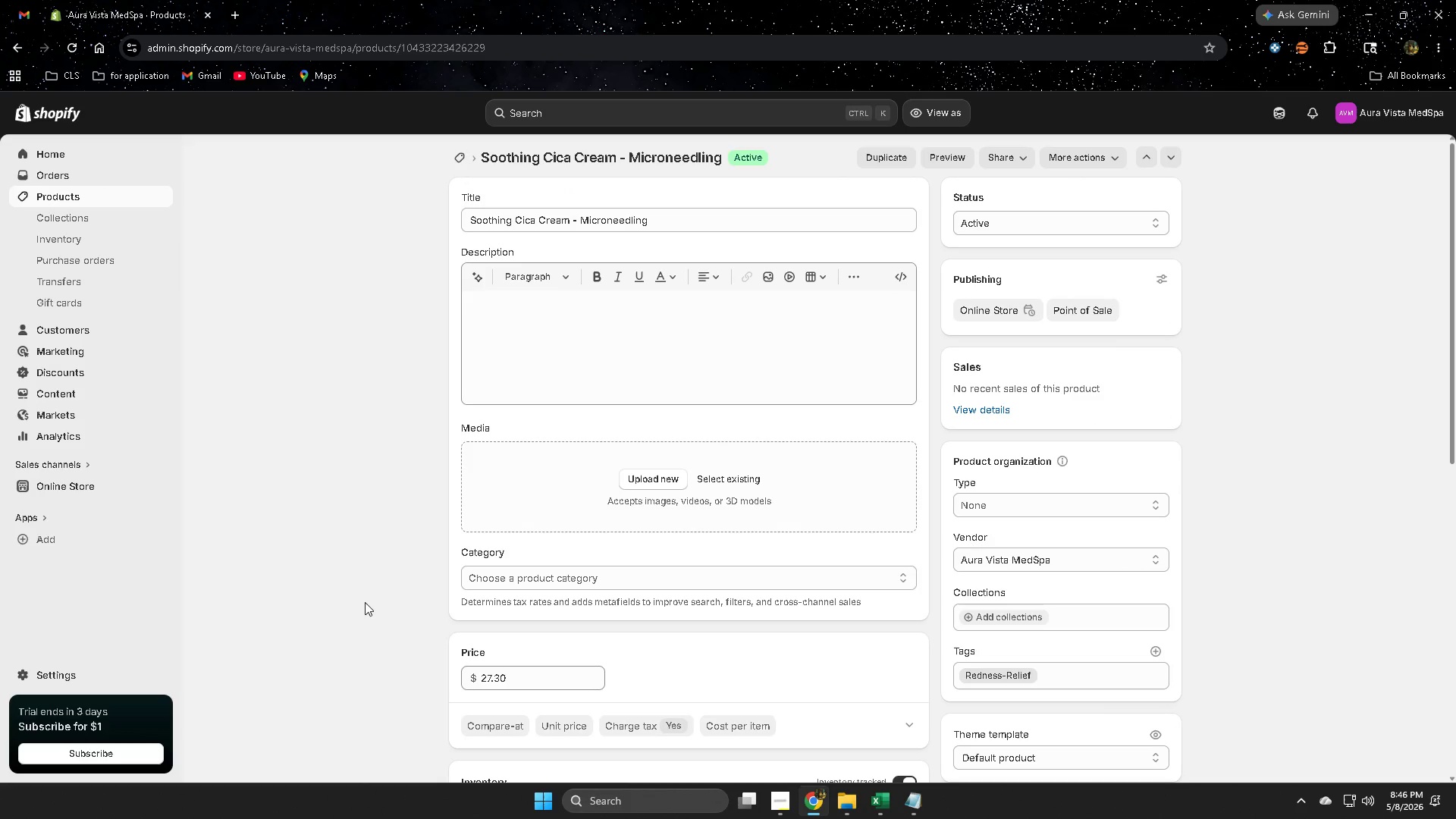 
wait(8.66)
 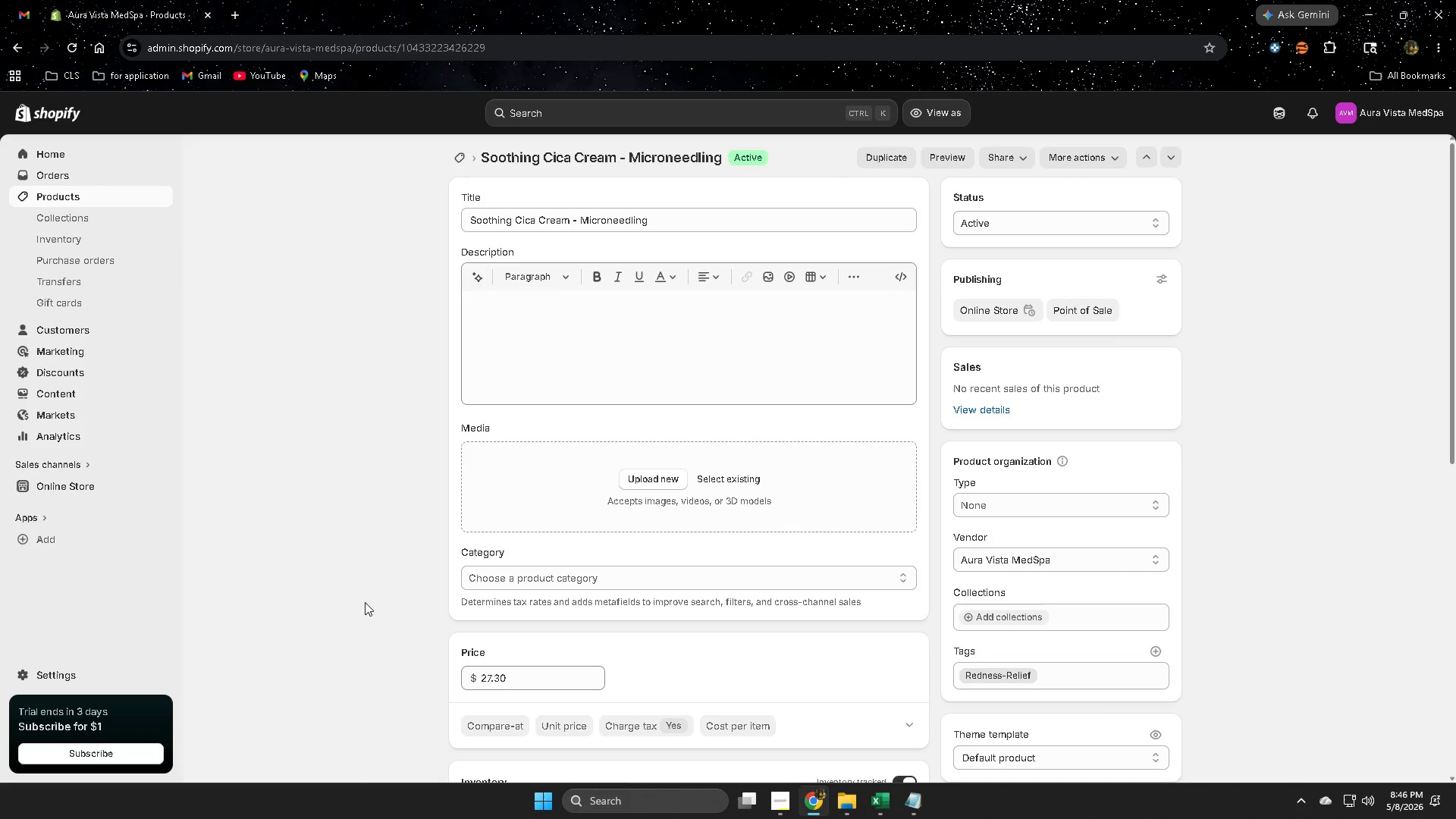 
left_click([923, 812])
 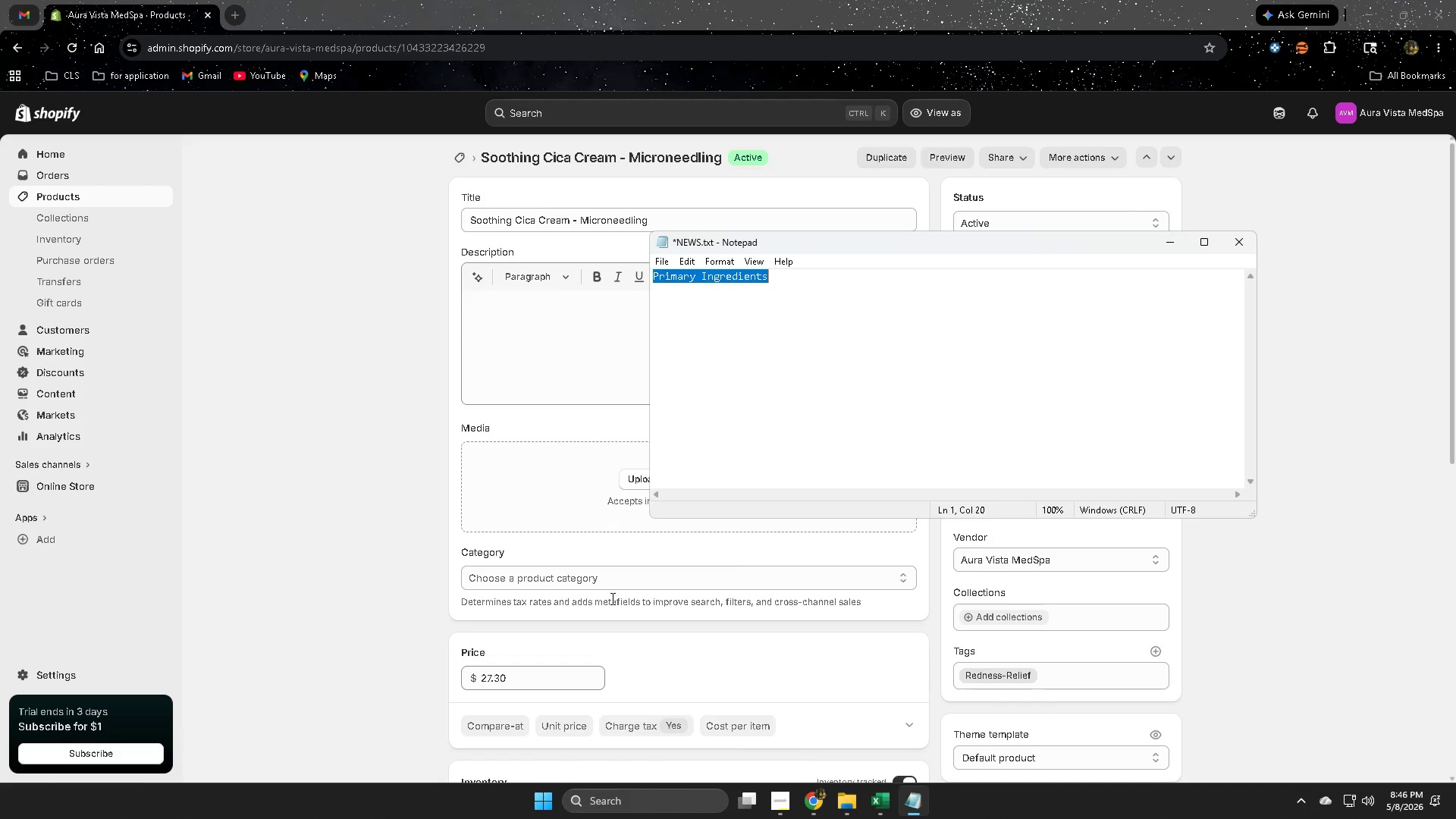 
key(Control+ControlLeft)
 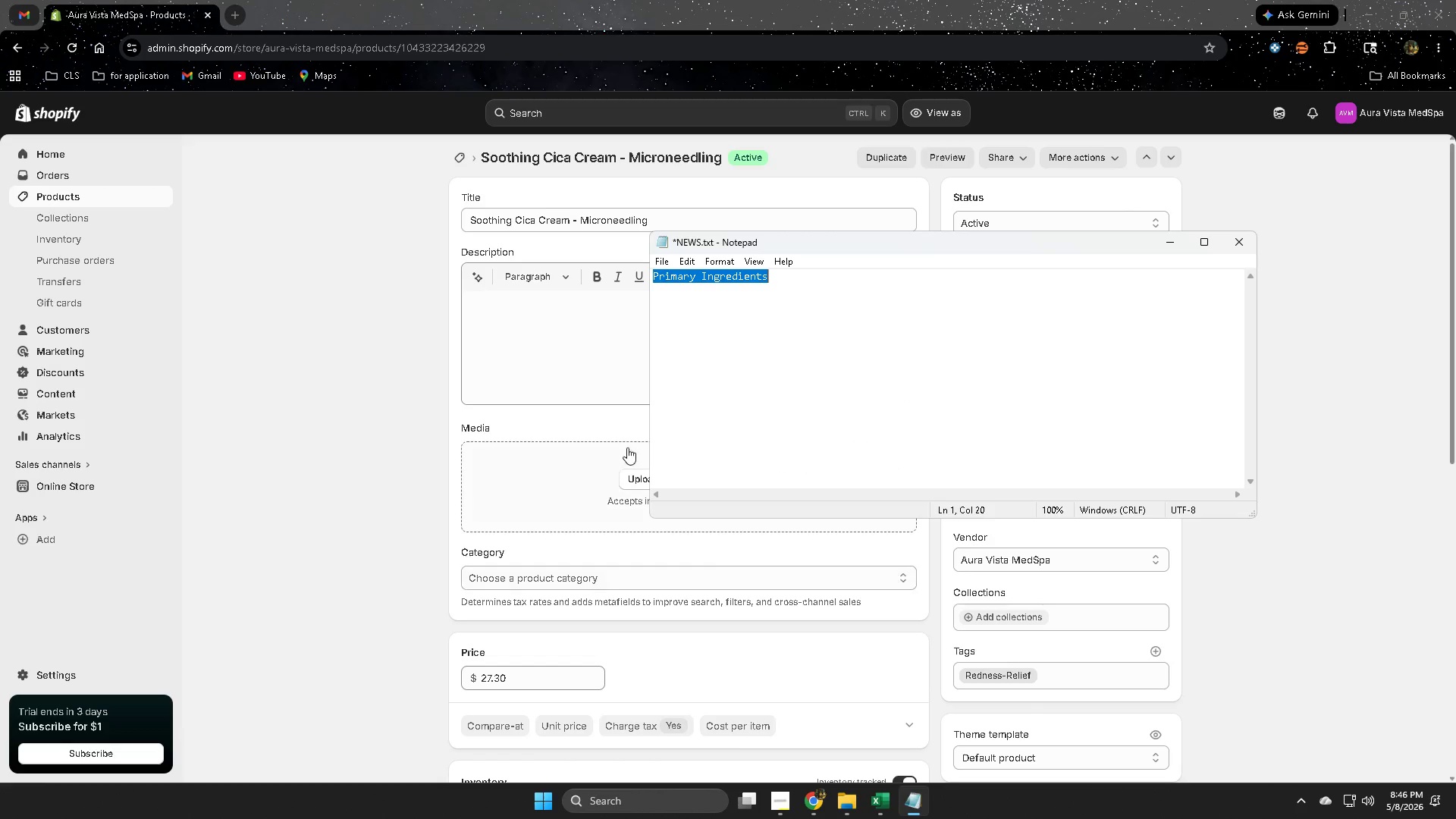 
key(Control+C)
 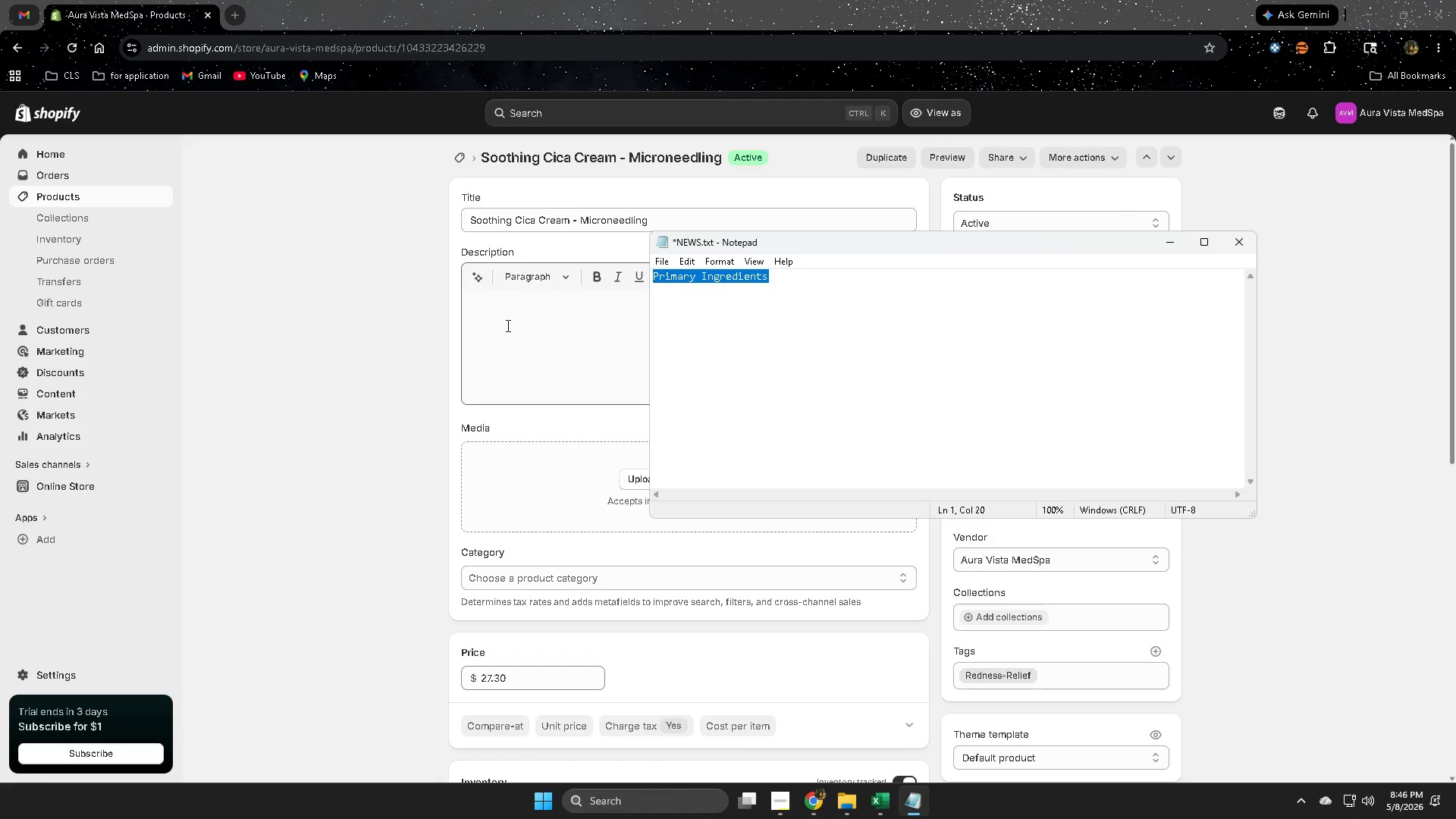 
left_click([505, 319])
 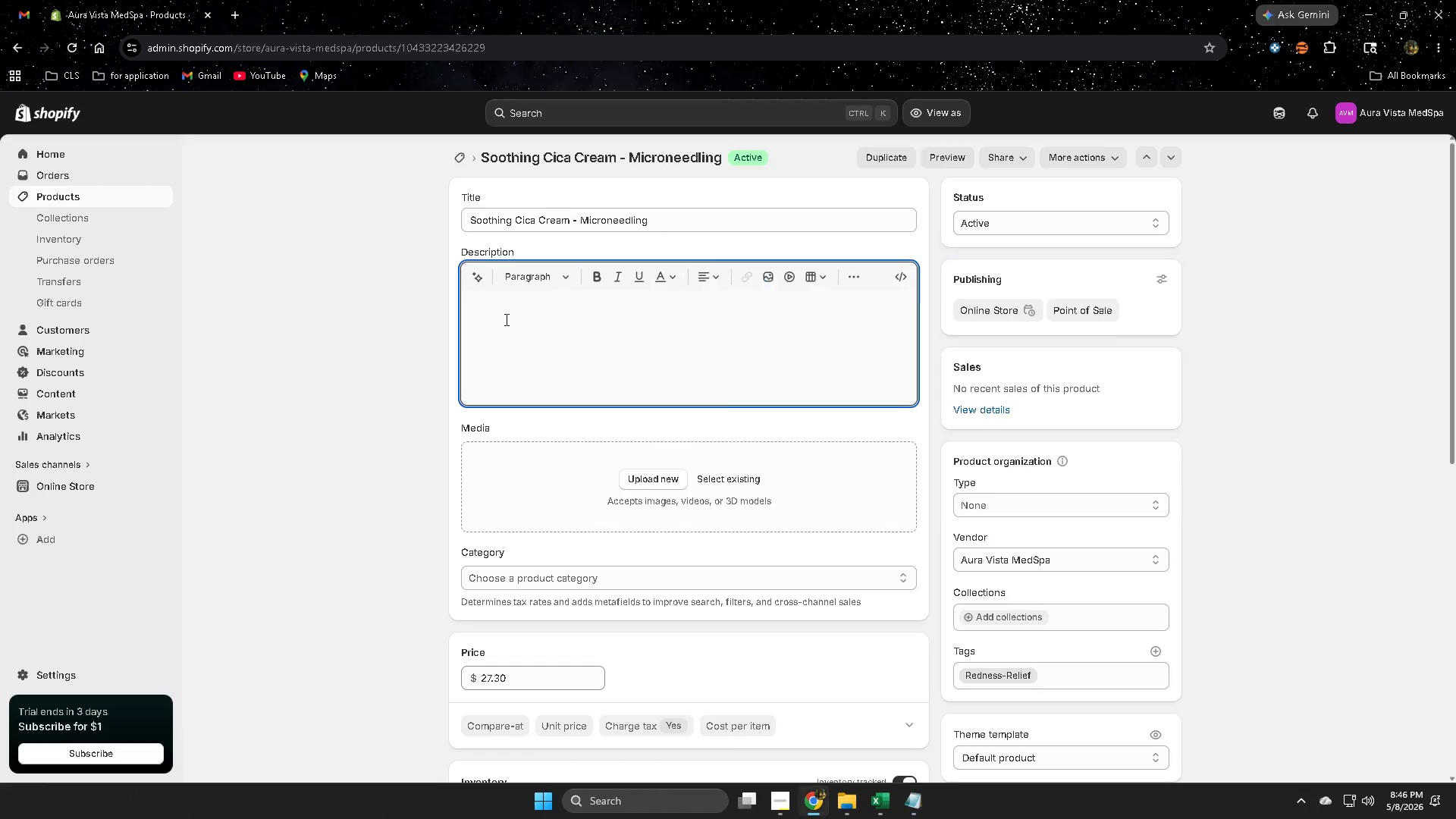 
key(Control+ControlLeft)
 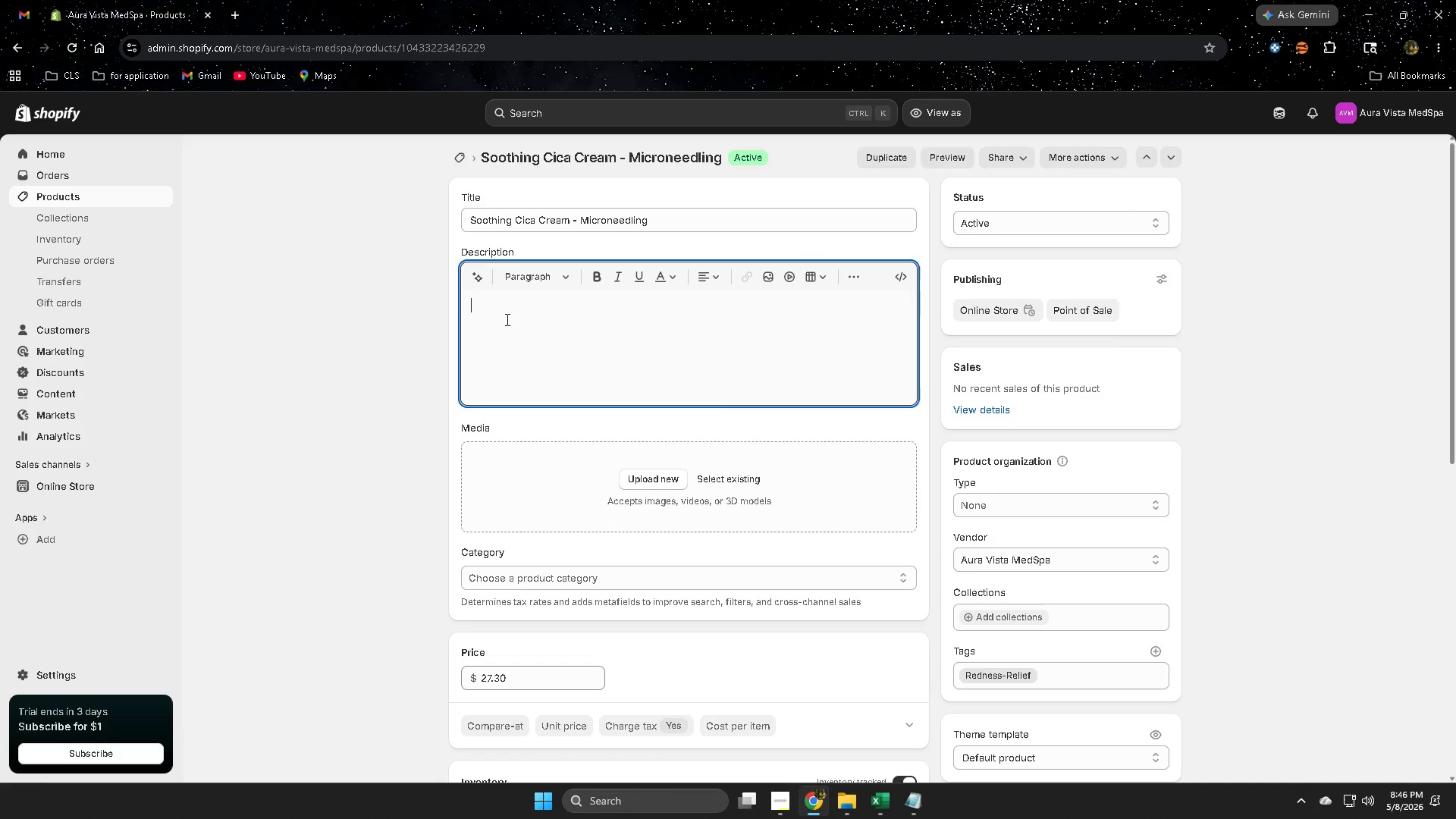 
key(Control+V)
 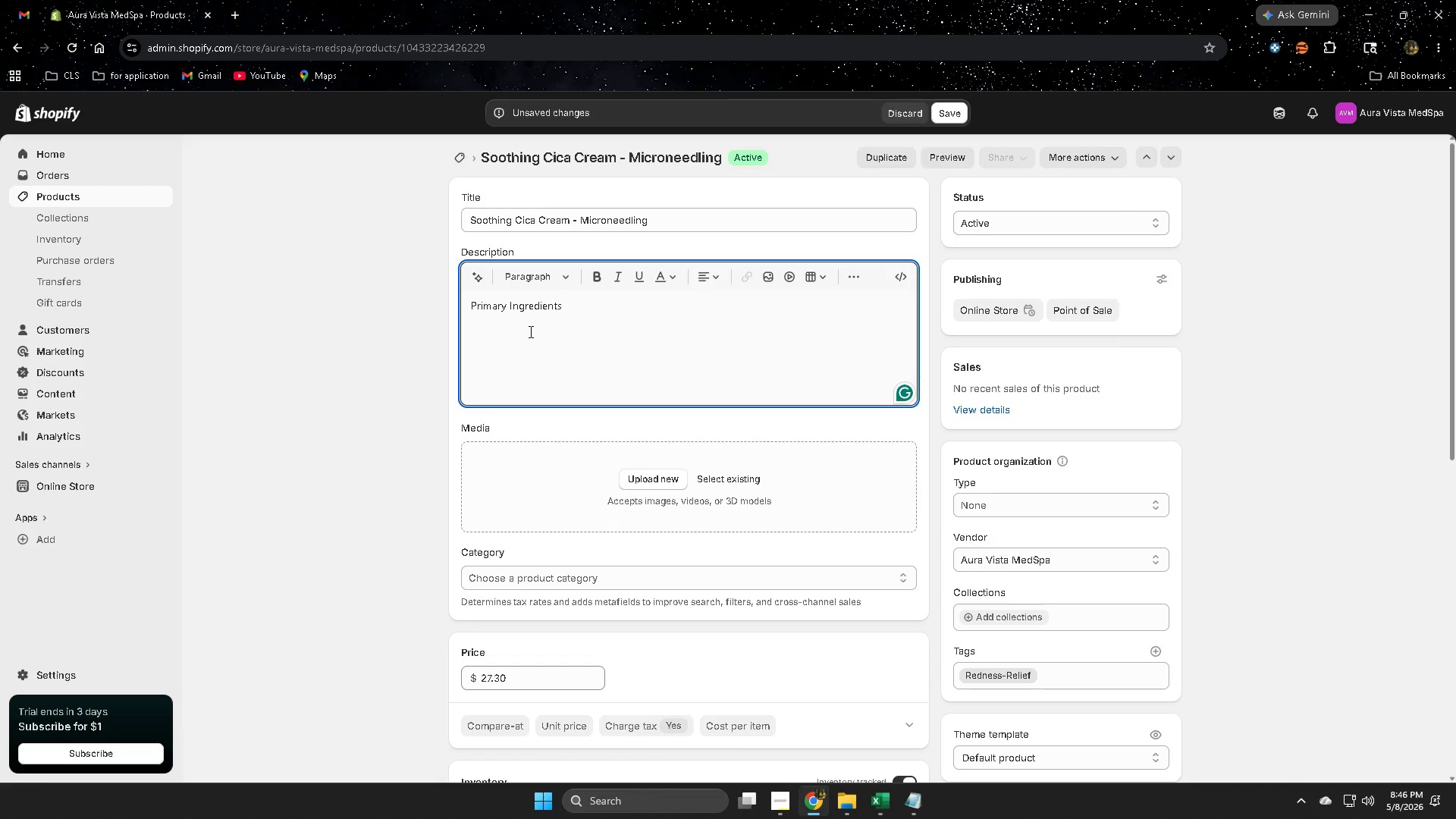 
hold_key(key=ShiftRight, duration=0.56)
 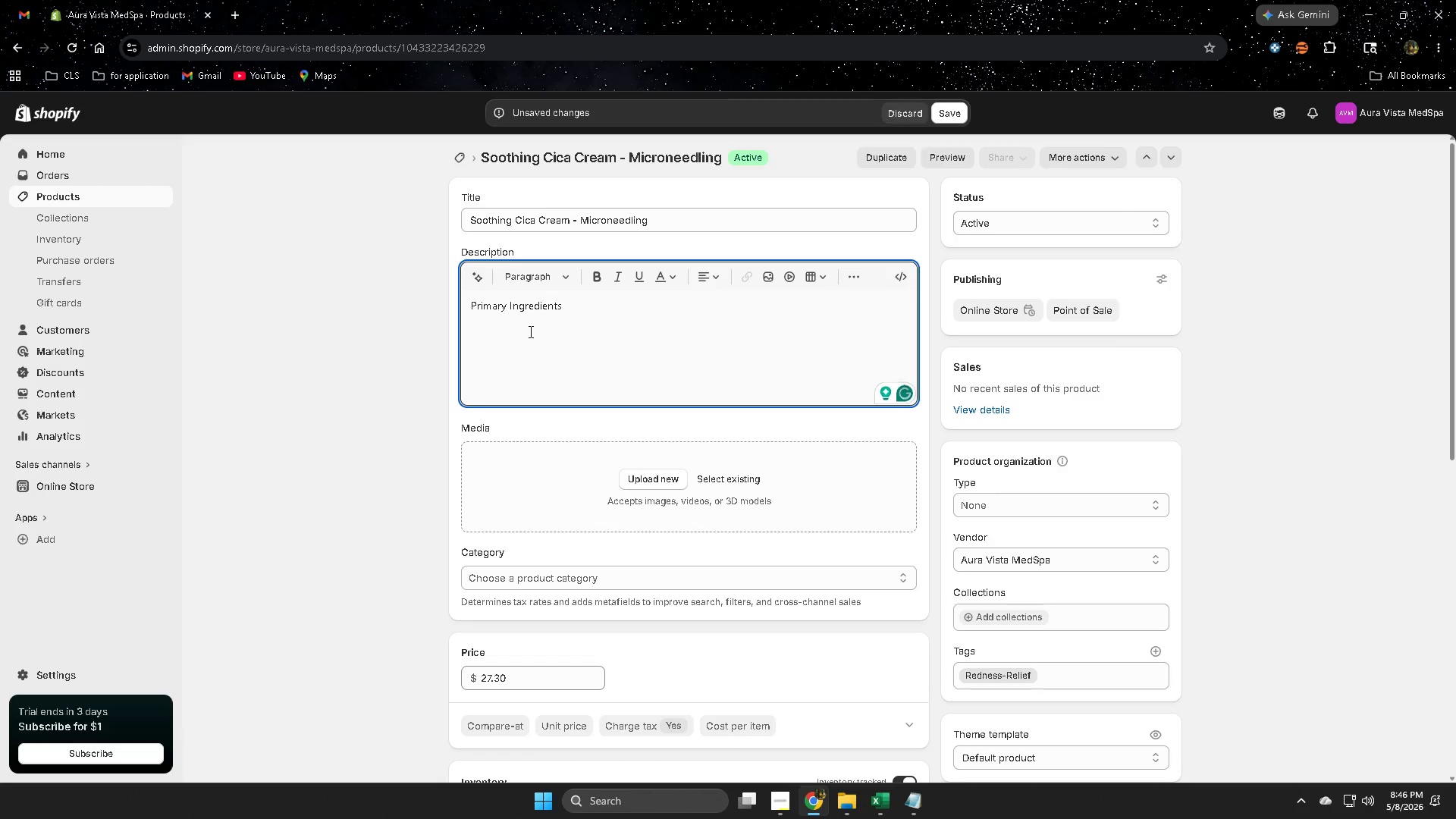 
key(Shift+Semicolon)
 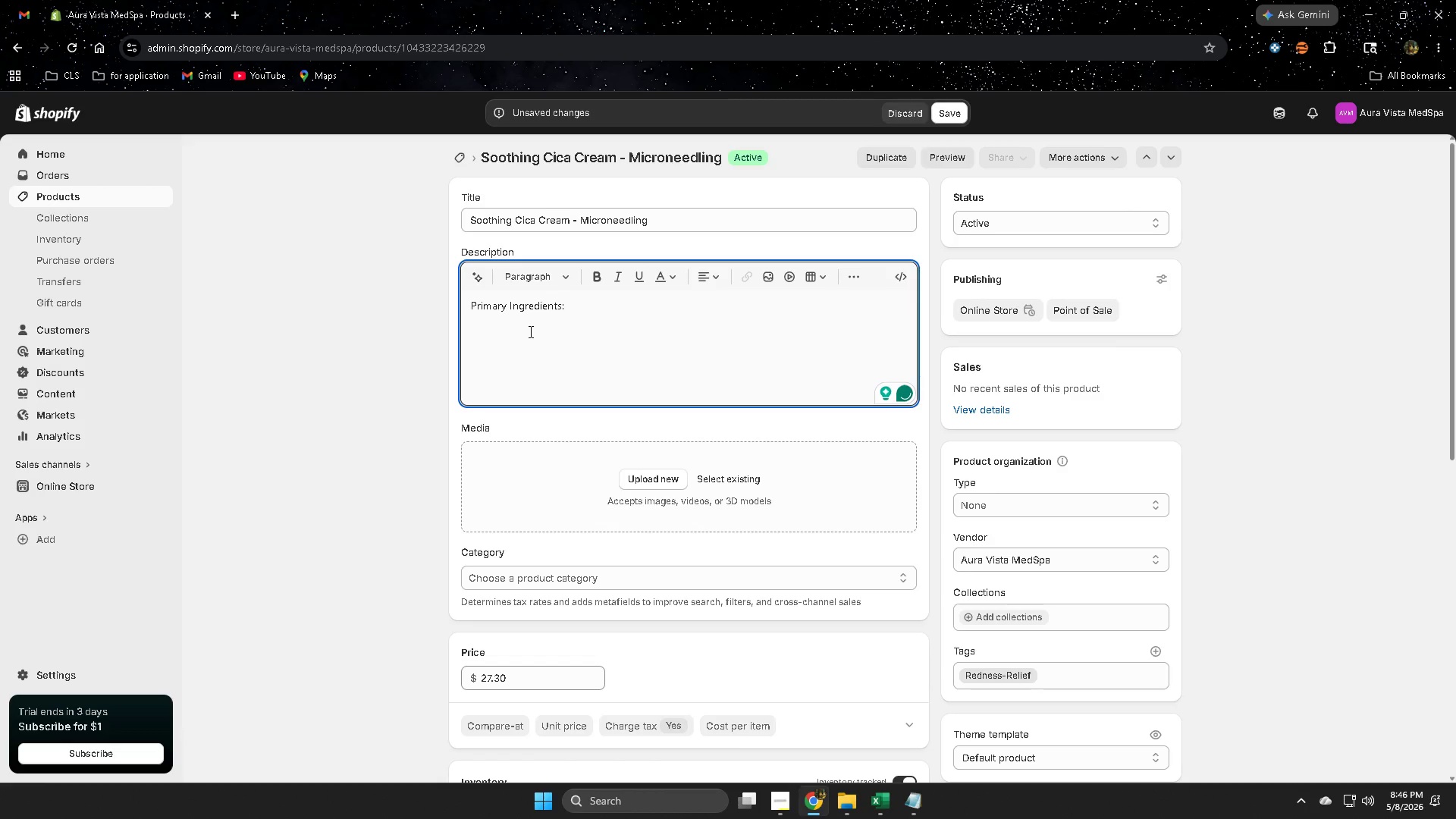 
key(Space)
 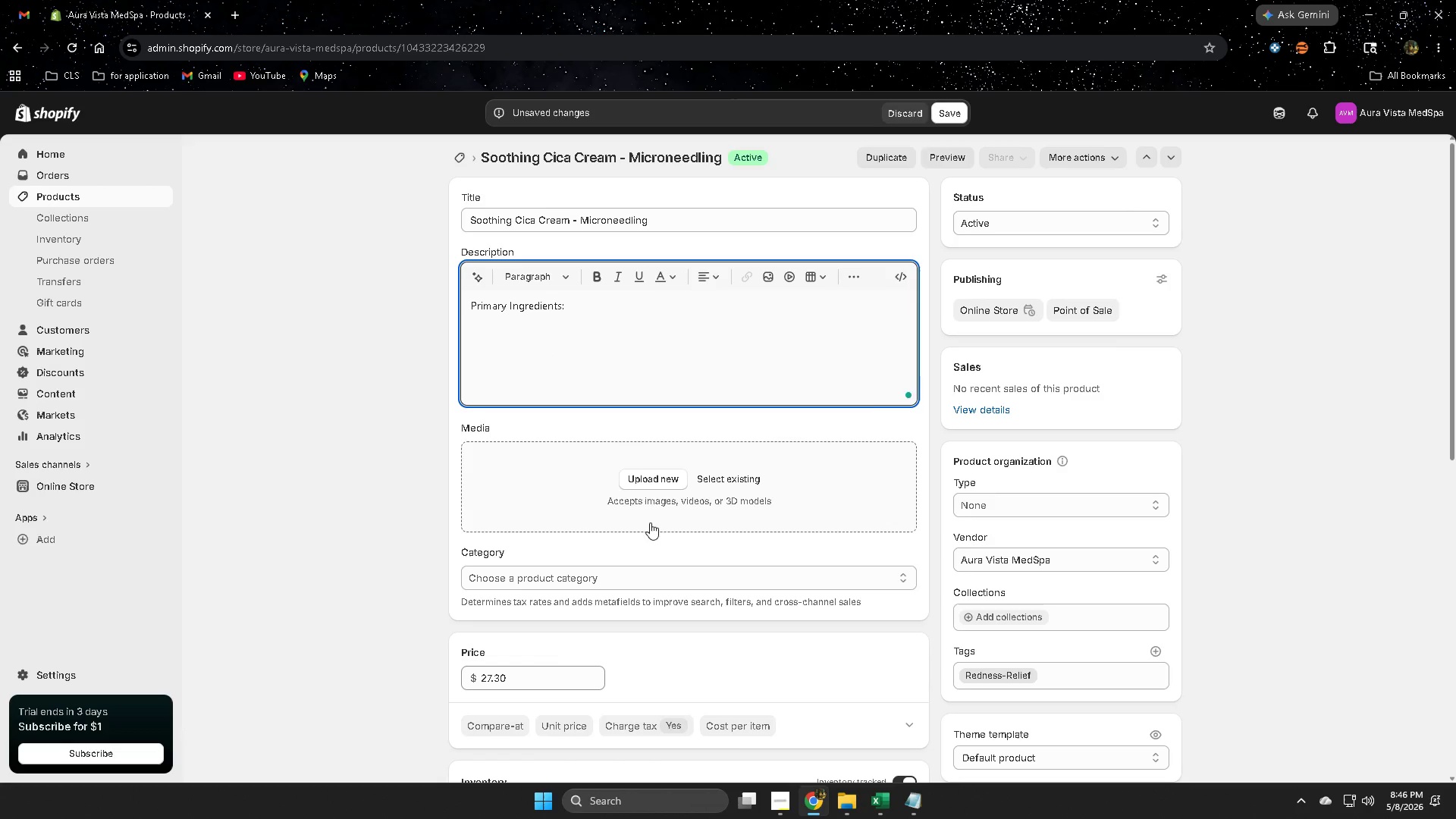 
scroll: coordinate [408, 682], scroll_direction: down, amount: 3.0
 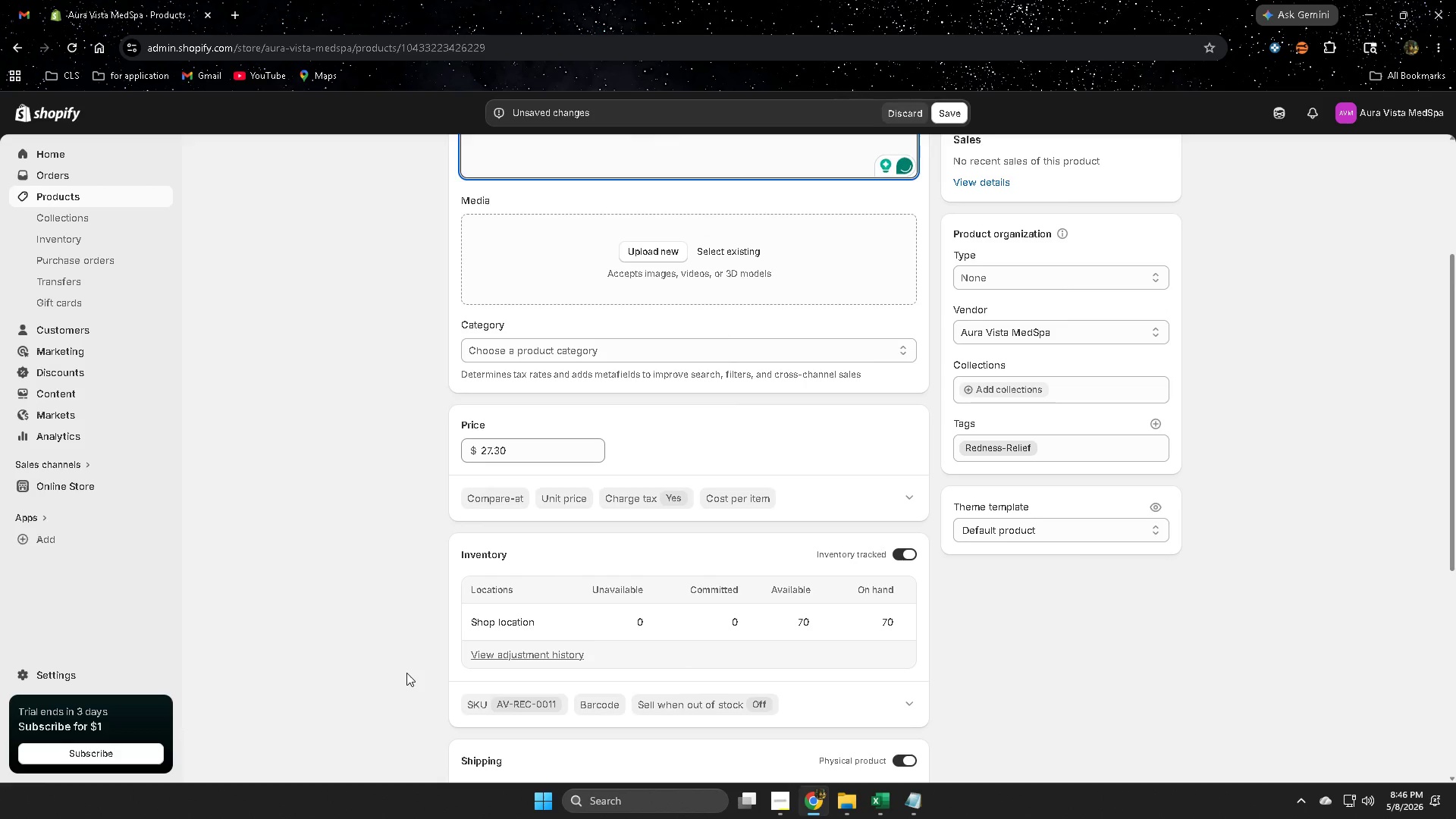 
scroll: coordinate [406, 673], scroll_direction: up, amount: 2.0
 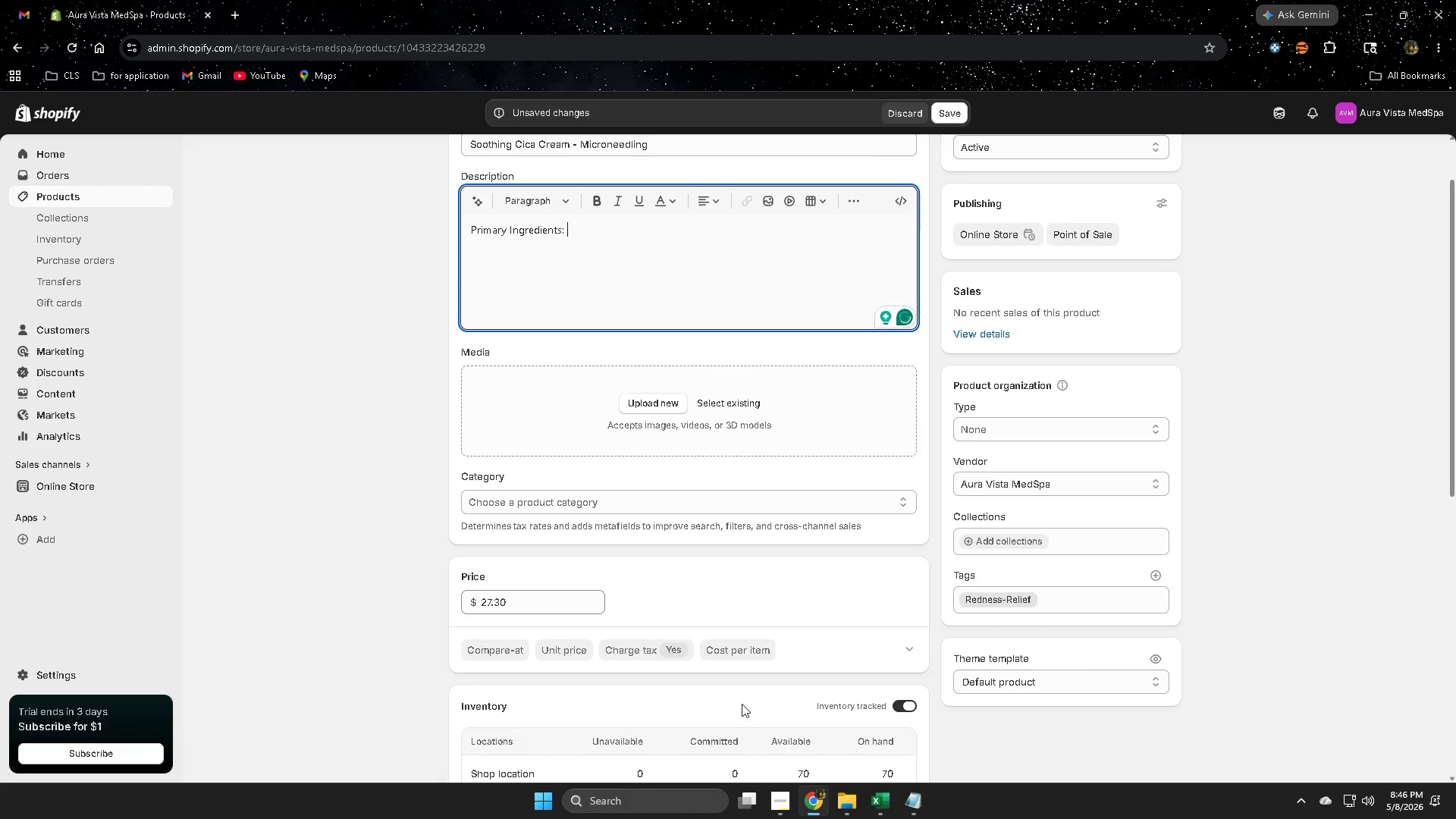 
left_click([880, 806])
 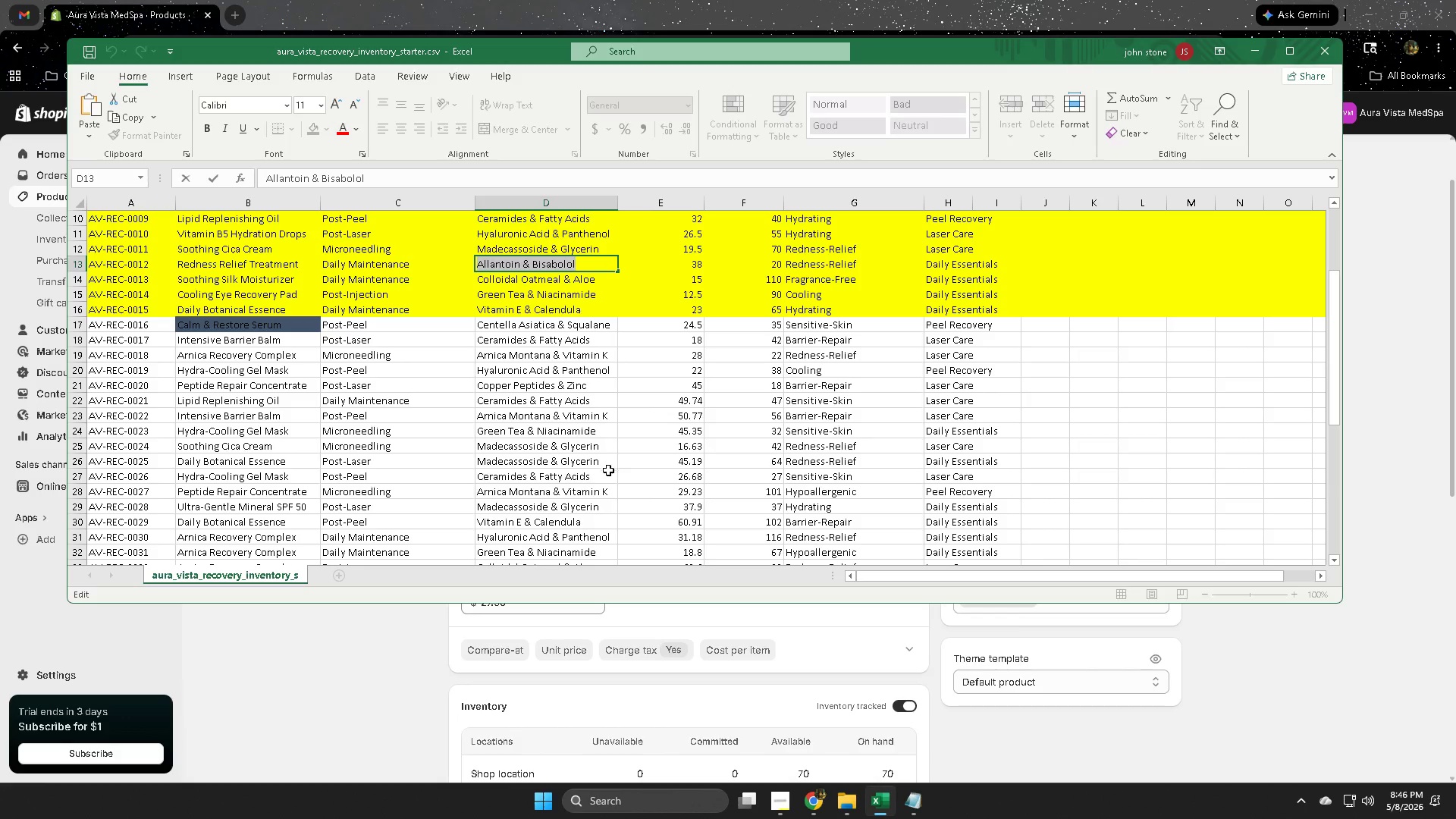 
scroll: coordinate [348, 654], scroll_direction: down, amount: 1.0
 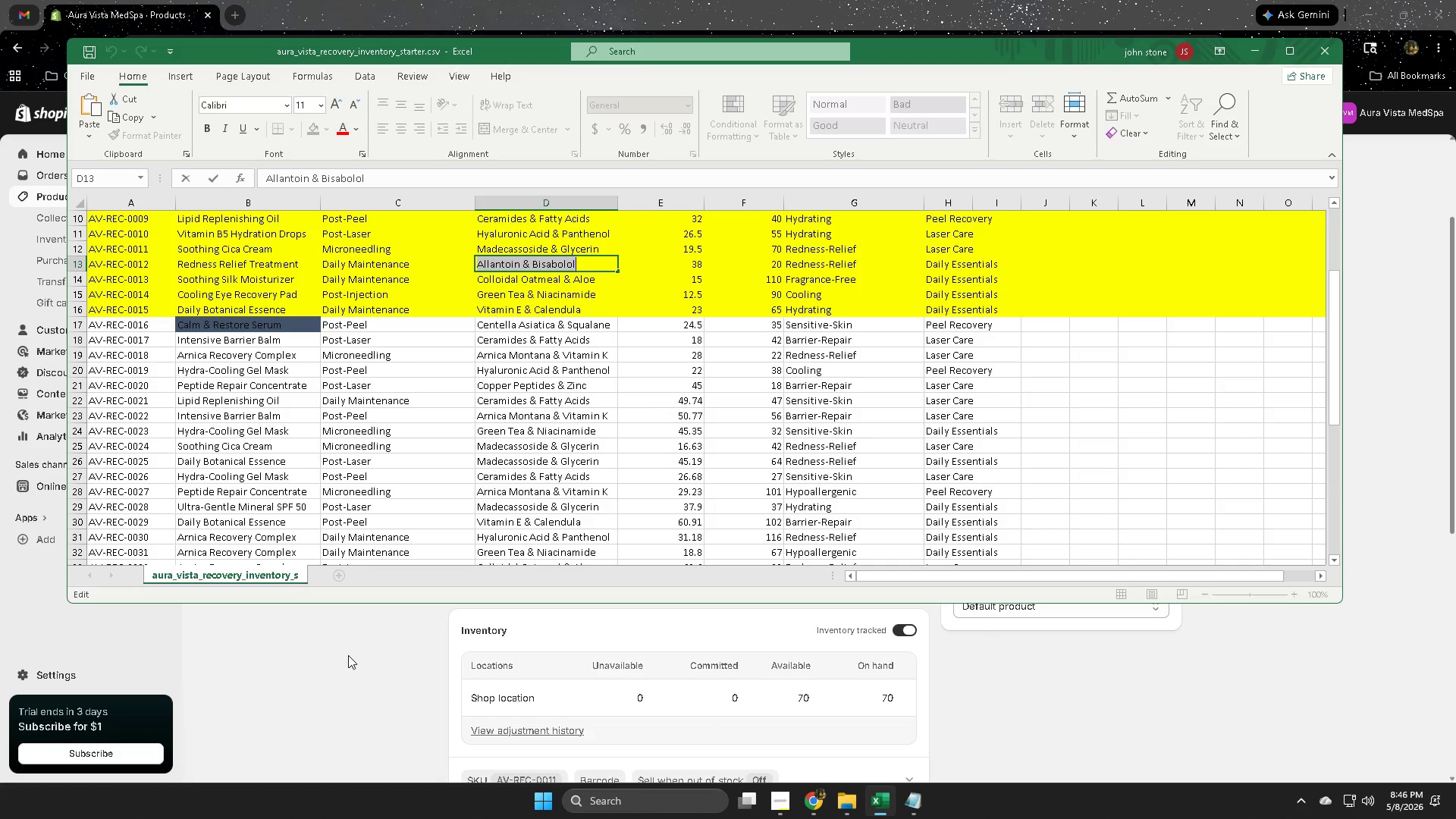 
scroll: coordinate [373, 657], scroll_direction: up, amount: 2.0
 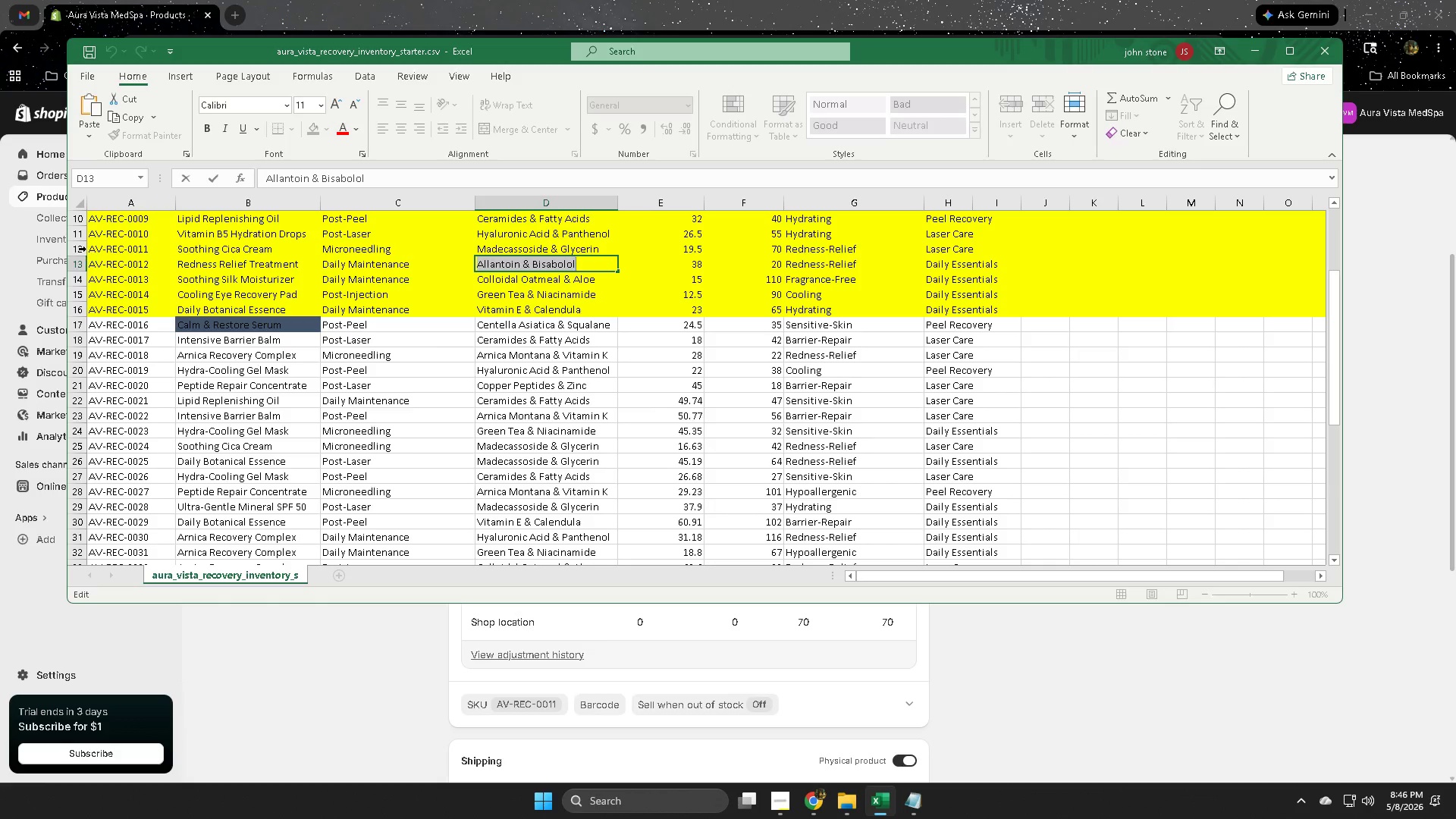 
left_click([82, 246])
 